 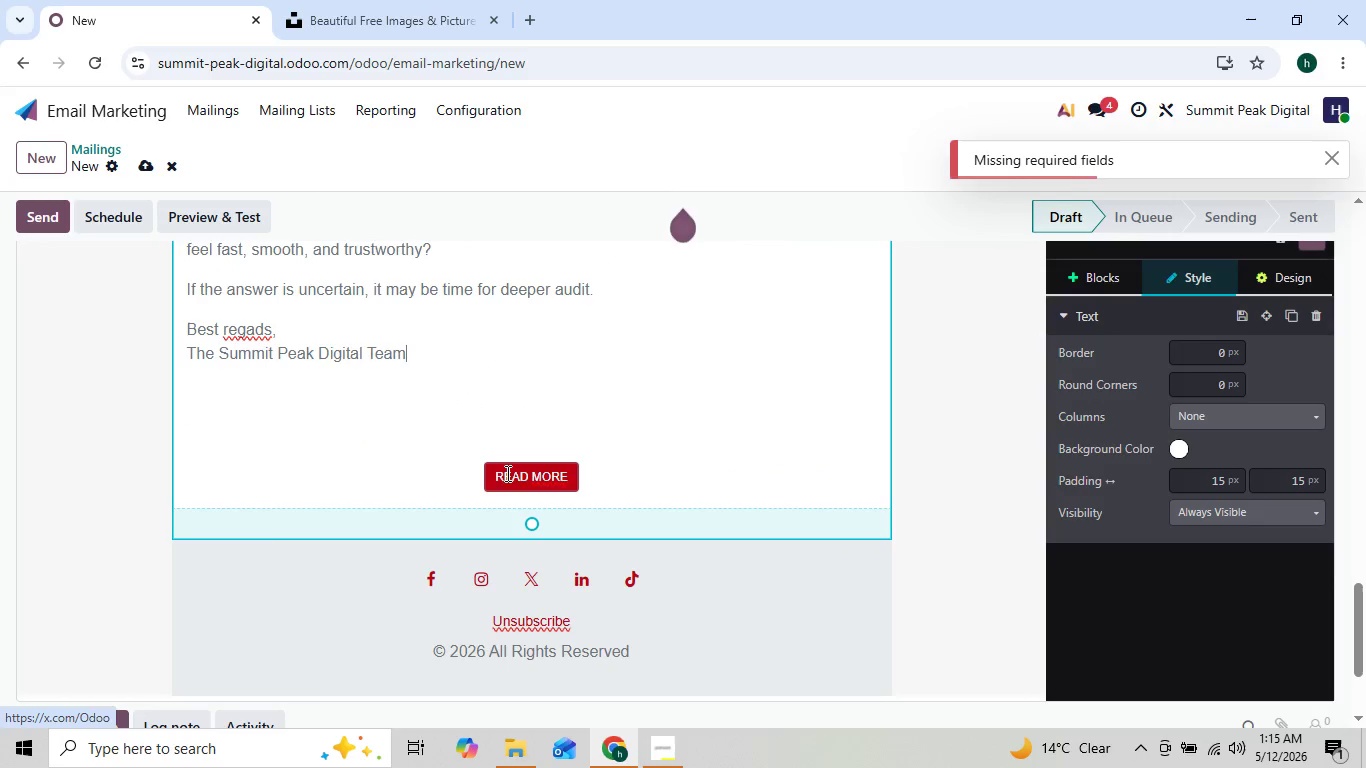 
left_click([469, 424])
 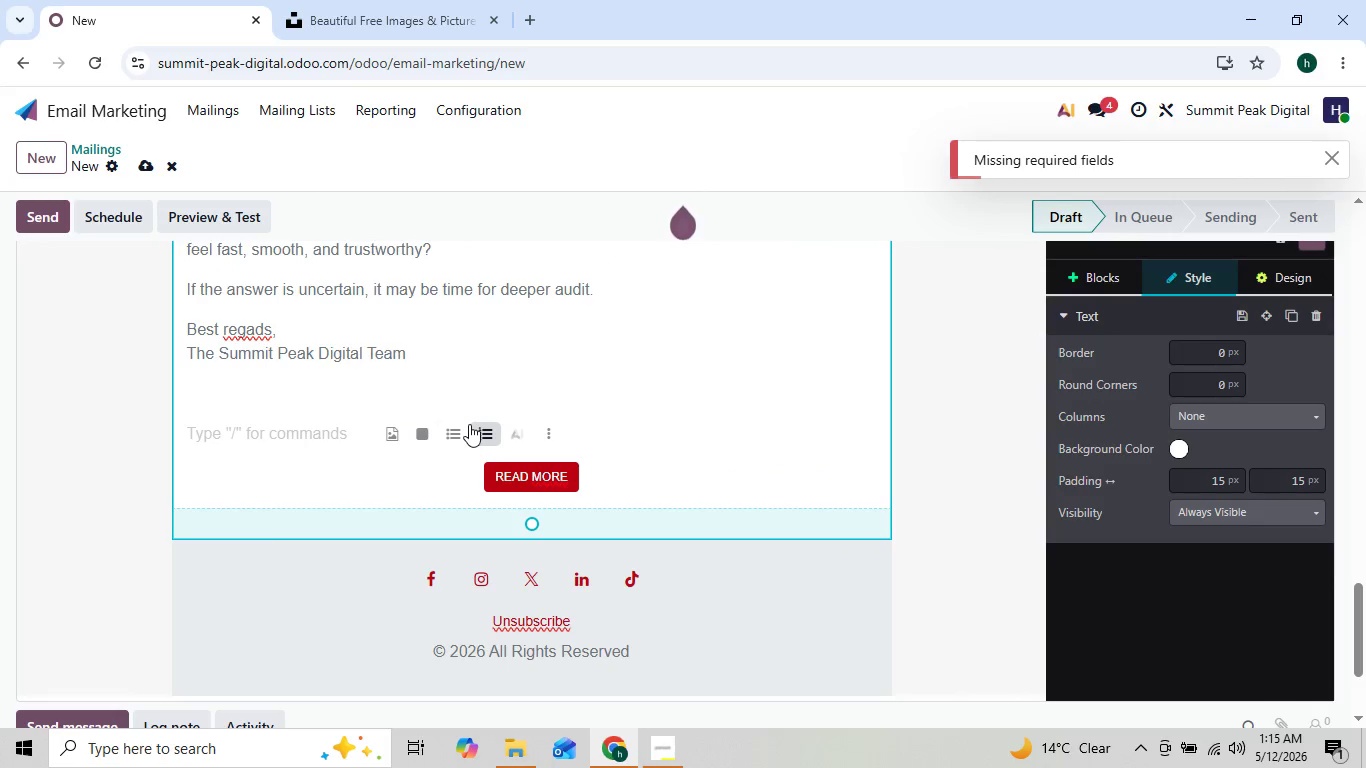 
key(Backspace)
 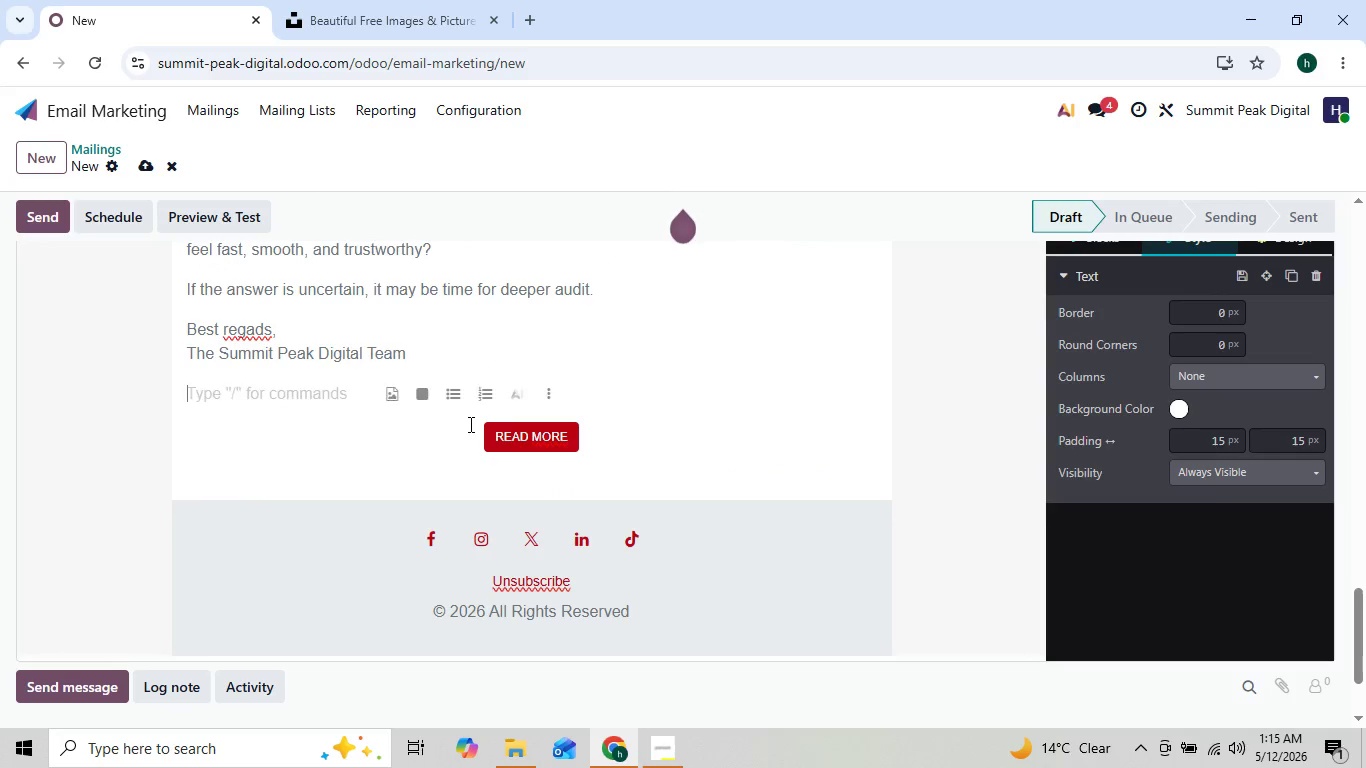 
key(Backspace)
 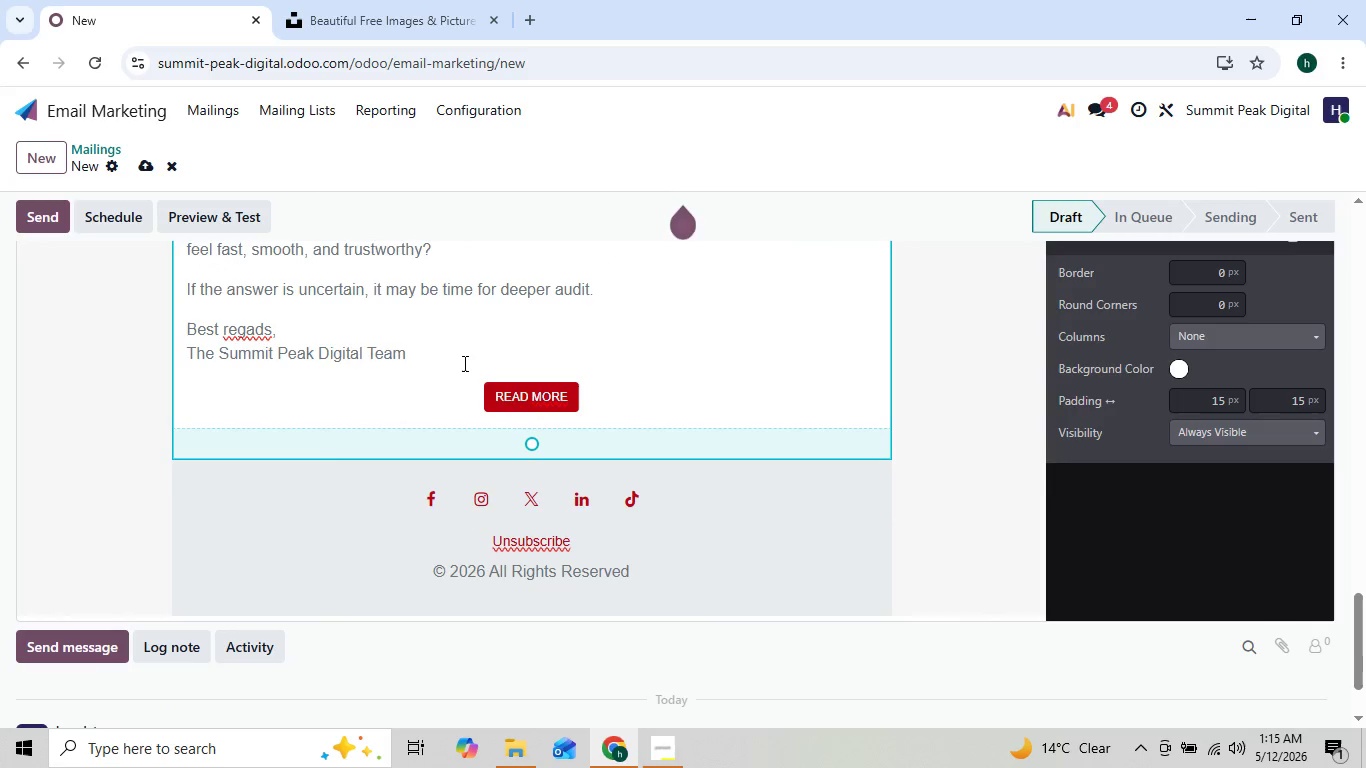 
wait(10.08)
 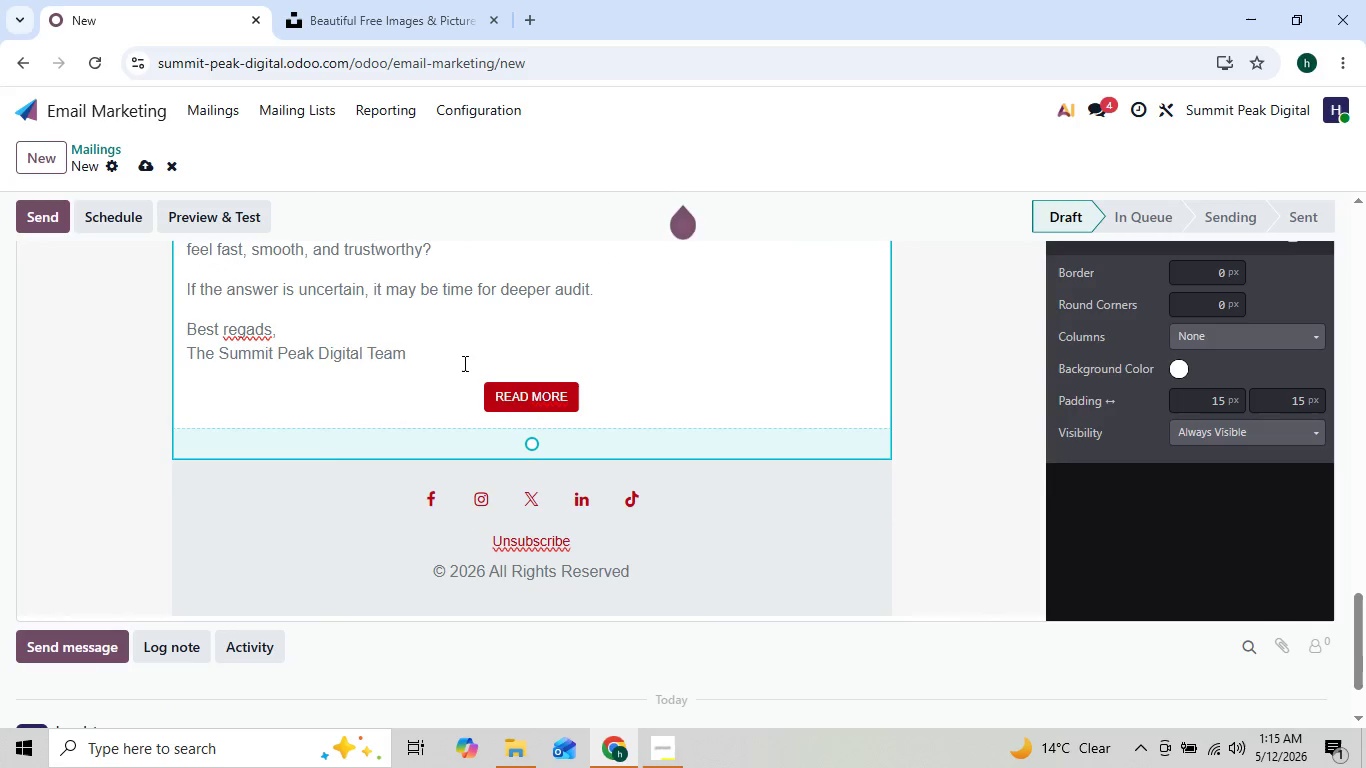 
left_click([255, 687])
 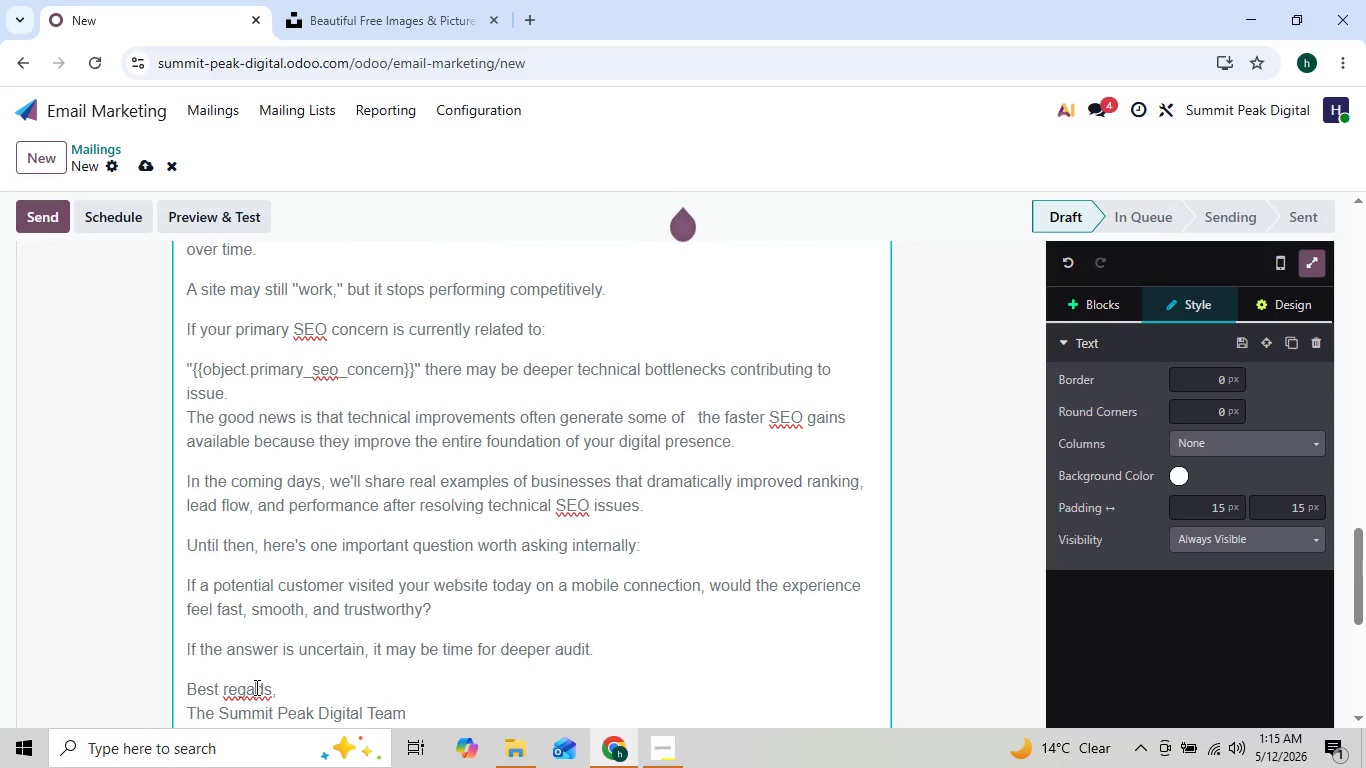 
right_click([255, 687])
 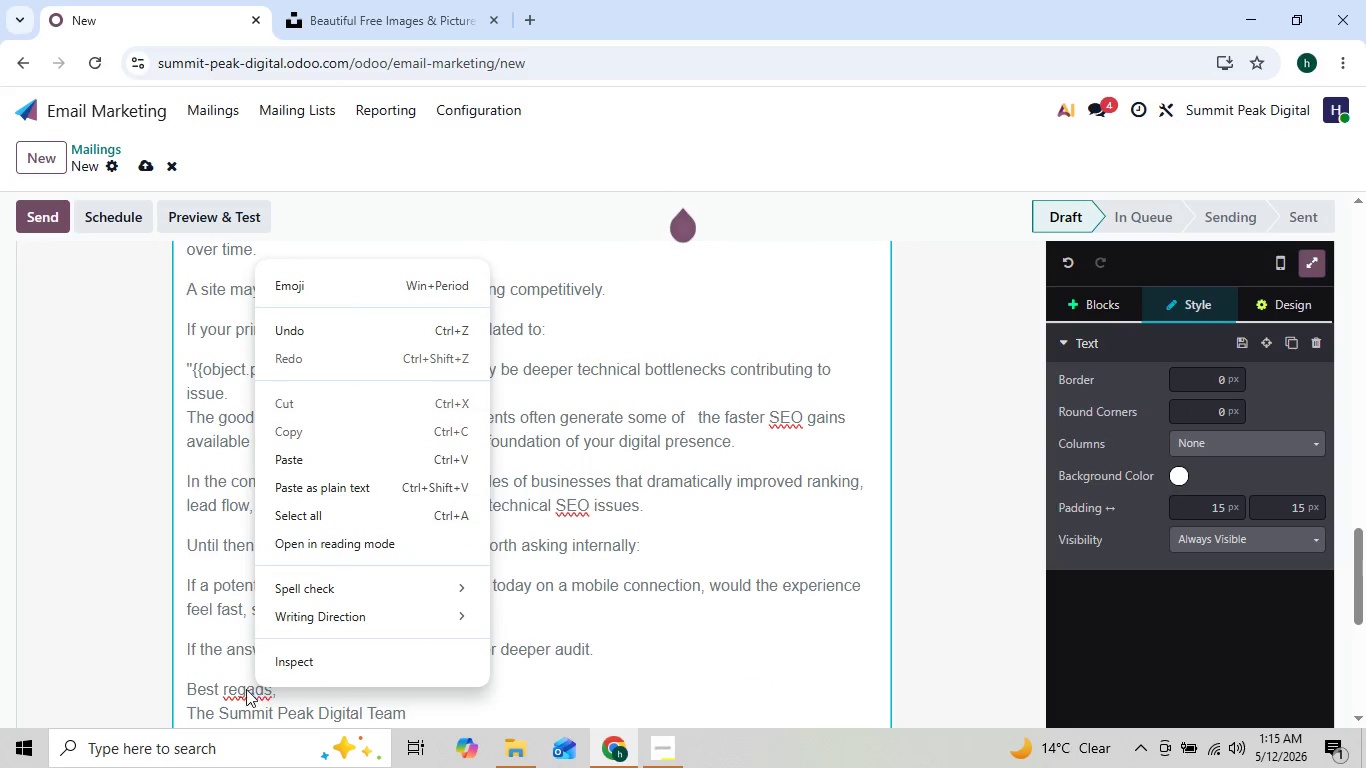 
left_click([242, 690])
 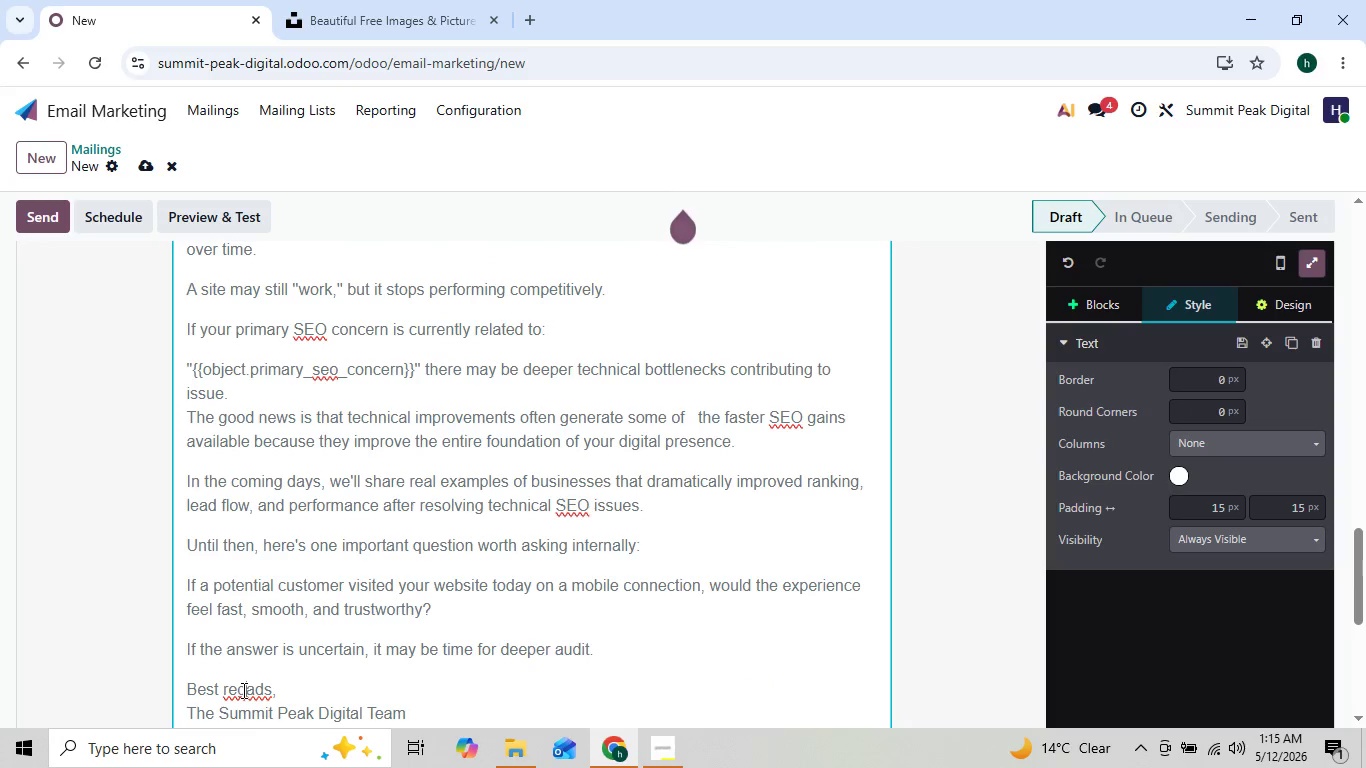 
right_click([242, 690])
 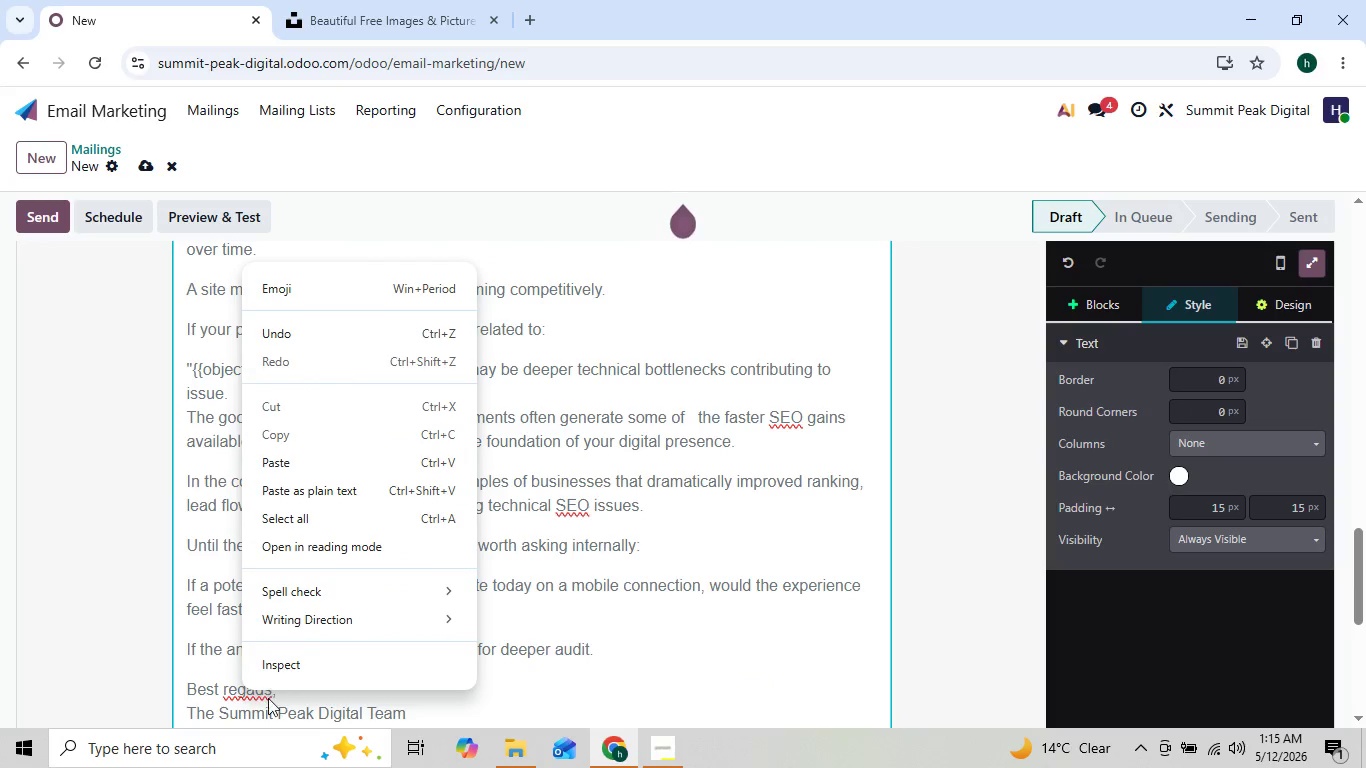 
left_click([263, 701])
 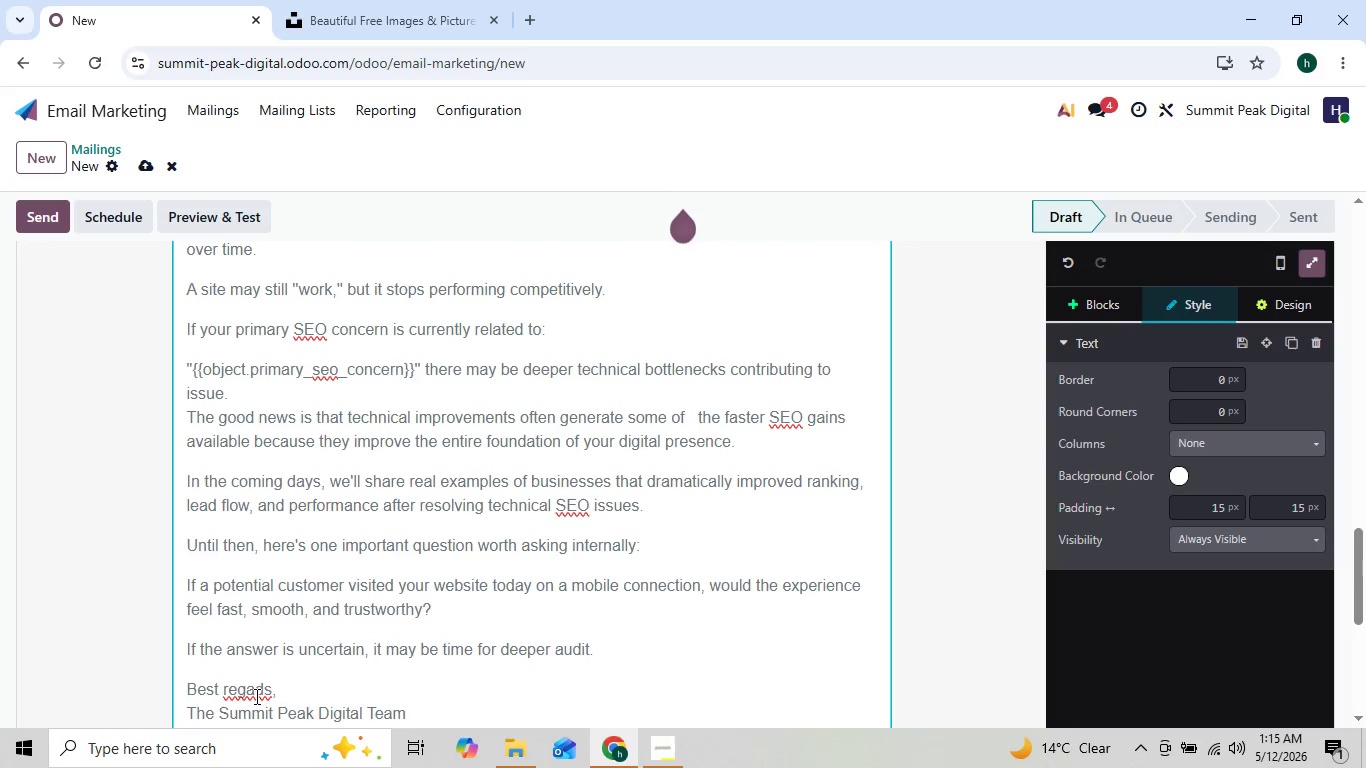 
left_click([255, 694])
 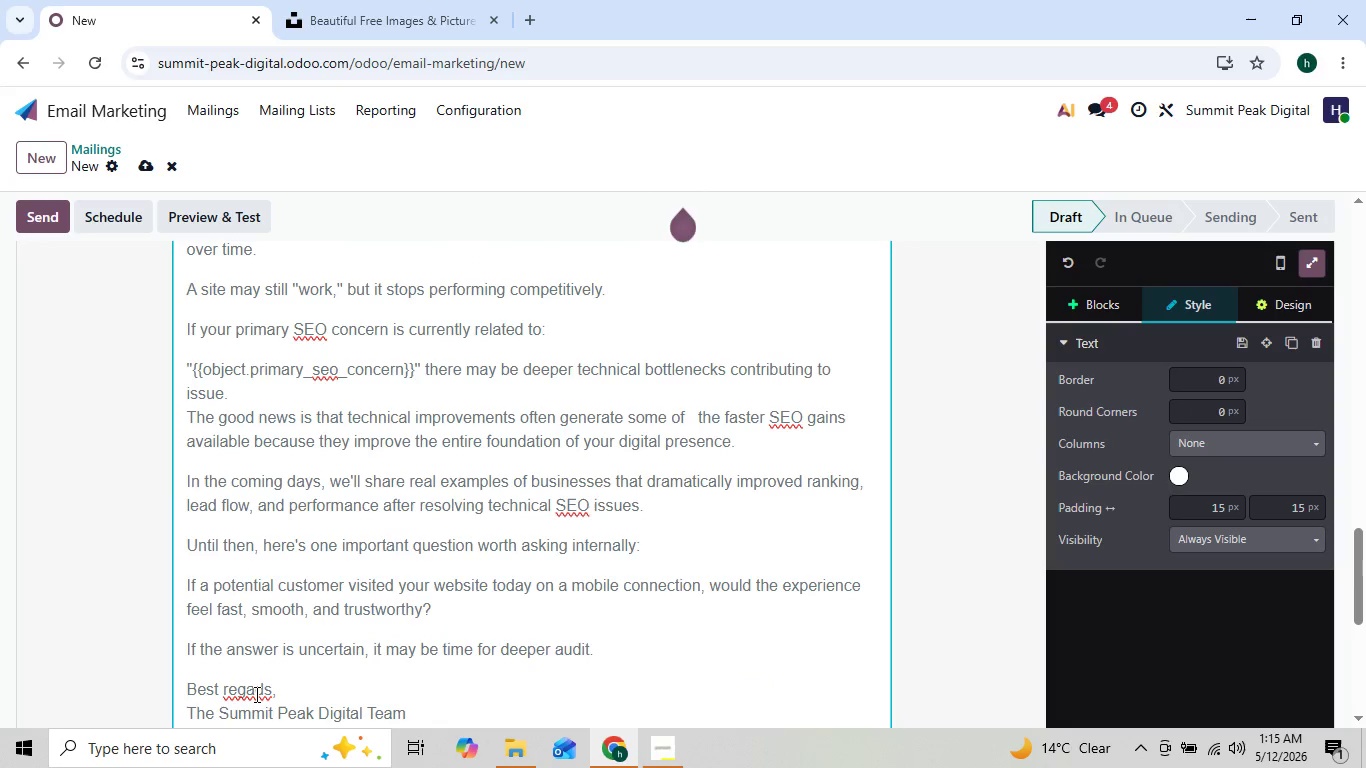 
key(R)
 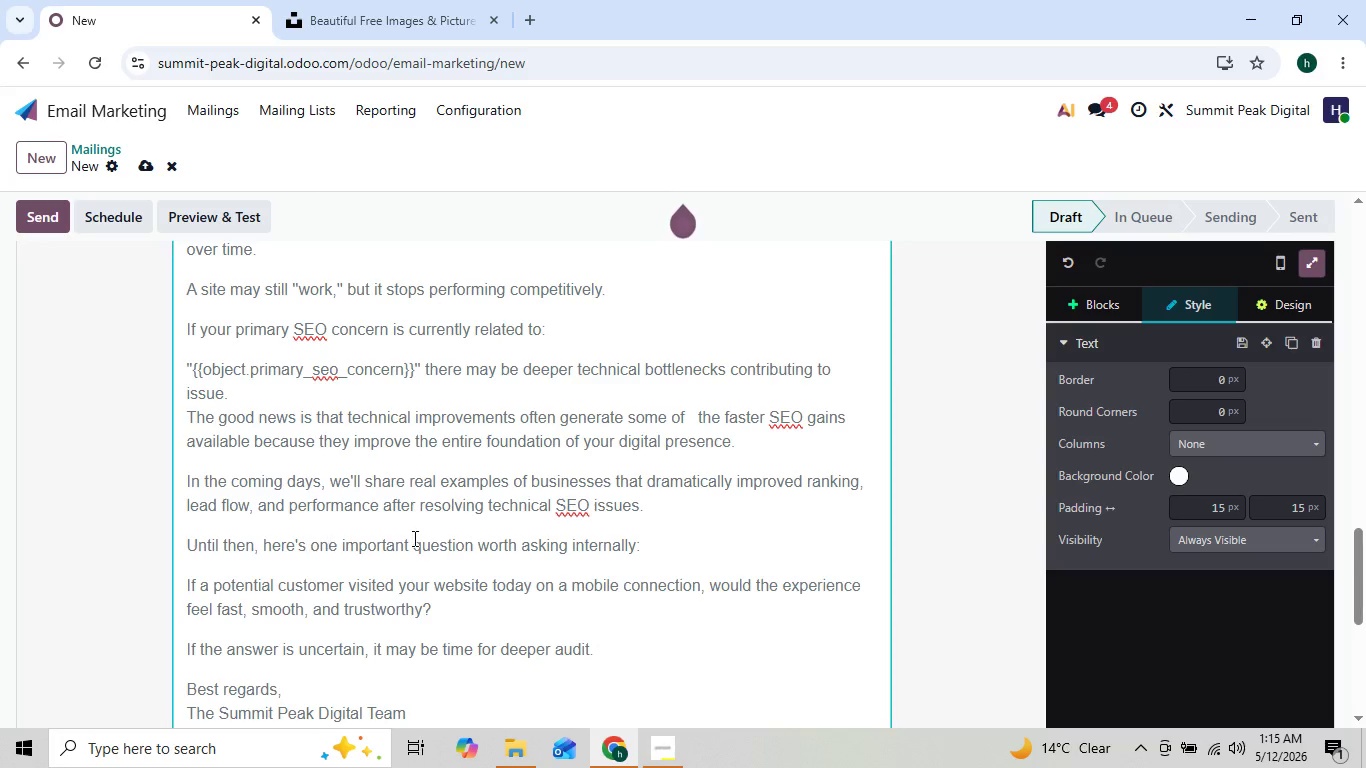 
mouse_move([473, 495])
 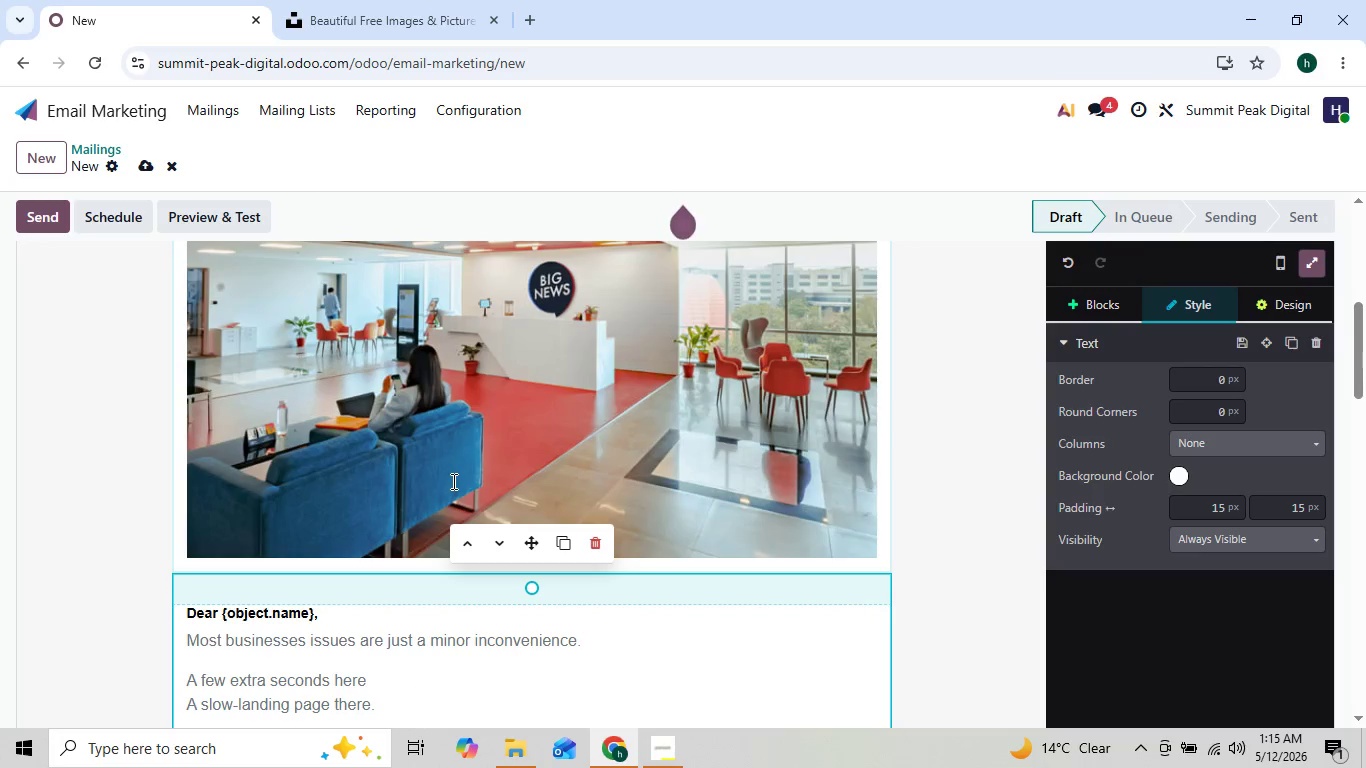 
left_click([452, 481])
 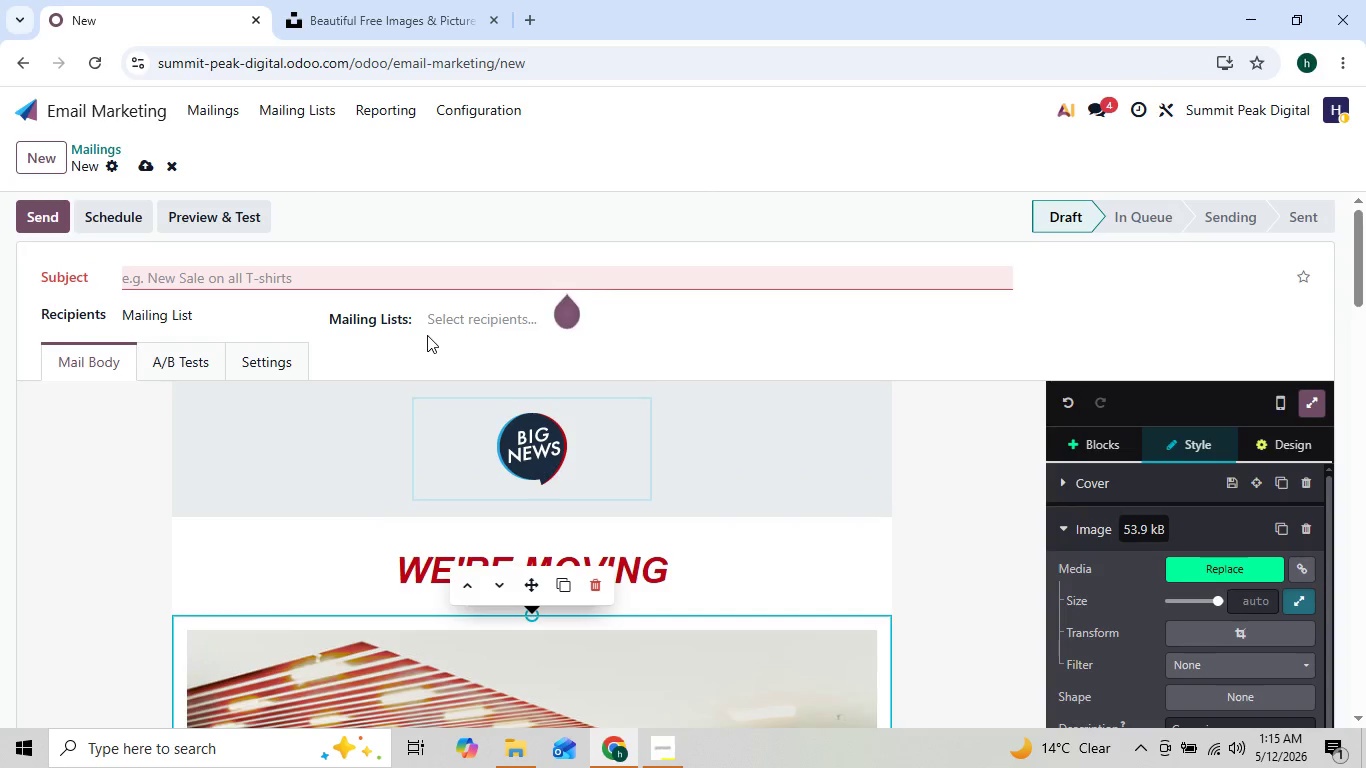 
left_click([400, 288])
 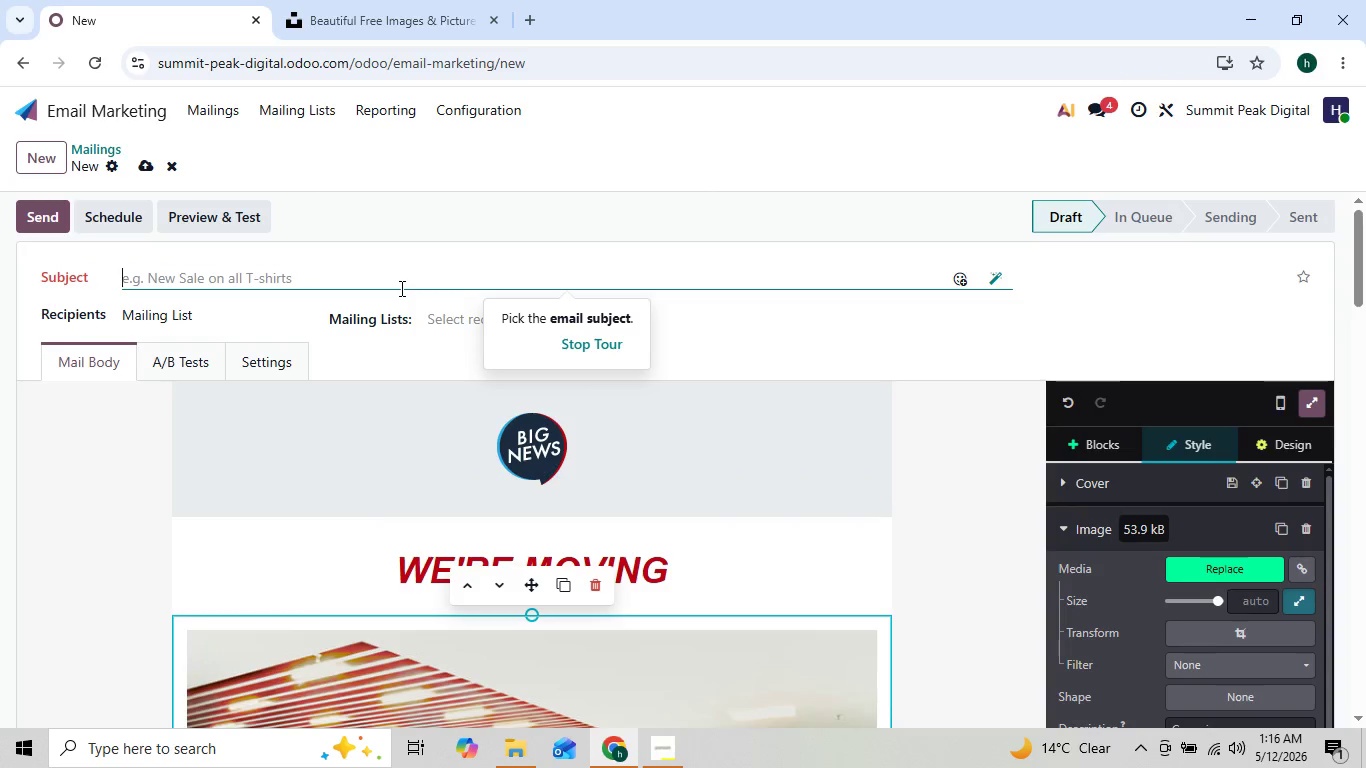 
hold_key(key=ShiftLeft, duration=0.75)
 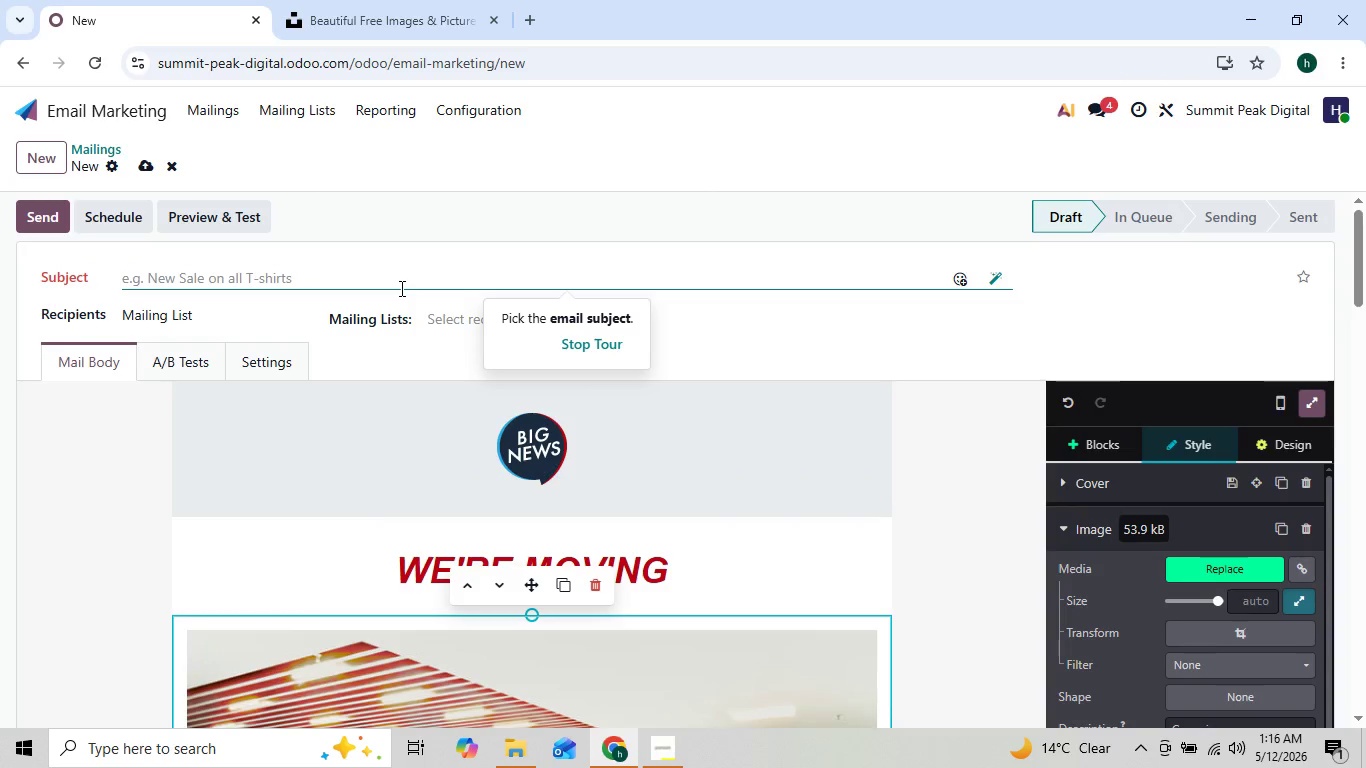 
type(he)
key(Backspace)
key(Backspace)
key(Backspace)
 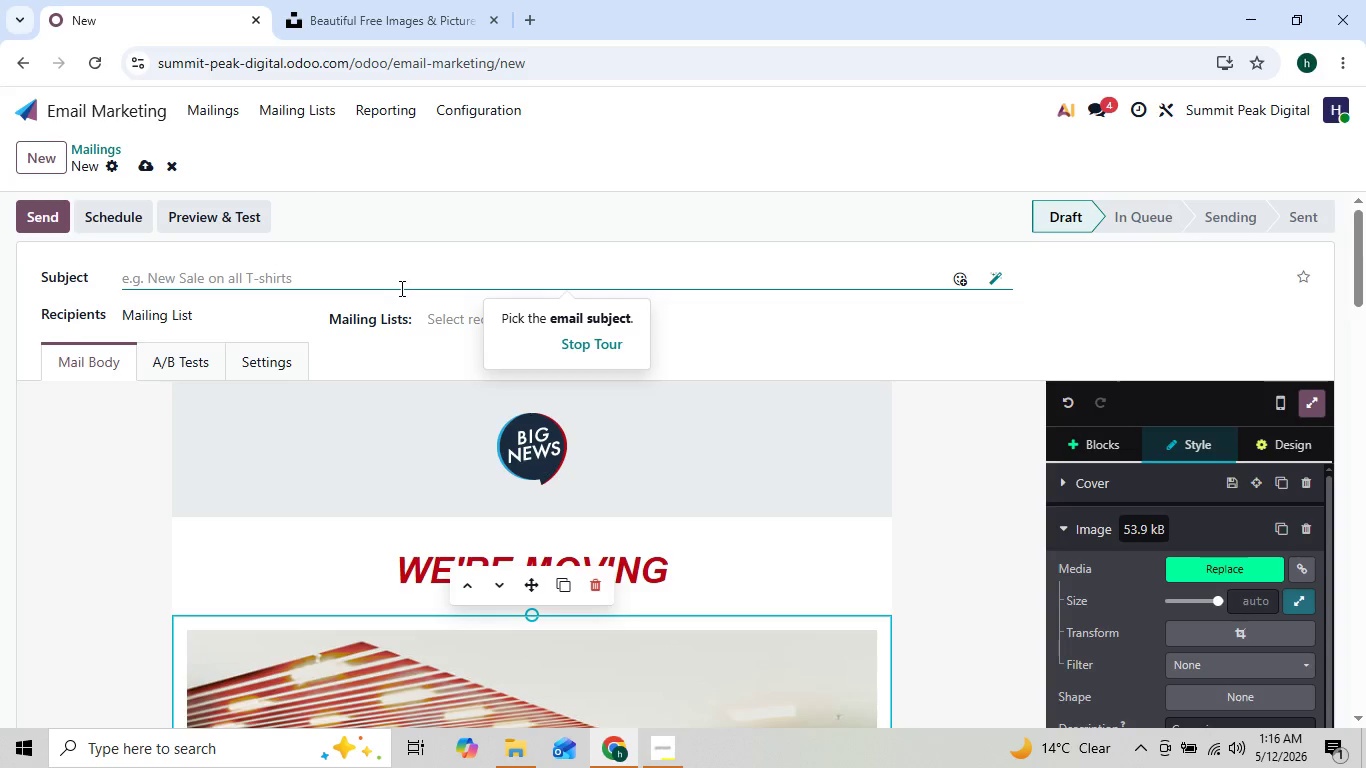 
hold_key(key=ShiftLeft, duration=1.52)
 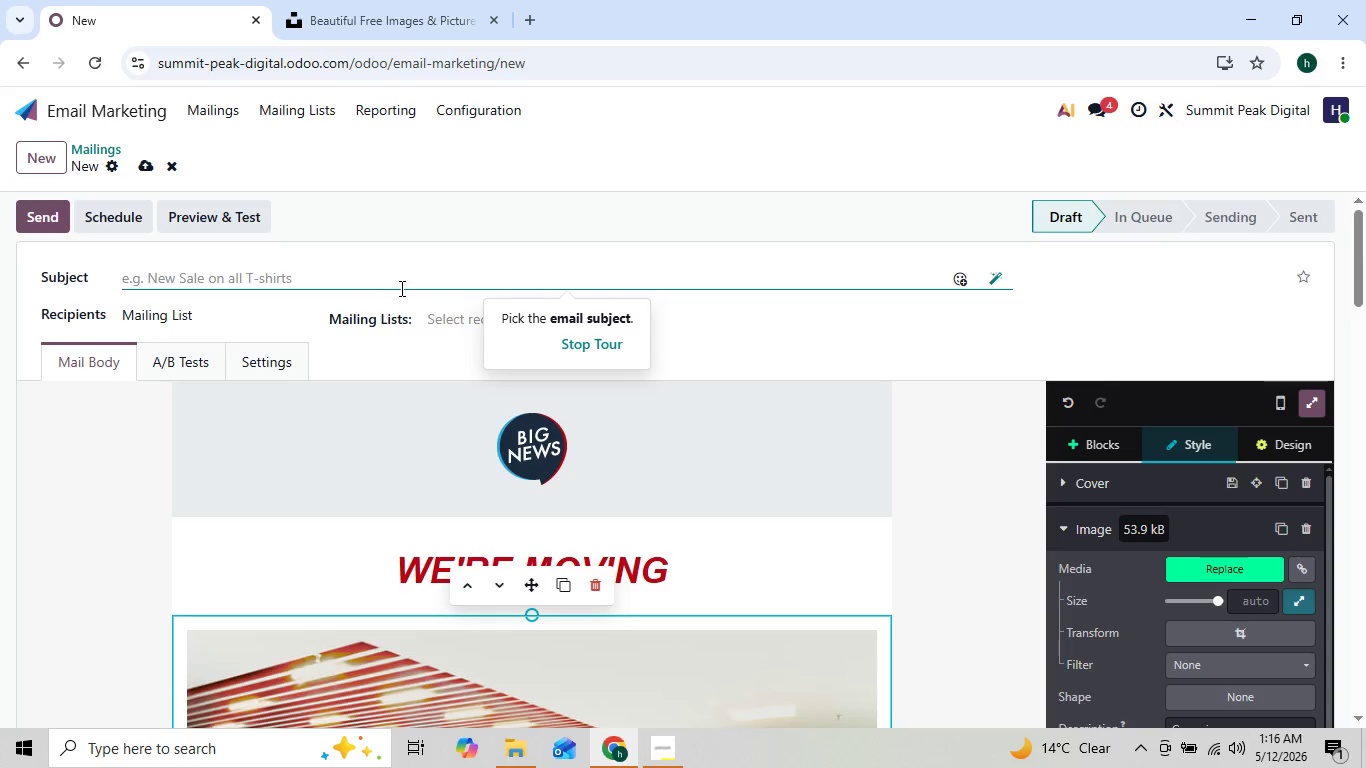 
hold_key(key=ShiftLeft, duration=1.52)
 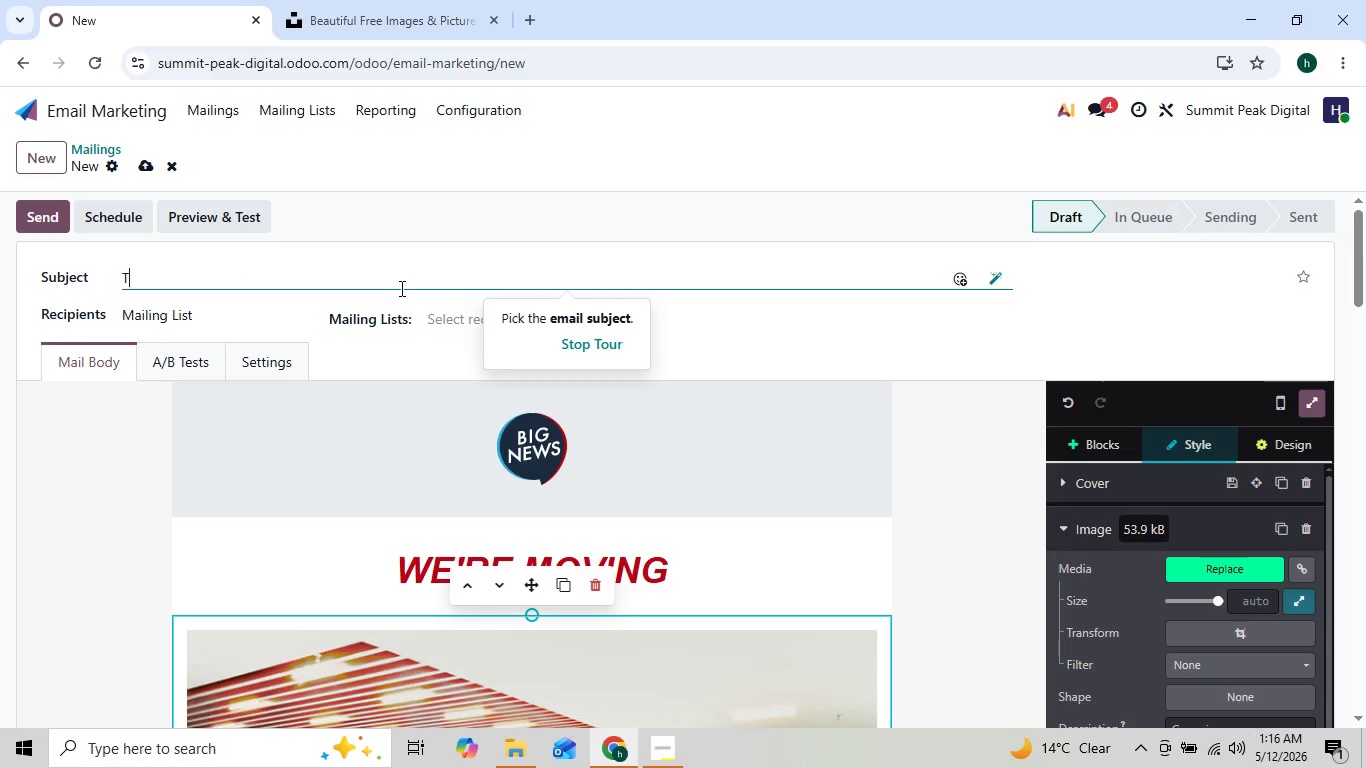 
type(THe)
key(Backspace)
key(Backspace)
type(he Hidden Cost Of)
key(Backspace)
key(Backspace)
type(of d)
key(Backspace)
type(Slo)
 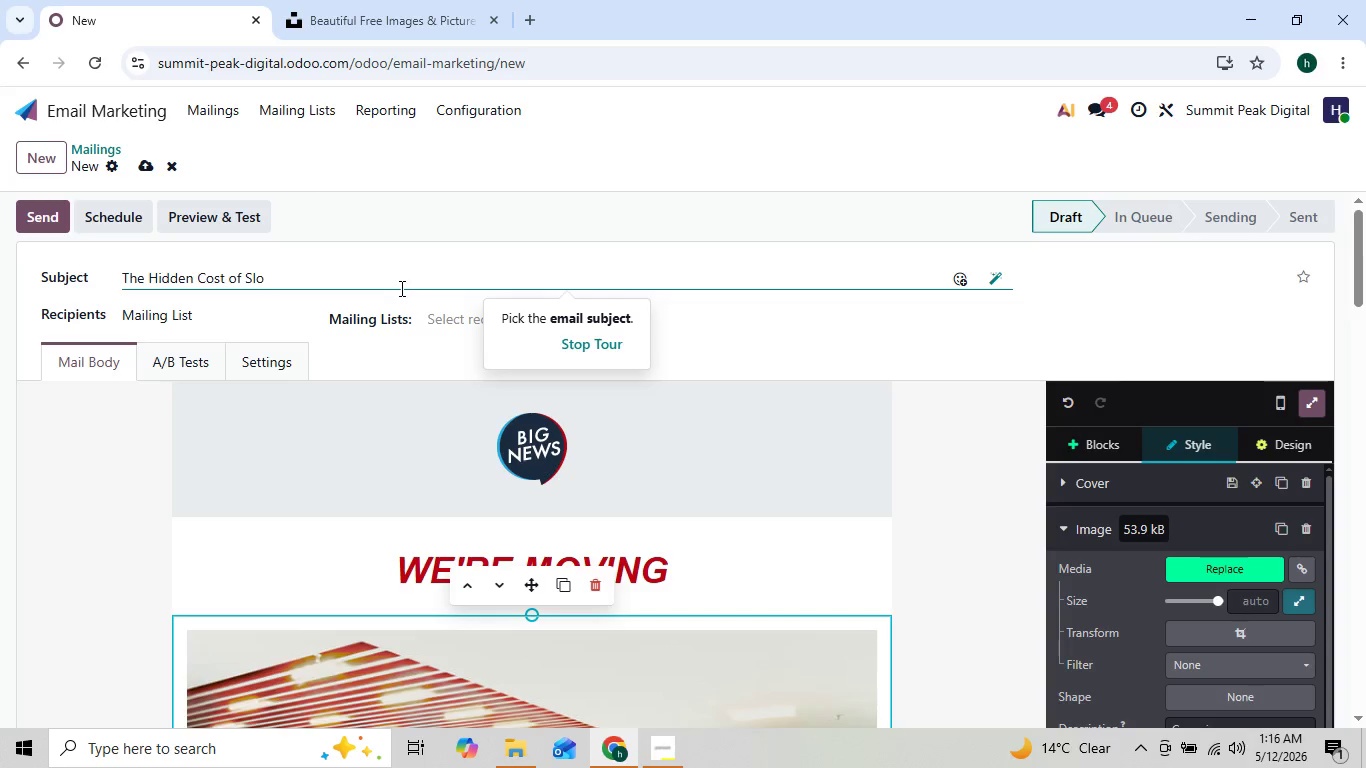 
type(w Pages)
 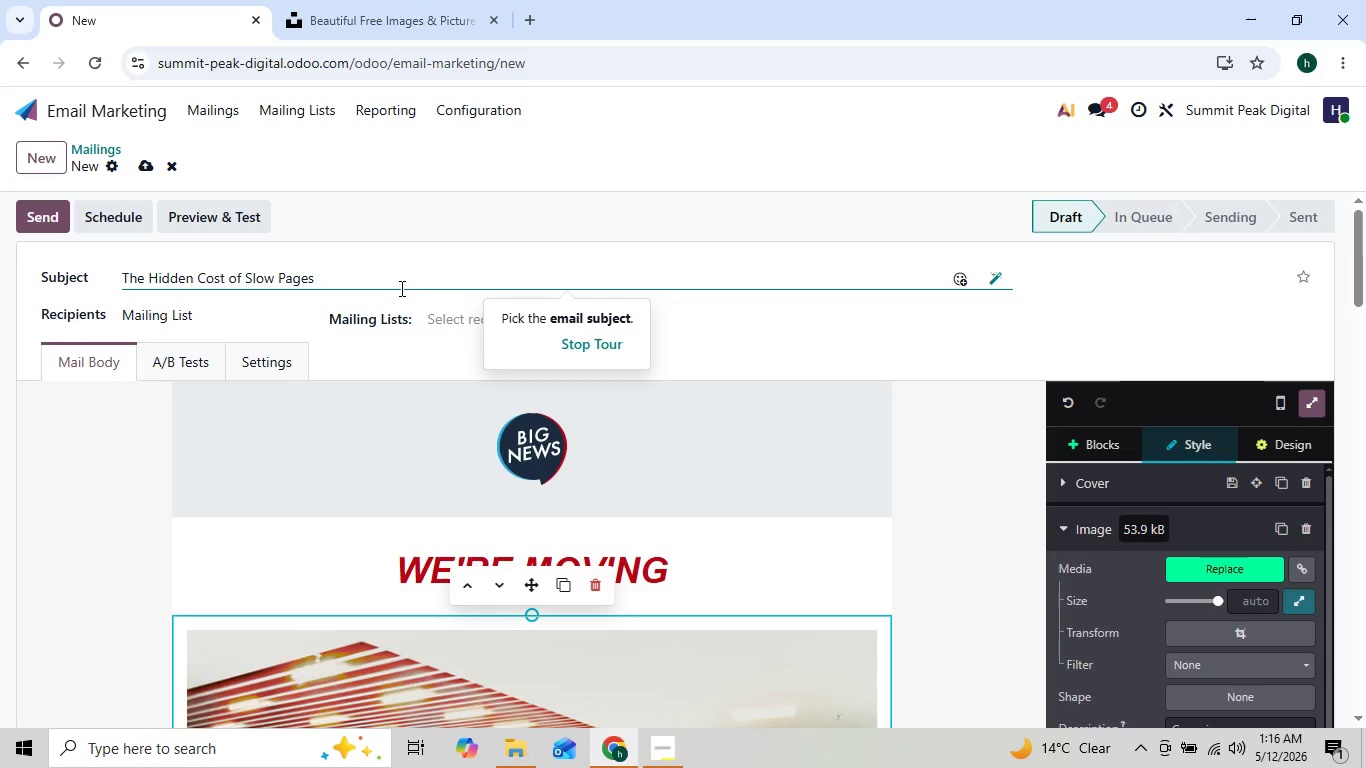 
wait(5.67)
 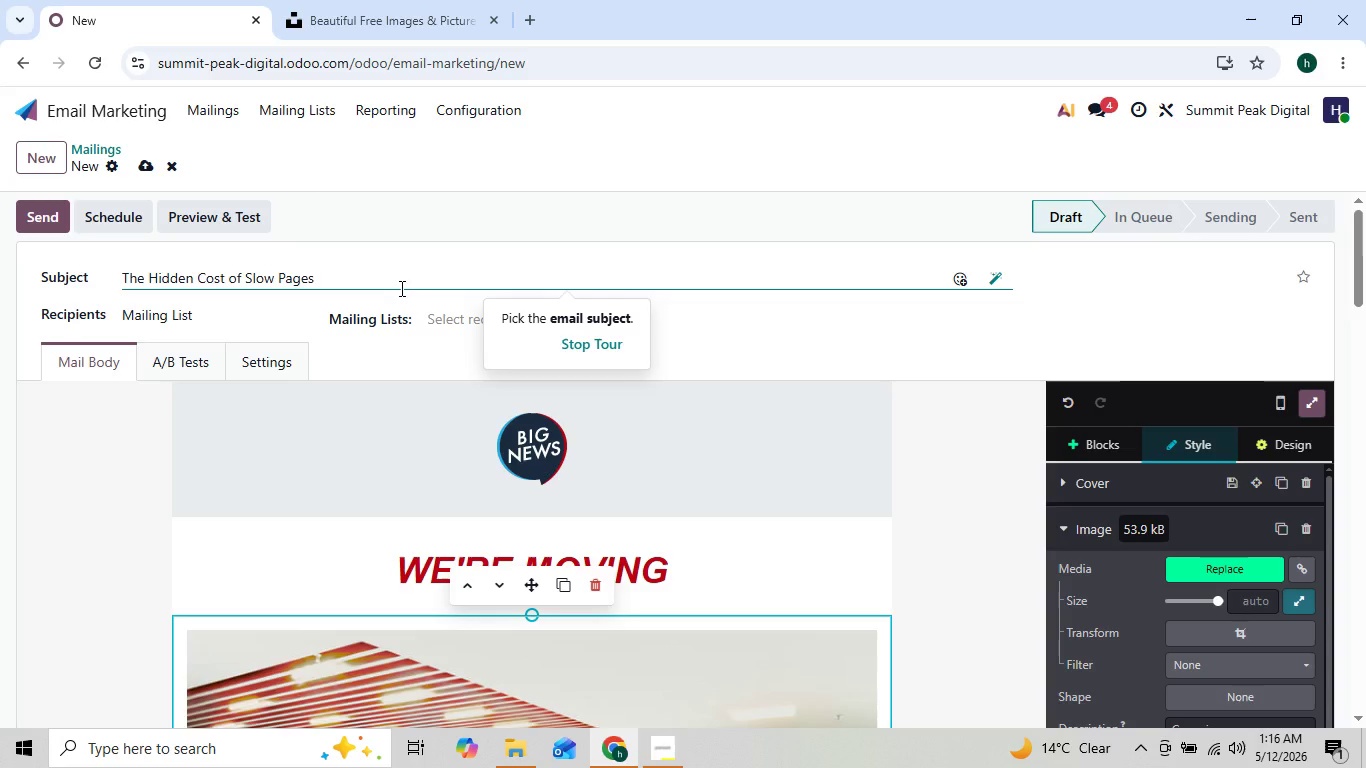 
left_click([618, 311])
 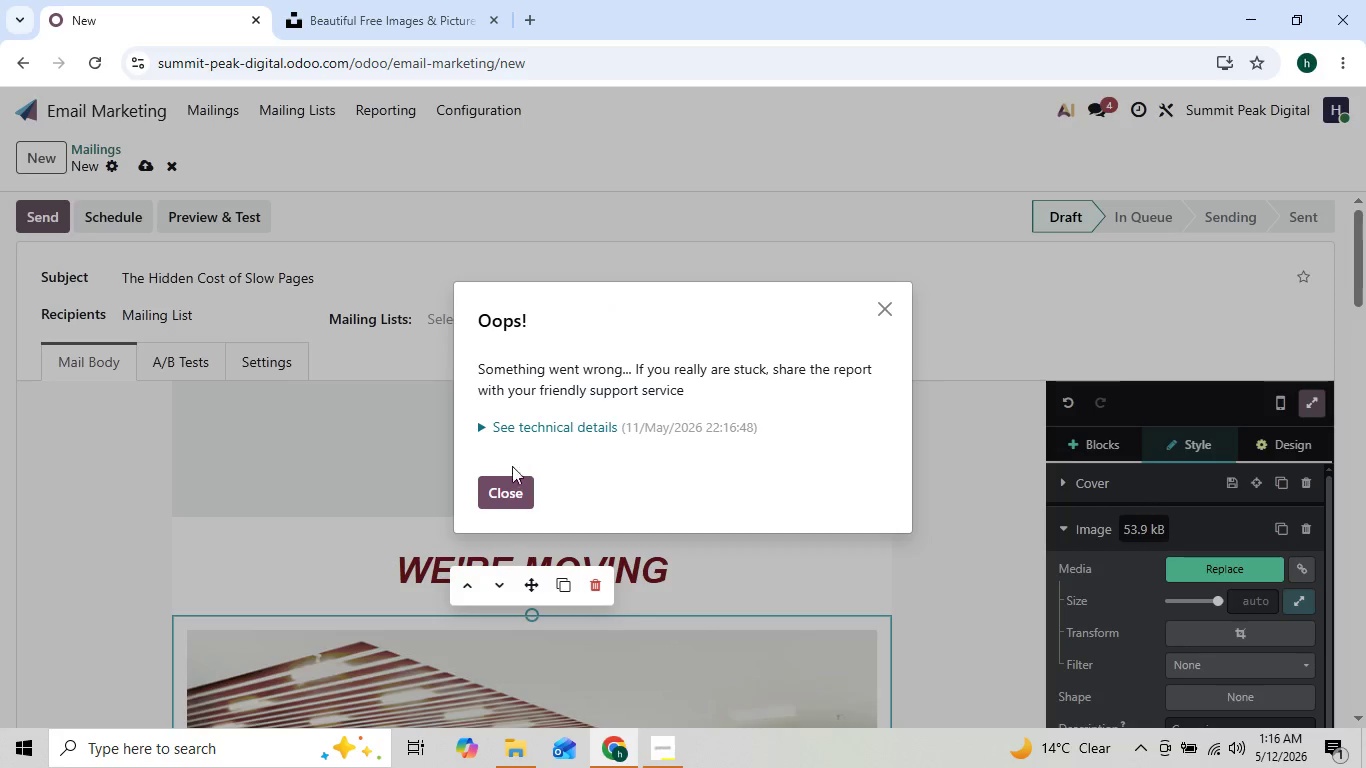 
left_click([513, 476])
 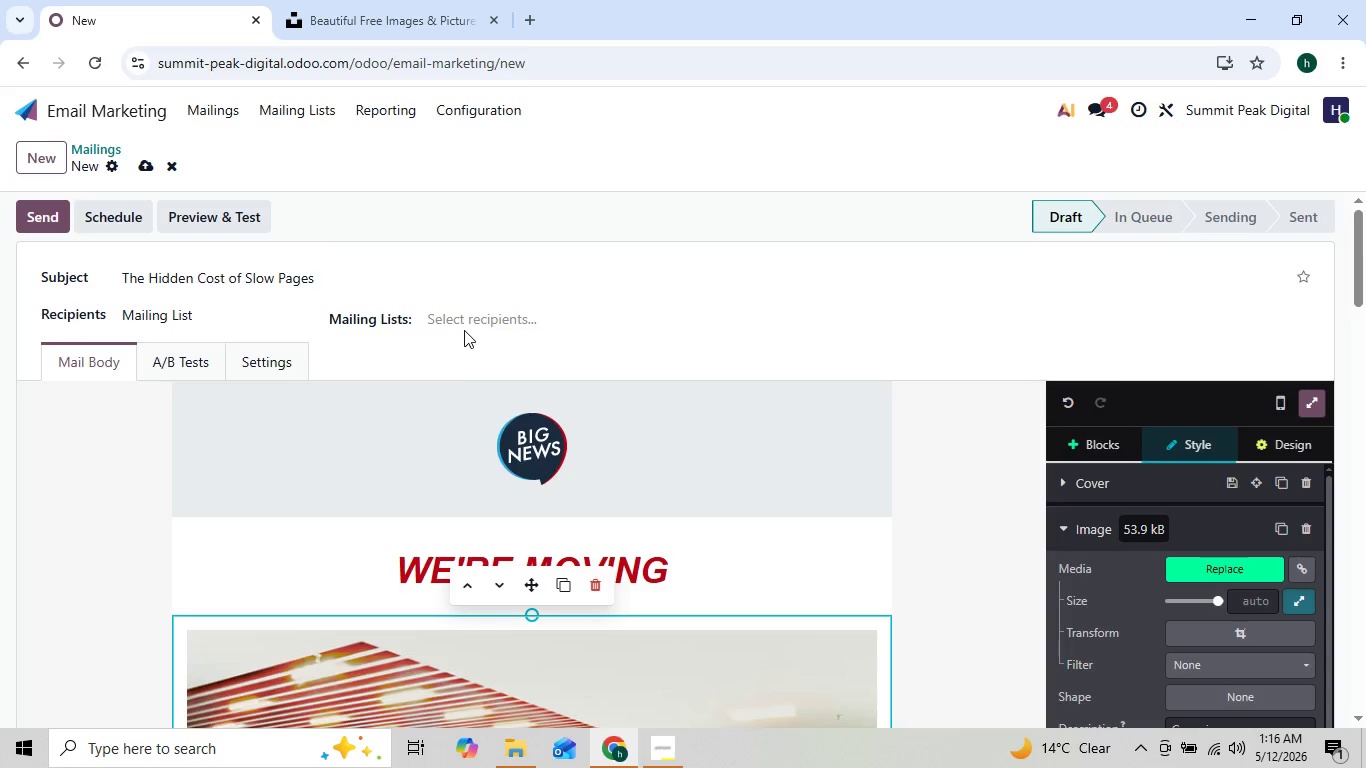 
left_click([468, 325])
 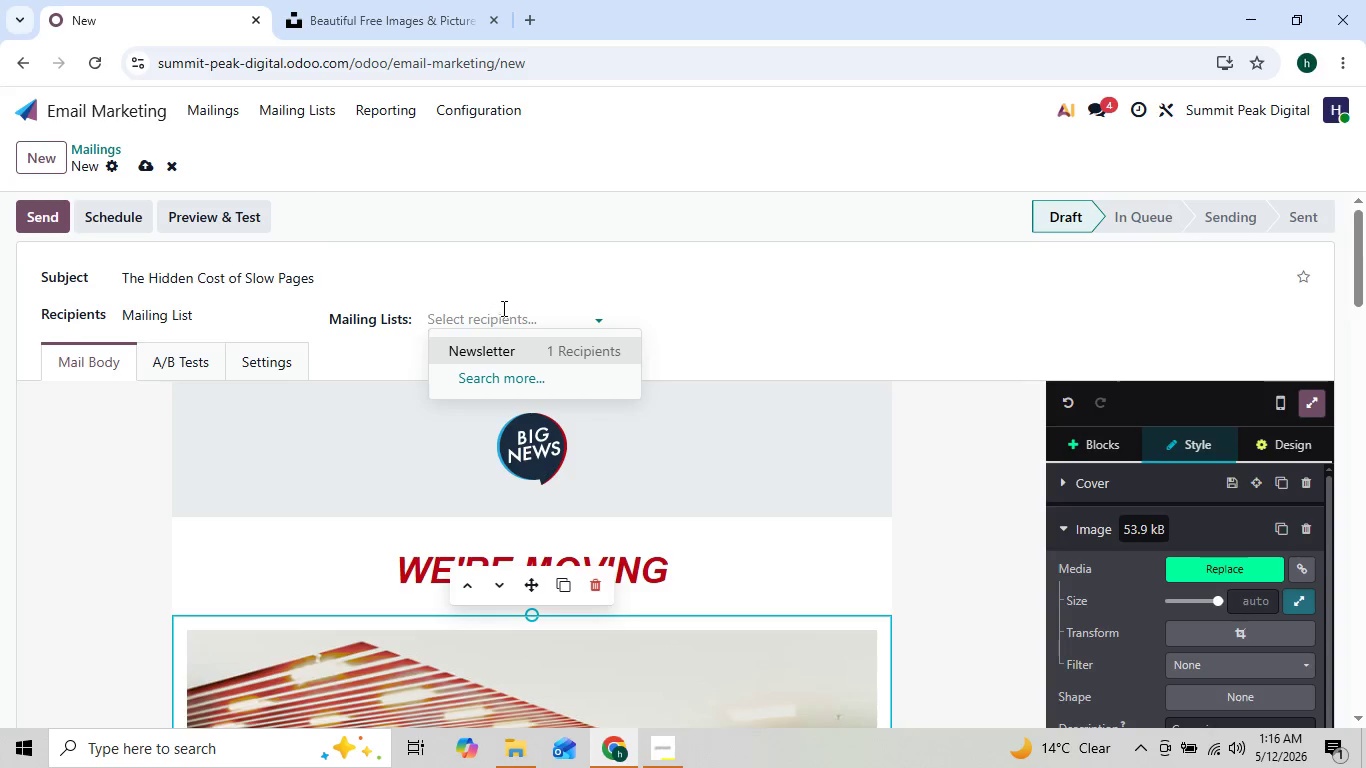 
left_click([624, 310])
 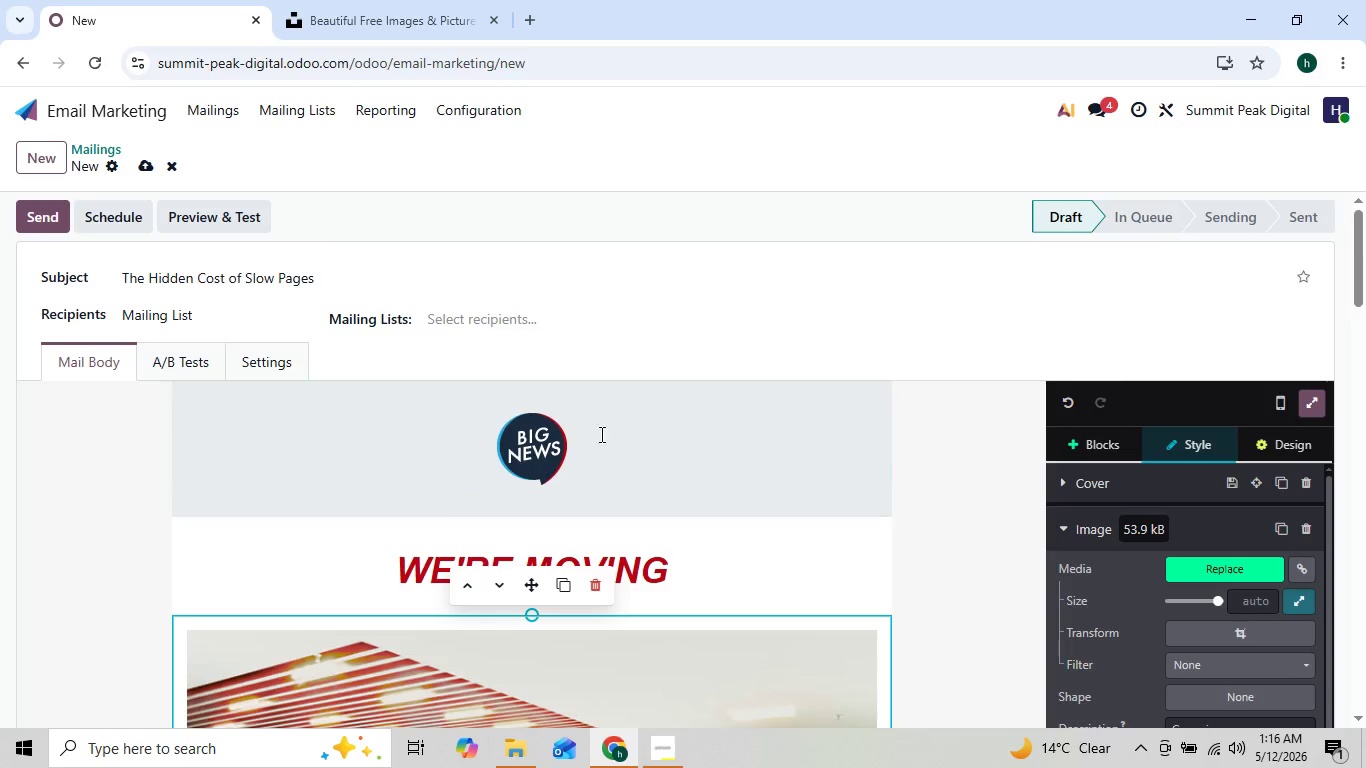 
left_click([625, 434])
 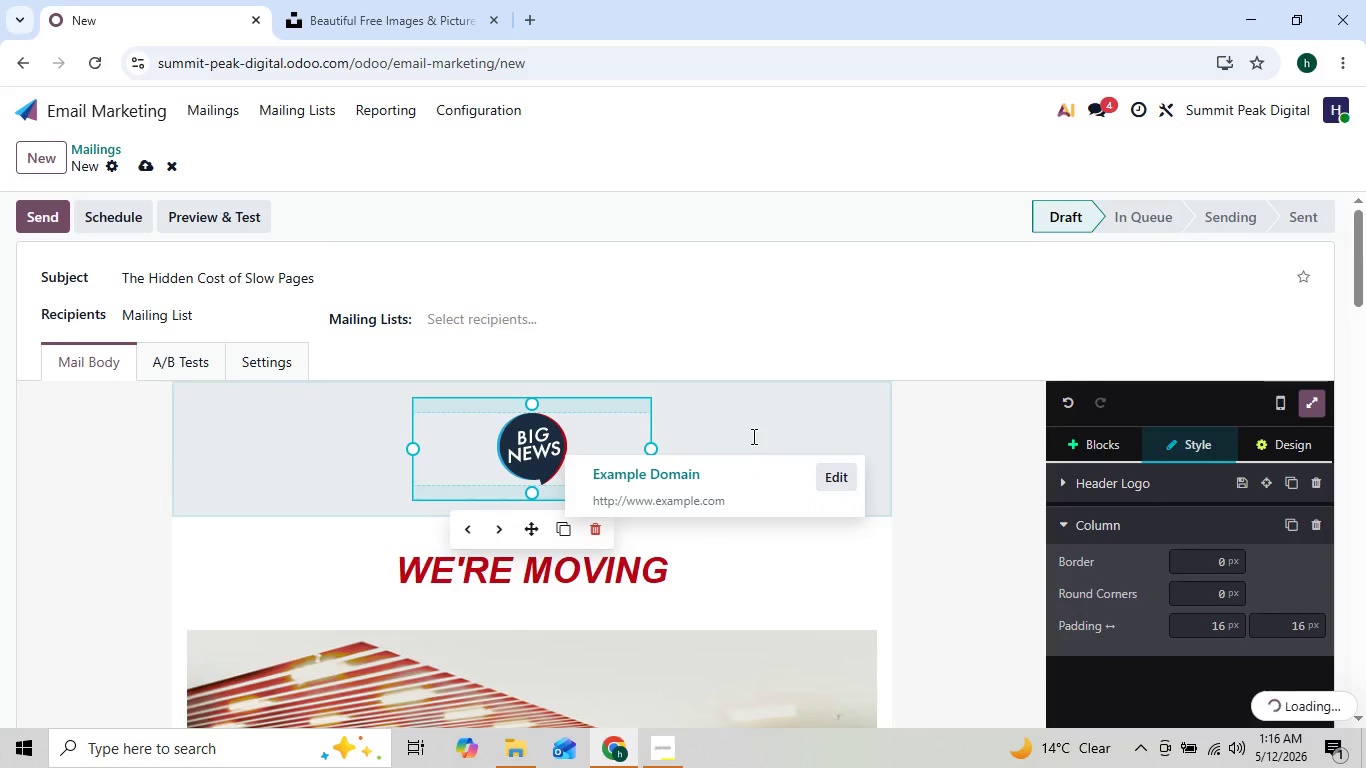 
left_click([752, 436])
 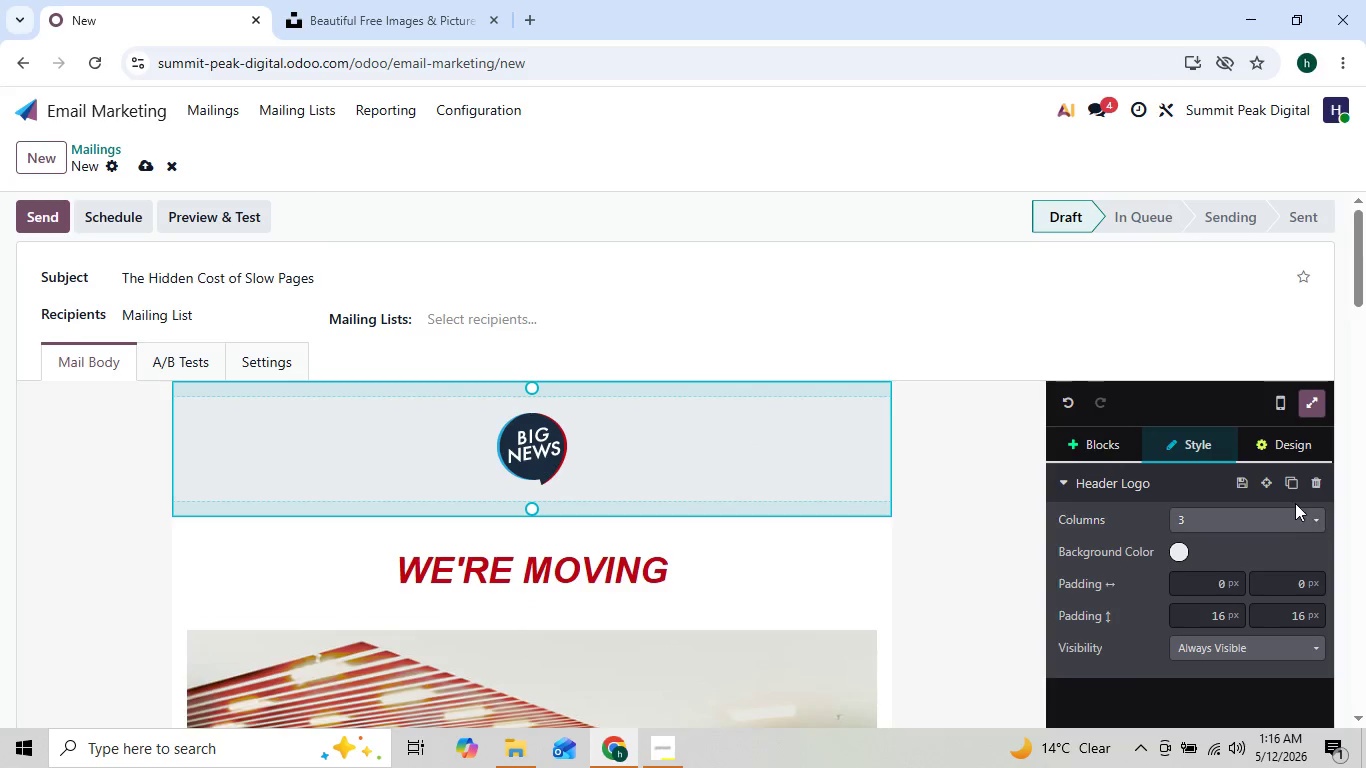 
left_click([1313, 483])
 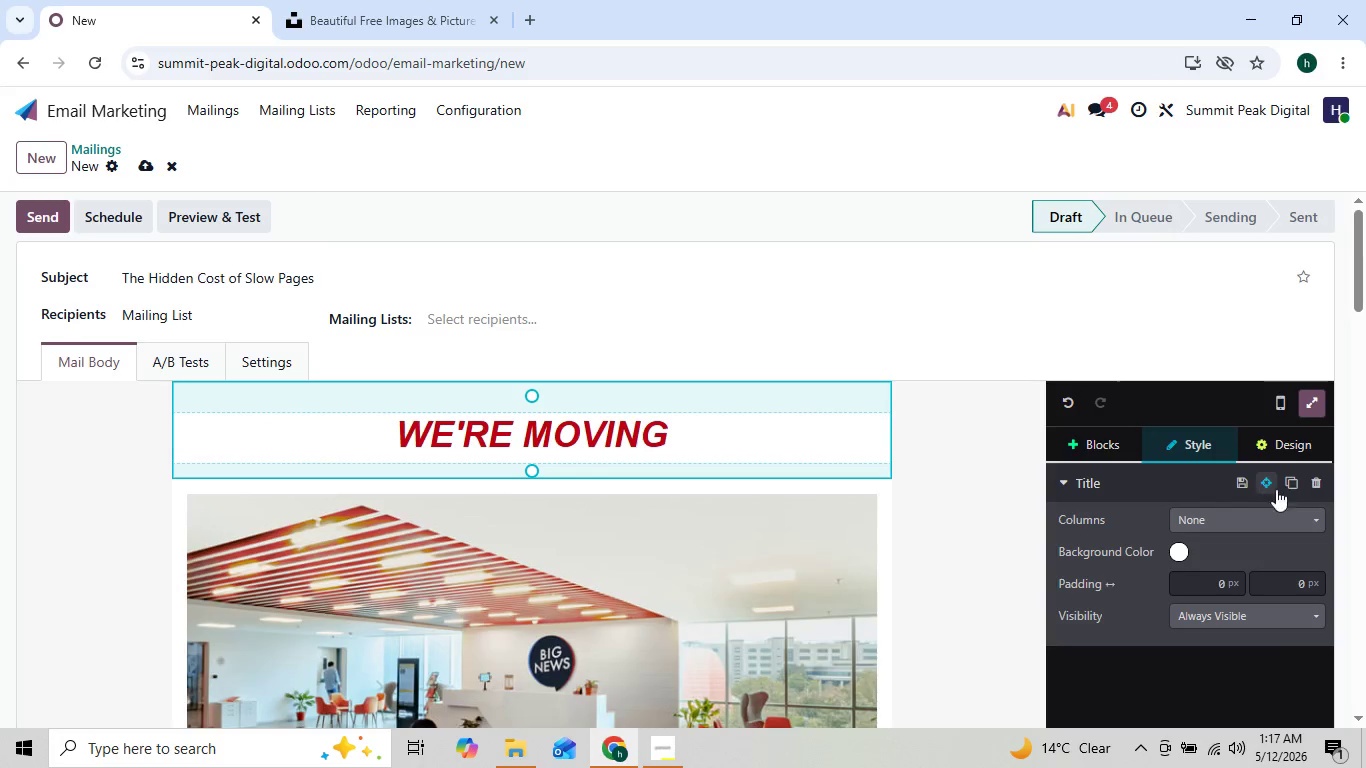 
left_click([1319, 483])
 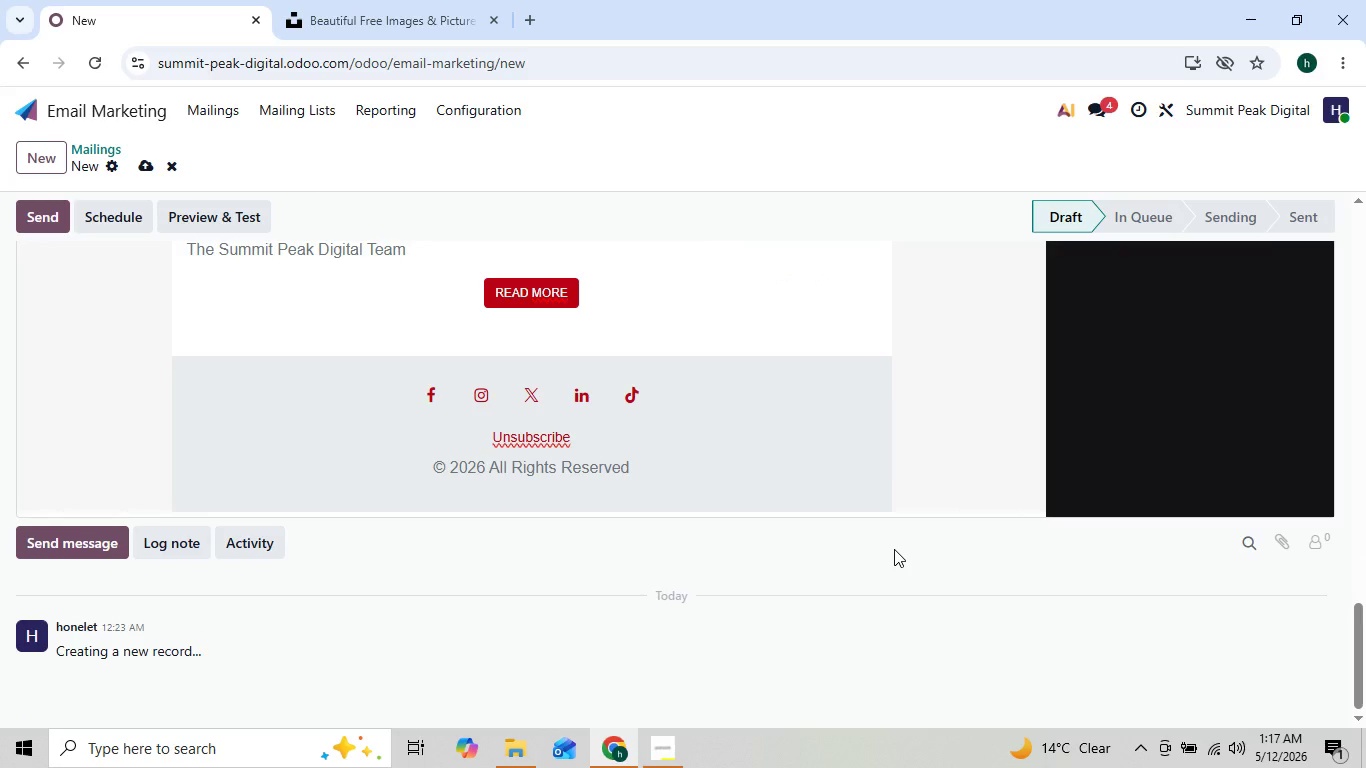 
wait(21.74)
 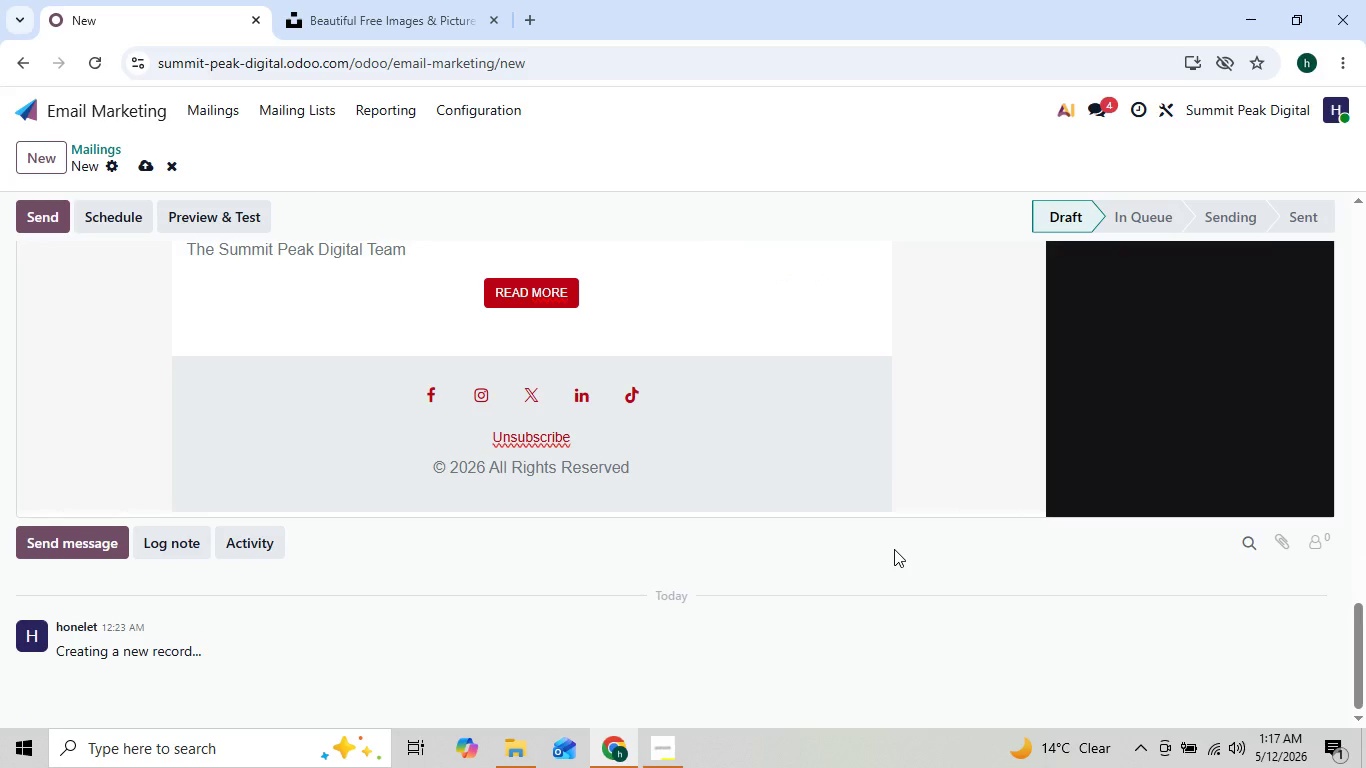 
left_click([31, 152])
 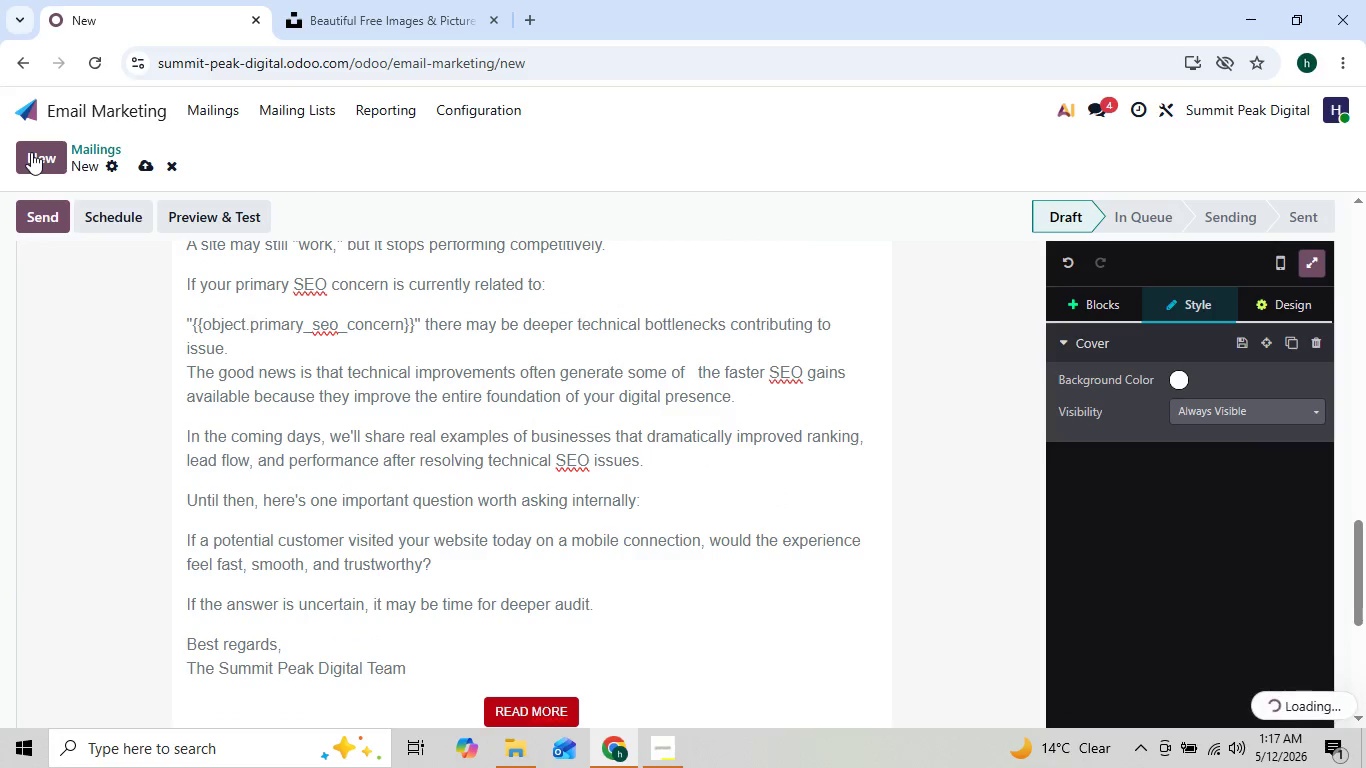 
mouse_move([12, 104])
 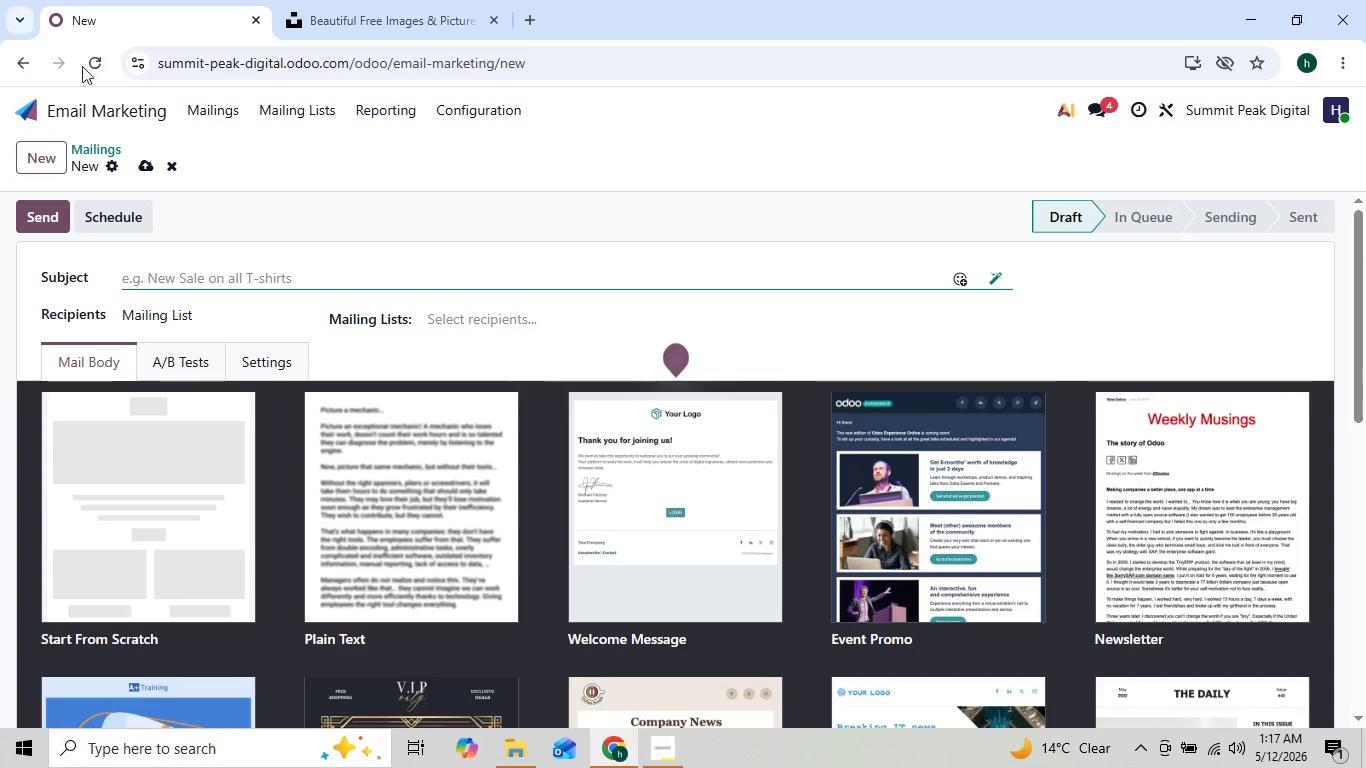 
mouse_move([85, 427])
 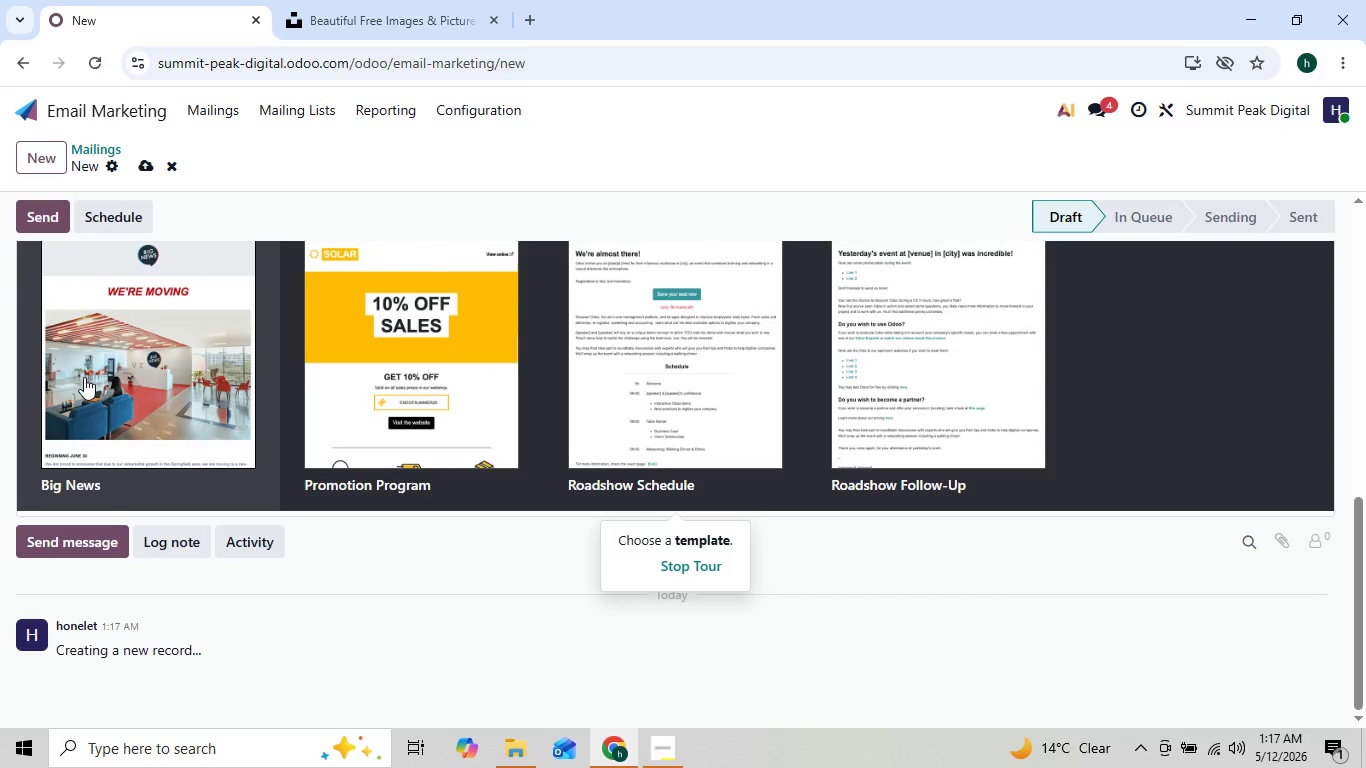 
left_click([84, 377])
 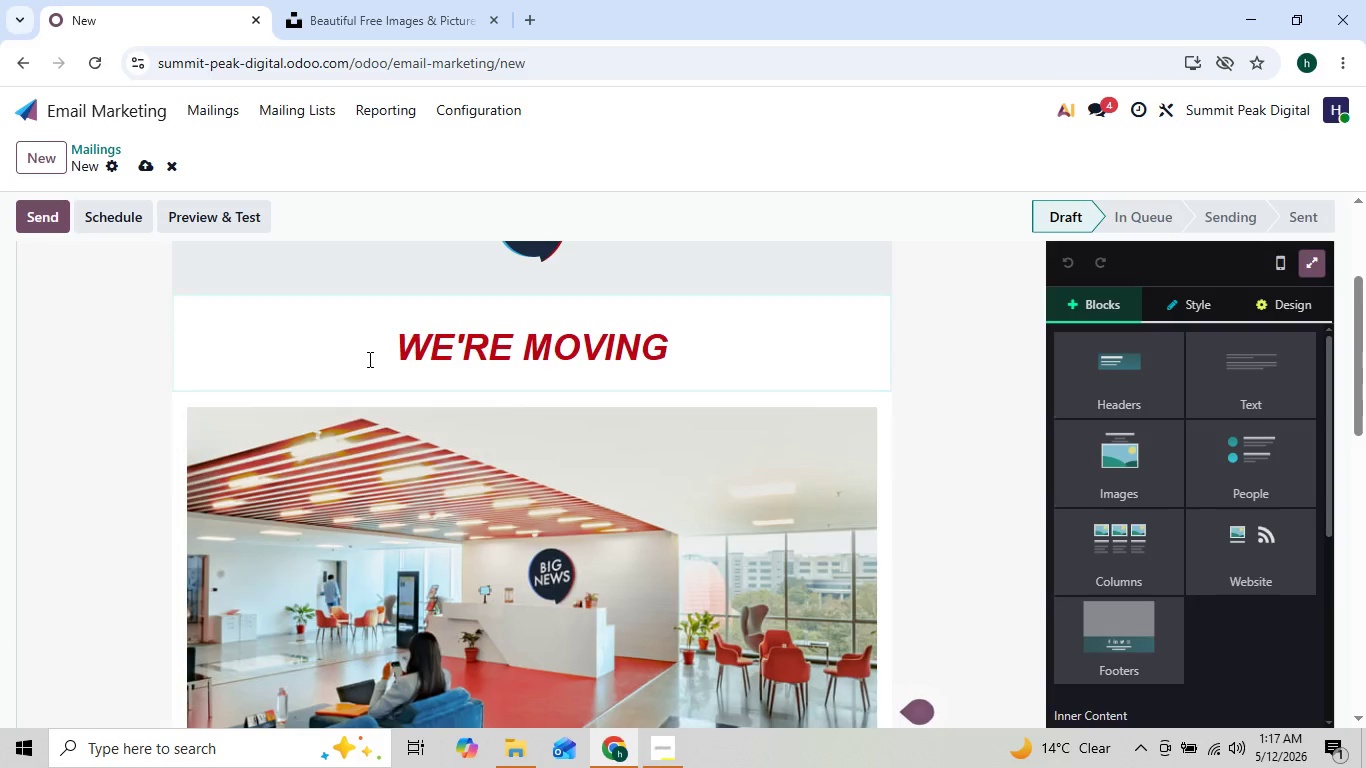 
double_click([368, 359])
 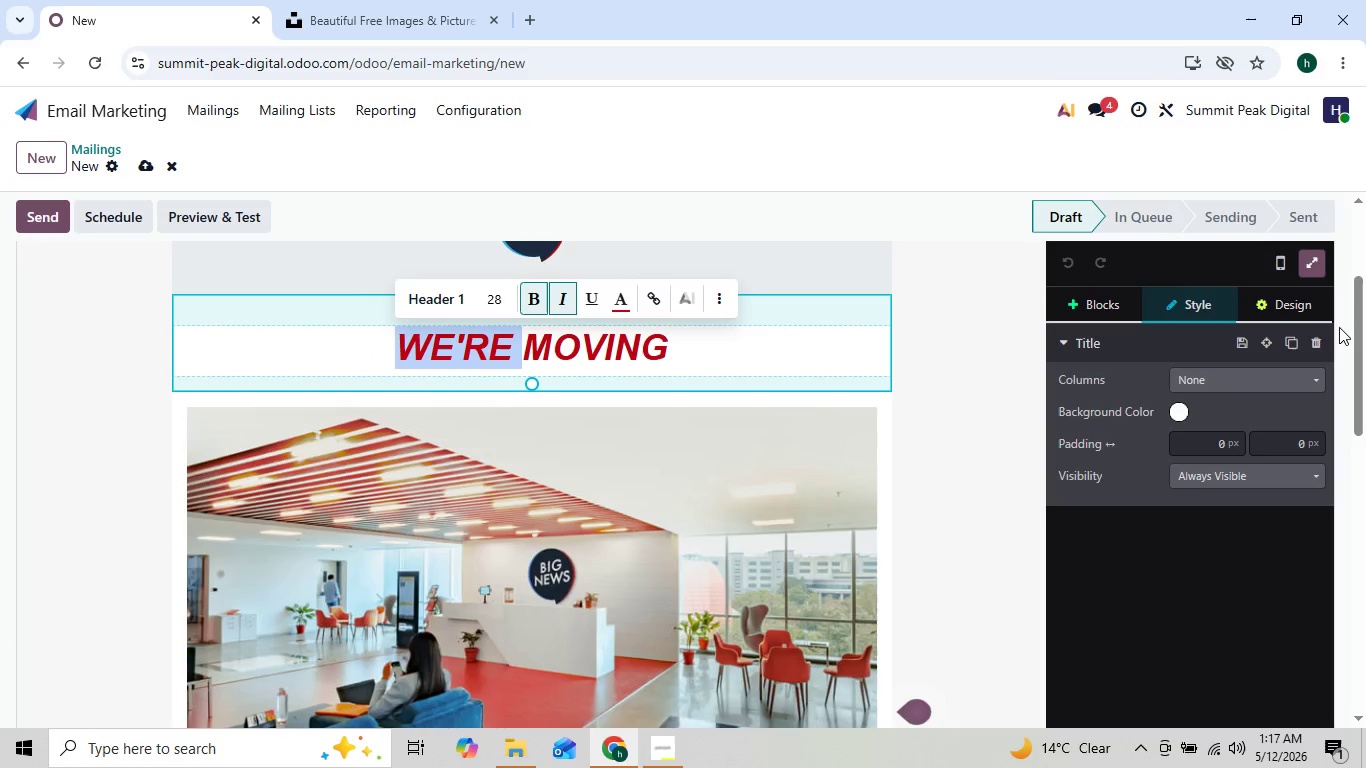 
left_click([1318, 341])
 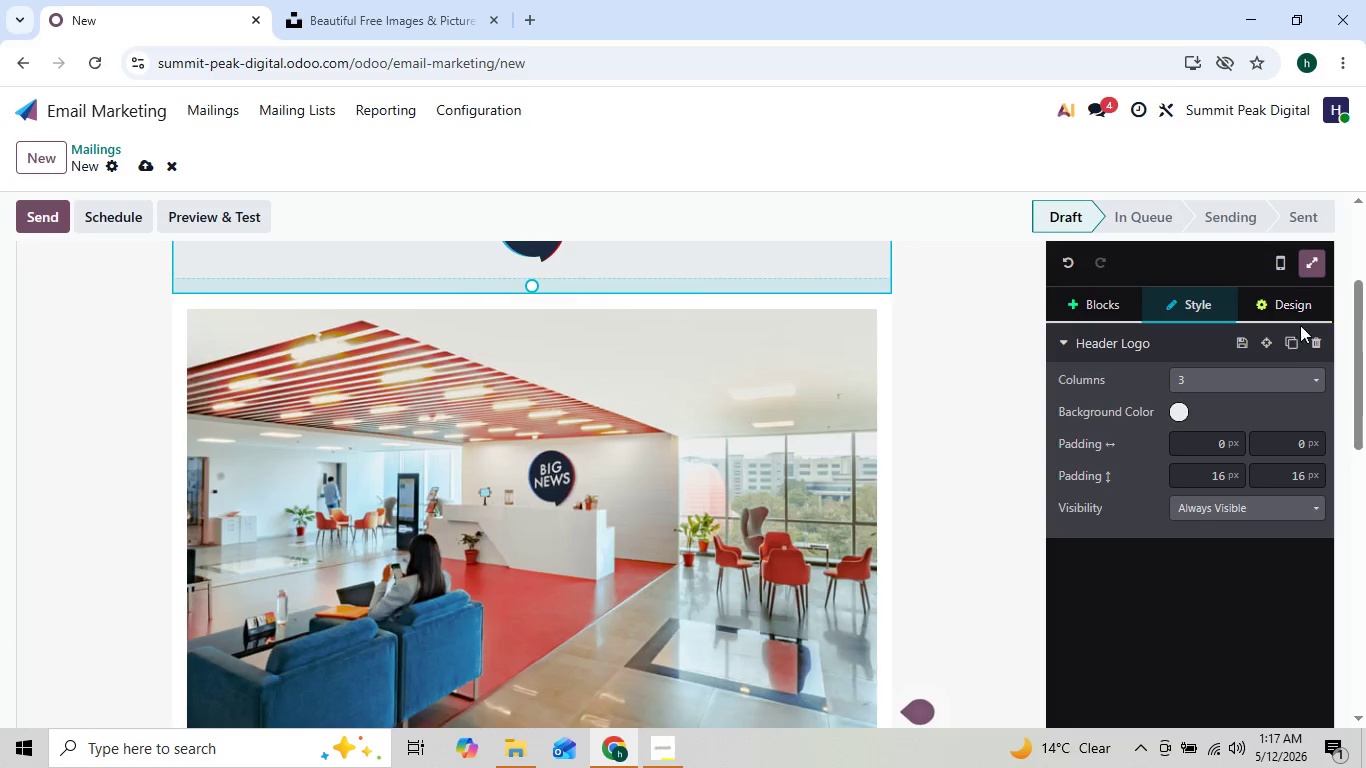 
left_click([1314, 340])
 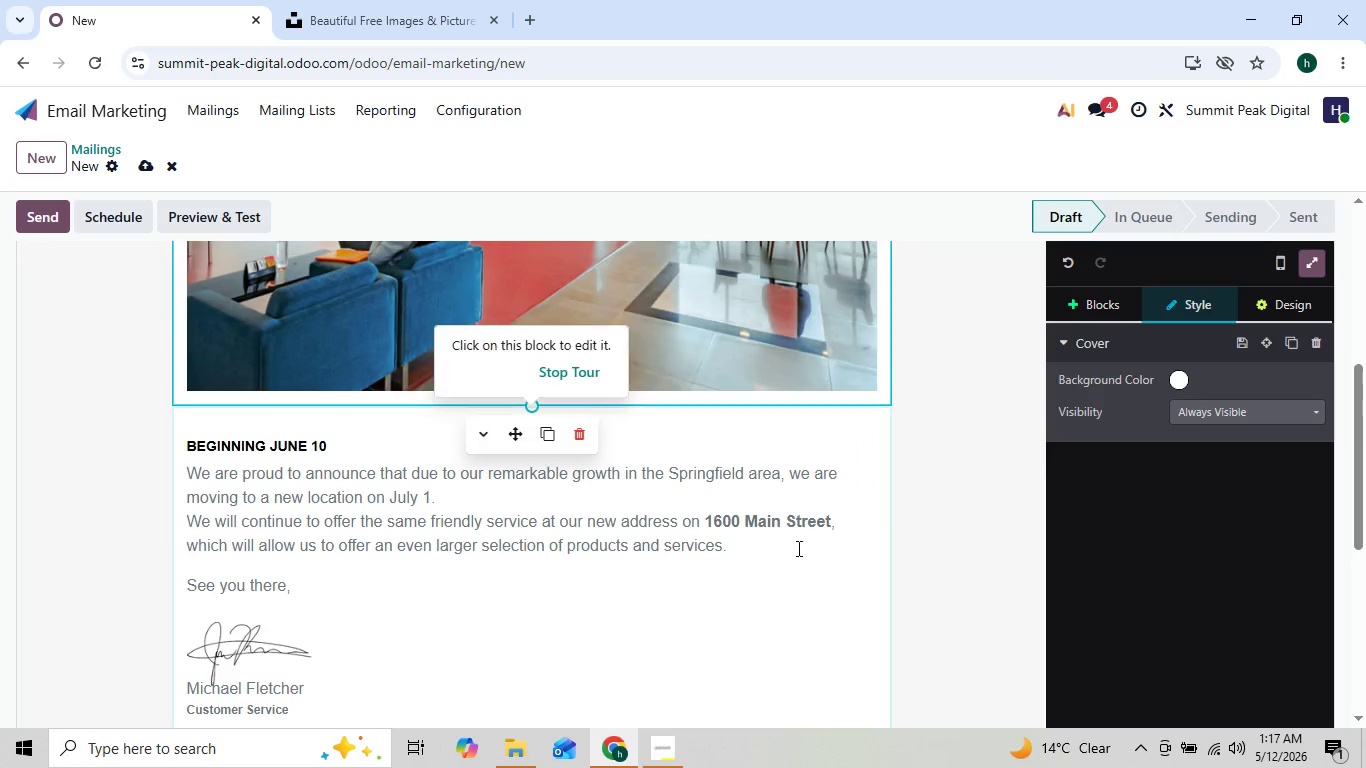 
wait(6.33)
 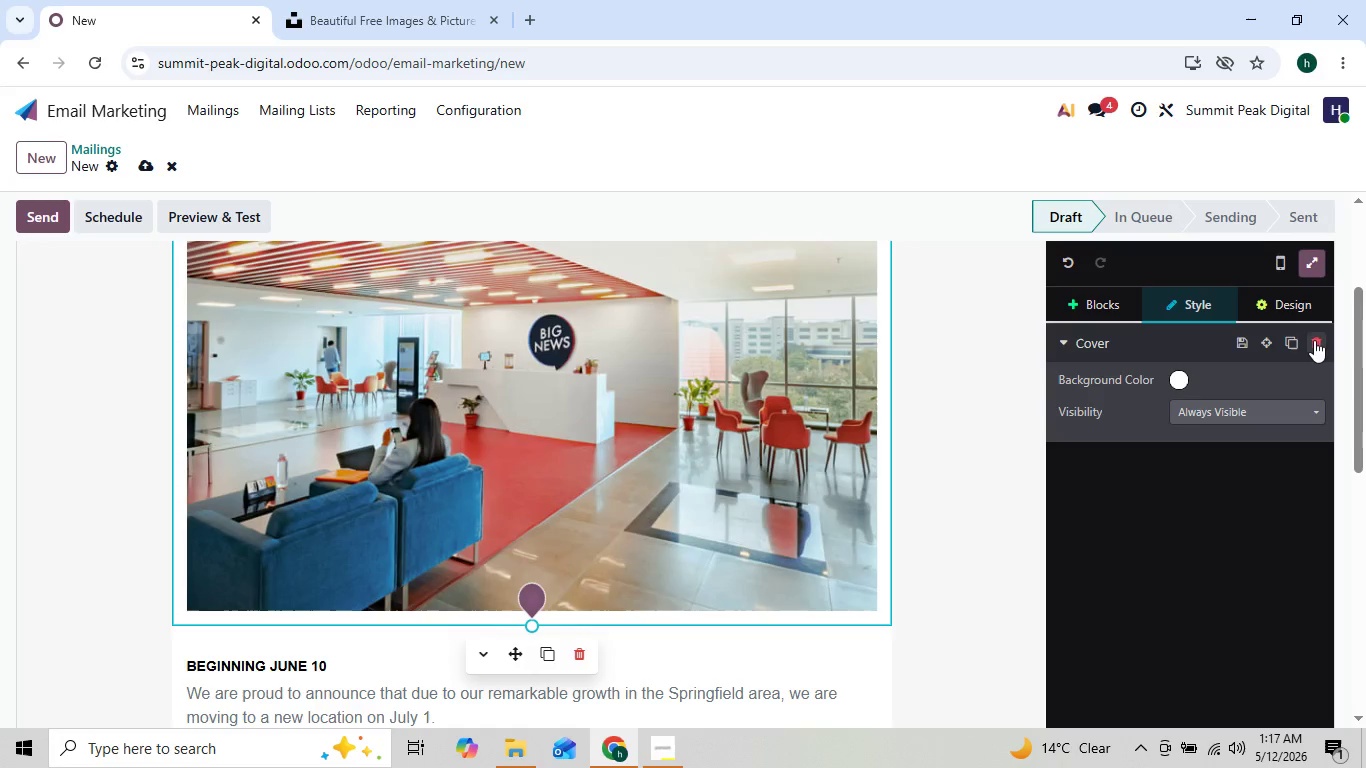 
left_click([333, 710])
 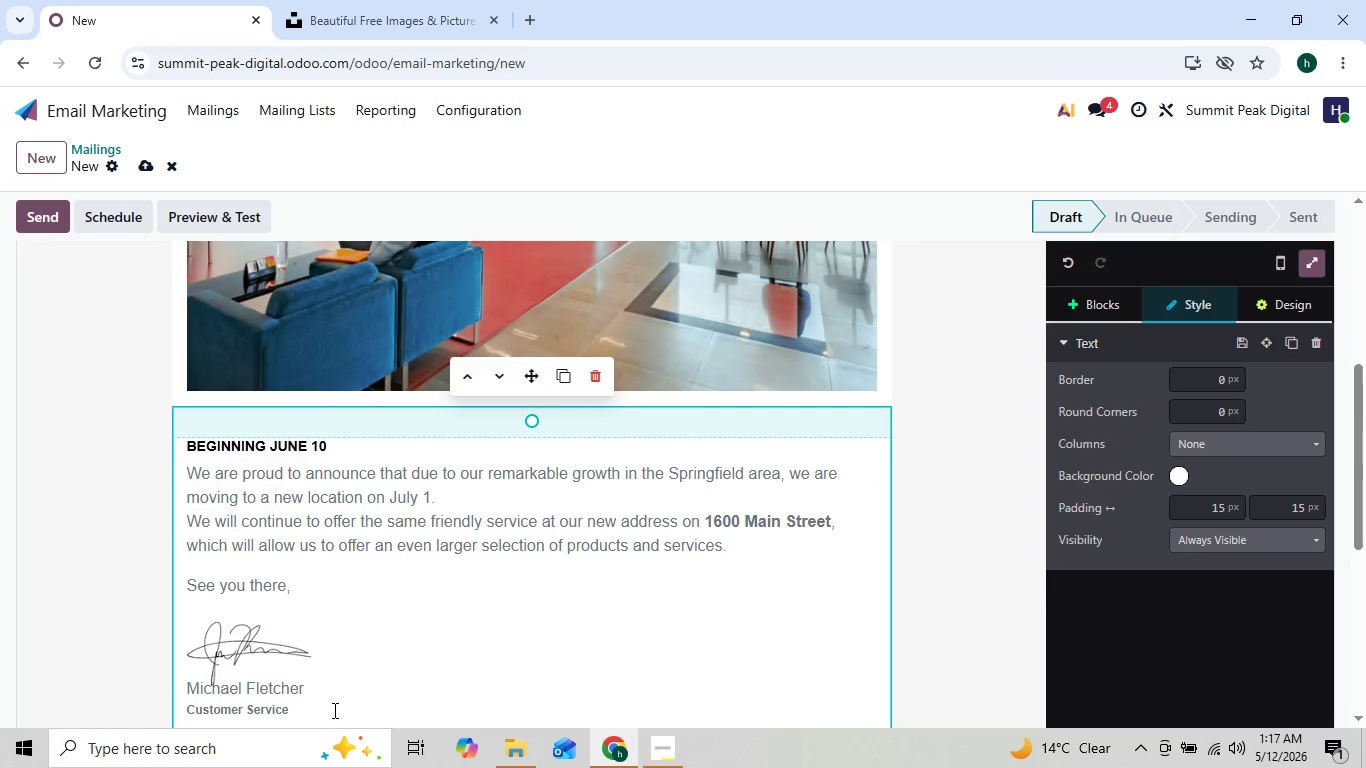 
key(Backspace)
key(Backspace)
key(Backspace)
key(Backspace)
key(Backspace)
key(Backspace)
key(Backspace)
key(Backspace)
key(Backspace)
key(Backspace)
key(Backspace)
key(Backspace)
key(Backspace)
key(Backspace)
key(Backspace)
key(Backspace)
key(Backspace)
key(Backspace)
key(Backspace)
key(Backspace)
key(Backspace)
key(Backspace)
key(Backspace)
key(Backspace)
key(Backspace)
key(Backspace)
key(Backspace)
key(Backspace)
key(Backspace)
key(Backspace)
key(Backspace)
key(Backspace)
key(Backspace)
key(Backspace)
key(Backspace)
key(Backspace)
key(Backspace)
key(Backspace)
key(Backspace)
key(Backspace)
key(Backspace)
key(Backspace)
key(Backspace)
key(Backspace)
key(Backspace)
key(Backspace)
key(Backspace)
key(Backspace)
key(Backspace)
key(Backspace)
key(Backspace)
key(Backspace)
key(Backspace)
key(Backspace)
key(Backspace)
key(Backspace)
key(Backspace)
key(Backspace)
key(Backspace)
key(Backspace)
key(Backspace)
key(Backspace)
key(Backspace)
key(Backspace)
key(Backspace)
key(Backspace)
key(Backspace)
key(Backspace)
key(Backspace)
key(Backspace)
key(Backspace)
key(Backspace)
key(Backspace)
key(Backspace)
key(Backspace)
key(Backspace)
key(Backspace)
key(Backspace)
key(Backspace)
key(Backspace)
key(Backspace)
key(Backspace)
key(Backspace)
key(Backspace)
key(Backspace)
key(Backspace)
key(Backspace)
key(Backspace)
key(Backspace)
key(Backspace)
key(Backspace)
key(Backspace)
key(Backspace)
key(Backspace)
key(Backspace)
key(Backspace)
key(Backspace)
key(Backspace)
key(Backspace)
key(Backspace)
key(Backspace)
key(Backspace)
key(Backspace)
key(Backspace)
key(Backspace)
key(Backspace)
key(Backspace)
key(Backspace)
key(Backspace)
key(Backspace)
key(Backspace)
key(Backspace)
key(Backspace)
key(Backspace)
key(Backspace)
key(Backspace)
key(Backspace)
key(Backspace)
key(Backspace)
key(Backspace)
key(Backspace)
key(Backspace)
key(Backspace)
key(Backspace)
key(Backspace)
key(Backspace)
key(Backspace)
key(Backspace)
key(Backspace)
key(Backspace)
key(Backspace)
key(Backspace)
key(Backspace)
key(Backspace)
key(Backspace)
key(Backspace)
key(Backspace)
key(Backspace)
key(Backspace)
key(Backspace)
key(Backspace)
key(Backspace)
key(Backspace)
key(Backspace)
key(Backspace)
key(Backspace)
key(Backspace)
key(Backspace)
key(Backspace)
key(Backspace)
key(Backspace)
key(Backspace)
key(Backspace)
key(Backspace)
key(Backspace)
key(Backspace)
key(Backspace)
key(Backspace)
key(Backspace)
key(Backspace)
key(Backspace)
key(Backspace)
key(Backspace)
key(Backspace)
key(Backspace)
key(Backspace)
key(Backspace)
key(Backspace)
key(Backspace)
key(Backspace)
key(Backspace)
key(Backspace)
key(Backspace)
key(Backspace)
key(Backspace)
key(Backspace)
key(Backspace)
key(Backspace)
key(Backspace)
key(Backspace)
key(Backspace)
key(Backspace)
key(Backspace)
key(Backspace)
key(Backspace)
key(Backspace)
key(Backspace)
key(Backspace)
key(Backspace)
key(Backspace)
key(Backspace)
key(Backspace)
key(Backspace)
key(Backspace)
key(Backspace)
key(Backspace)
key(Backspace)
key(Backspace)
key(Backspace)
key(Backspace)
key(Backspace)
key(Backspace)
key(Backspace)
key(Backspace)
key(Backspace)
key(Backspace)
key(Backspace)
type(#)
key(Backspace)
type(Dae)
key(Backspace)
key(Backspace)
type(ear {[)
key(Backspace)
 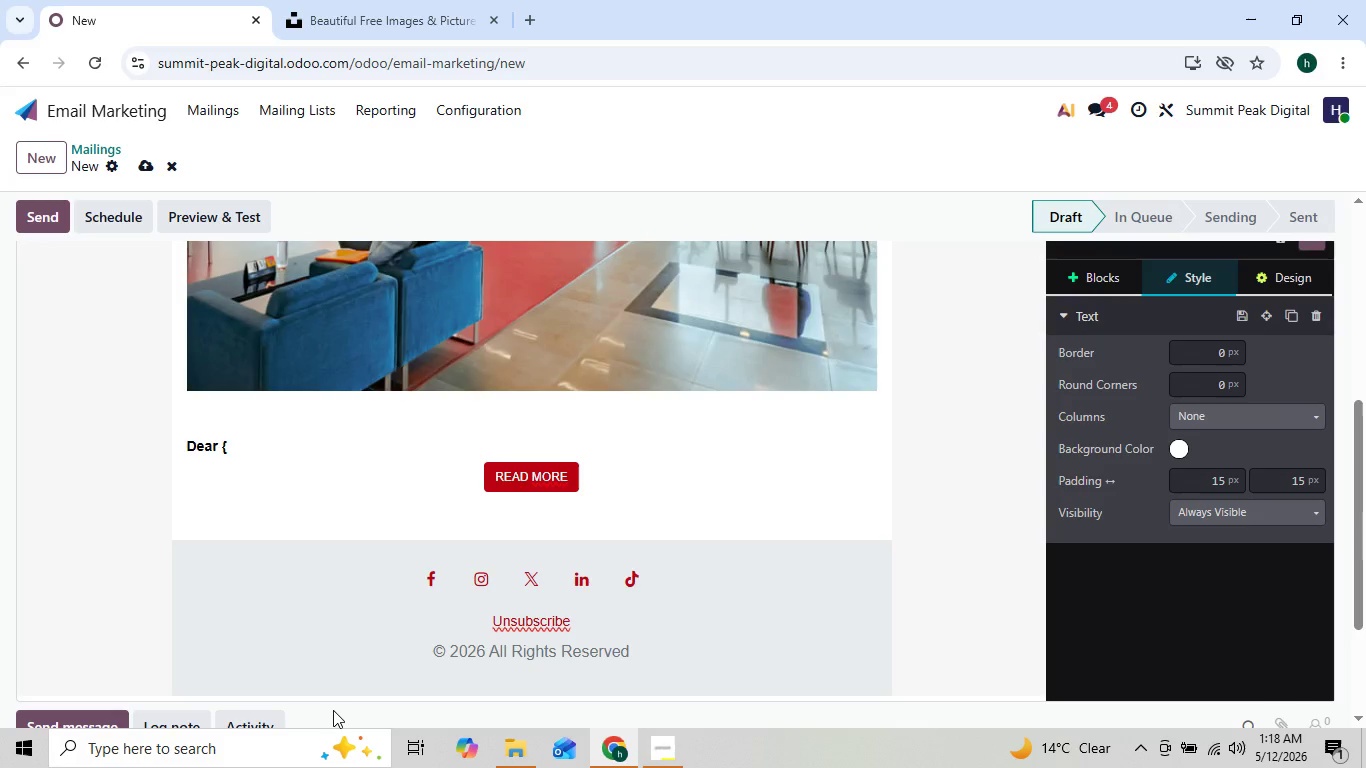 
wait(5.22)
 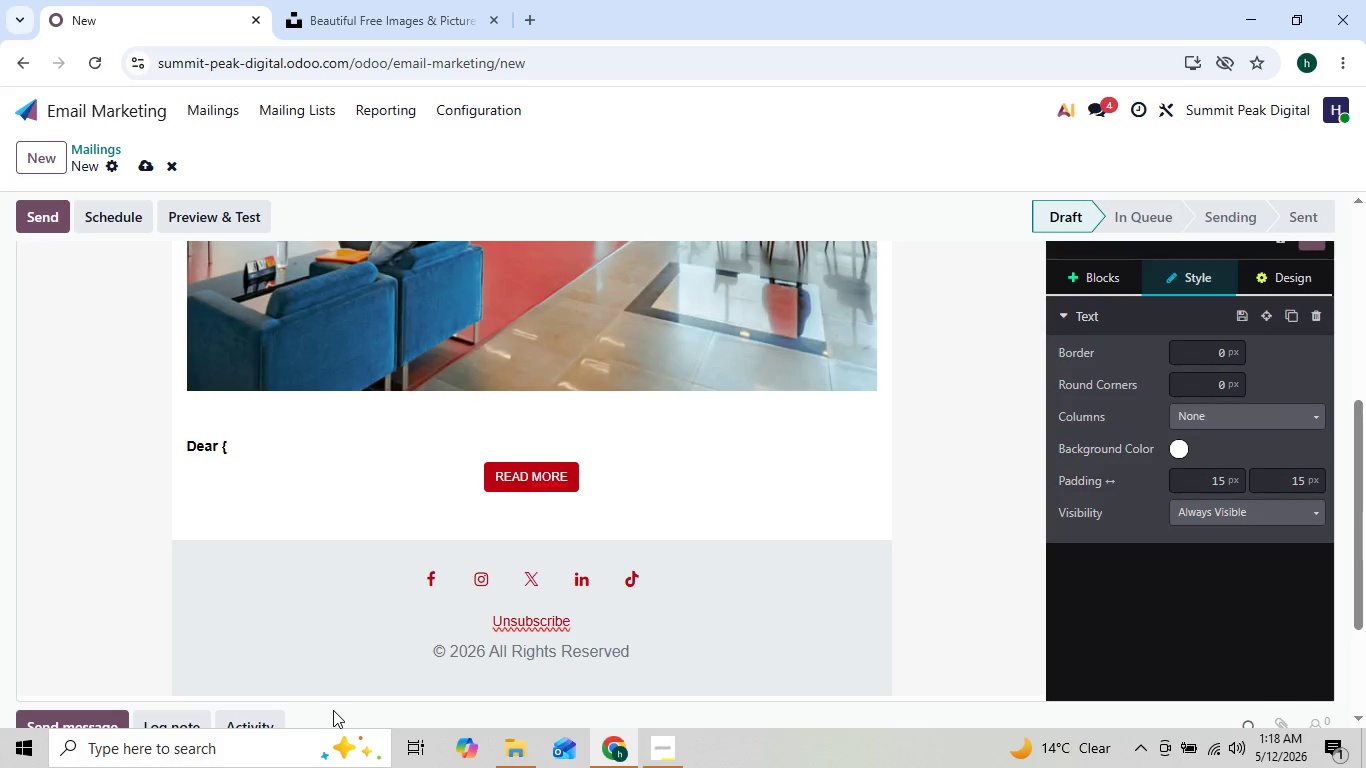 
type(object/.)
key(Backspace)
key(Backspace)
type(.name}})
 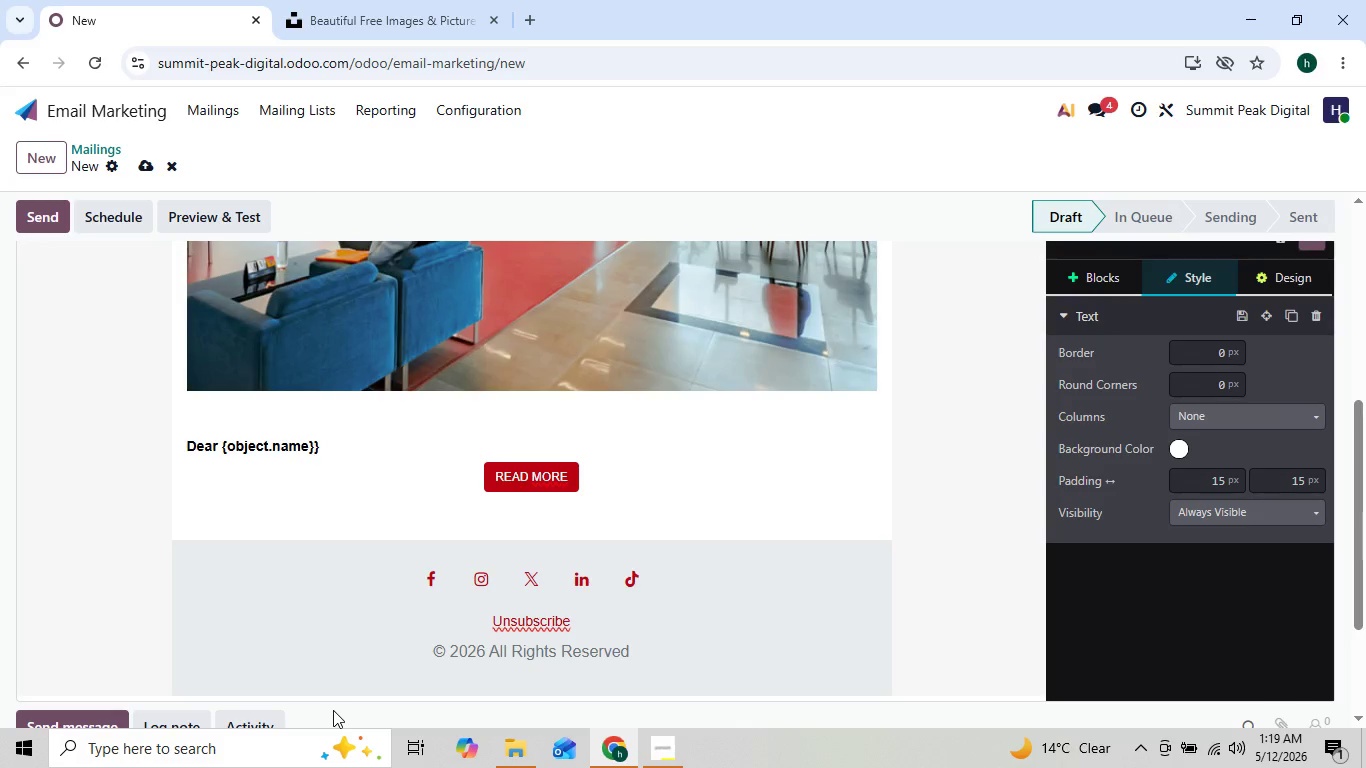 
hold_key(key=ArrowLeft, duration=0.77)
 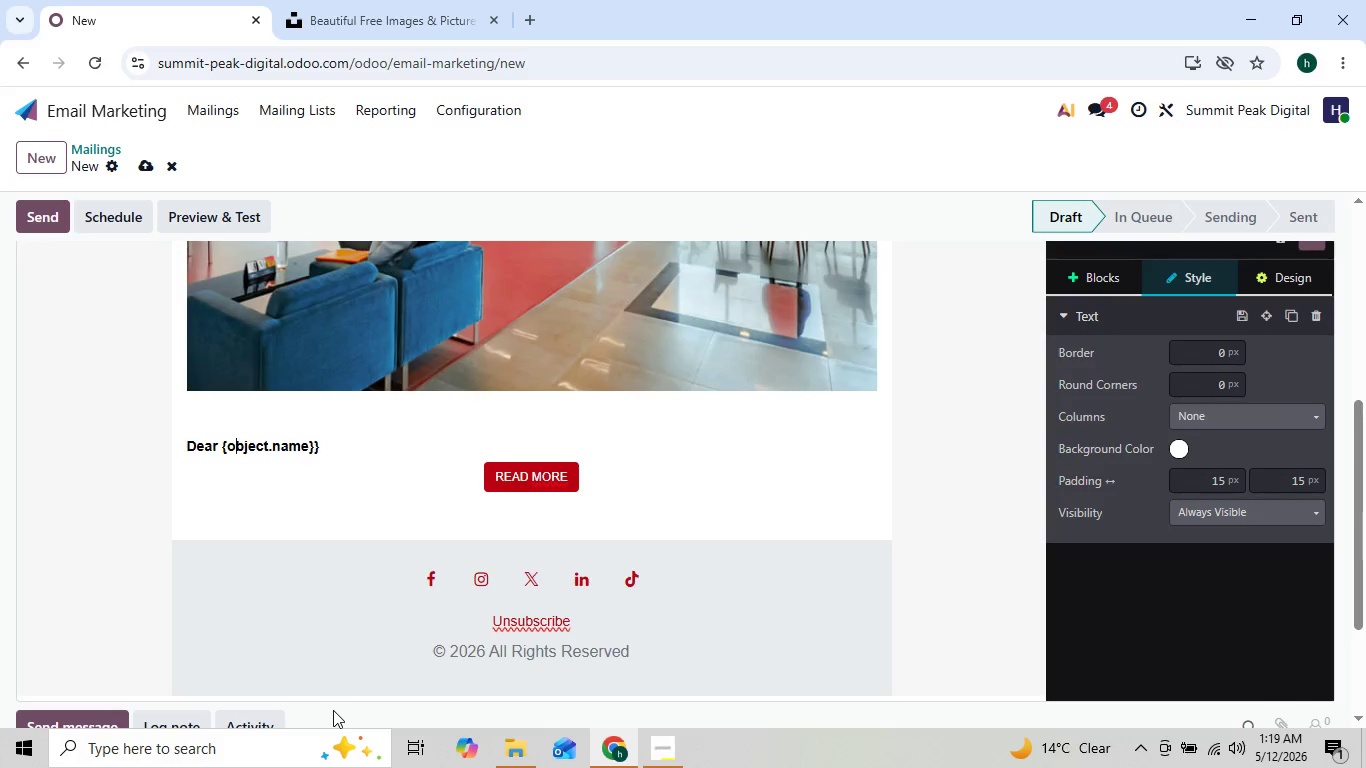 
key(ArrowLeft)
 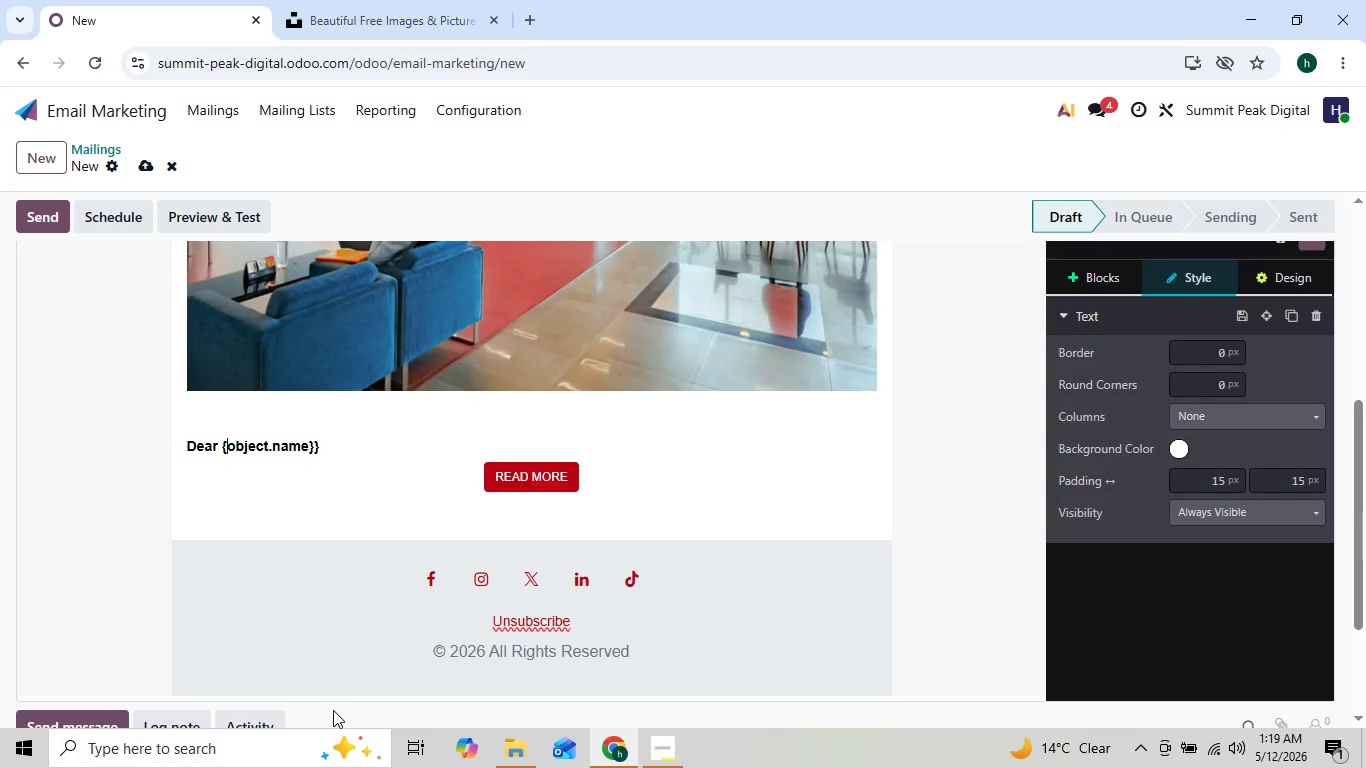 
key(ArrowLeft)
 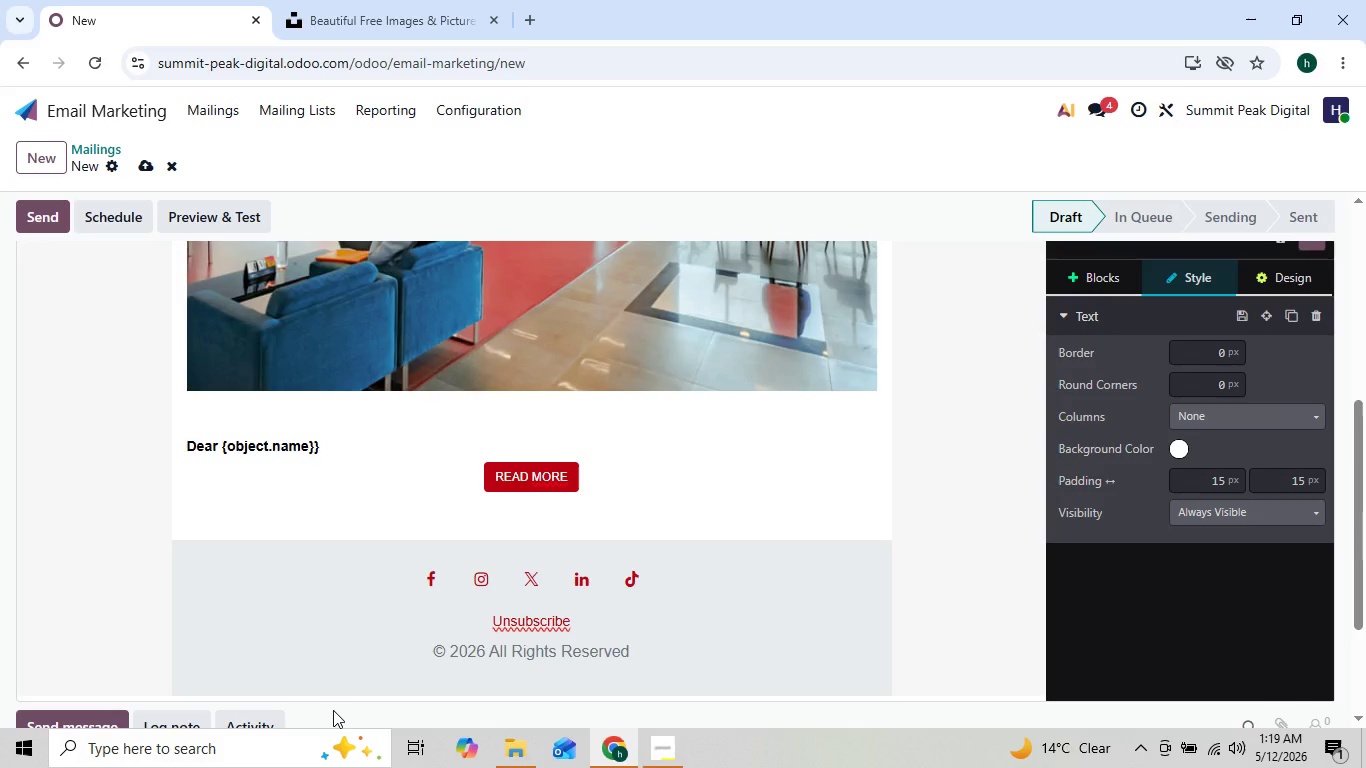 
key(Shift+BracketLeft)
 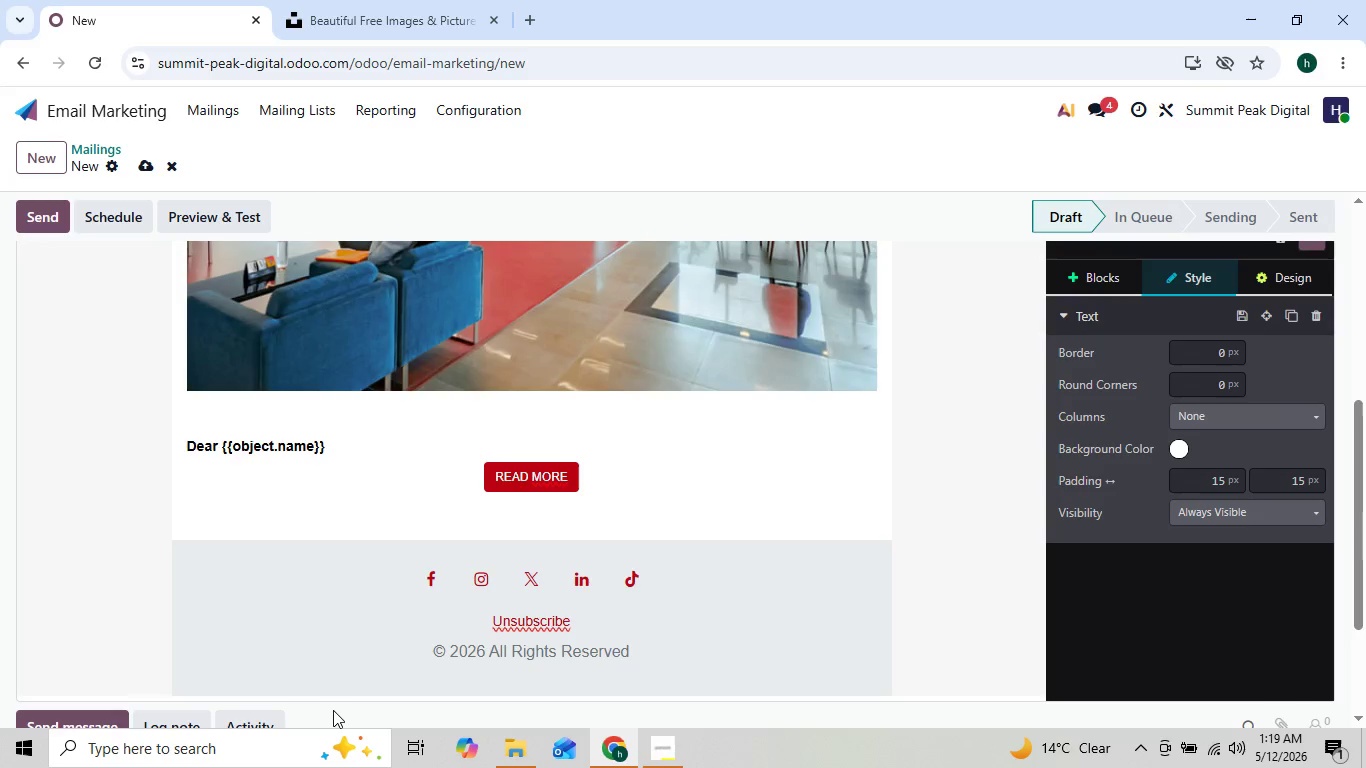 
hold_key(key=ArrowRight, duration=0.77)
 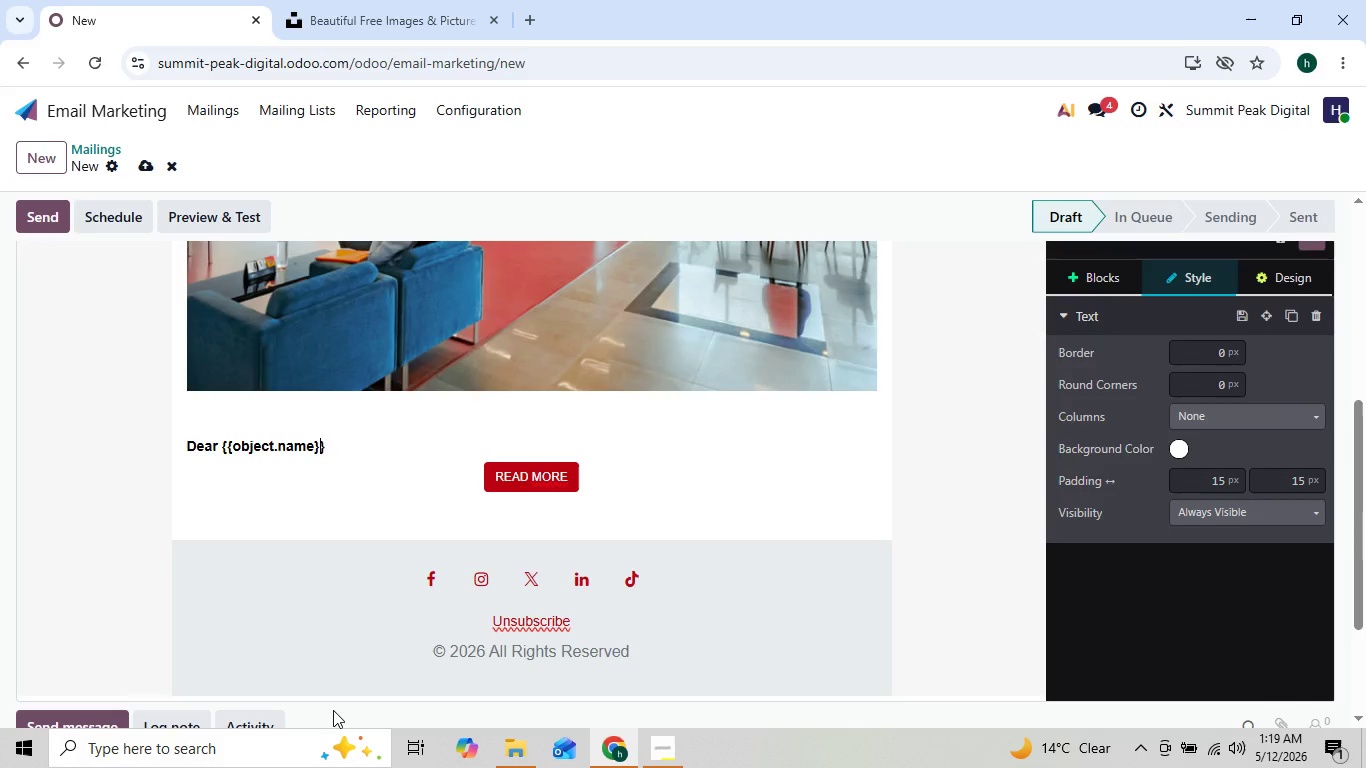 
hold_key(key=ArrowRight, duration=0.56)
 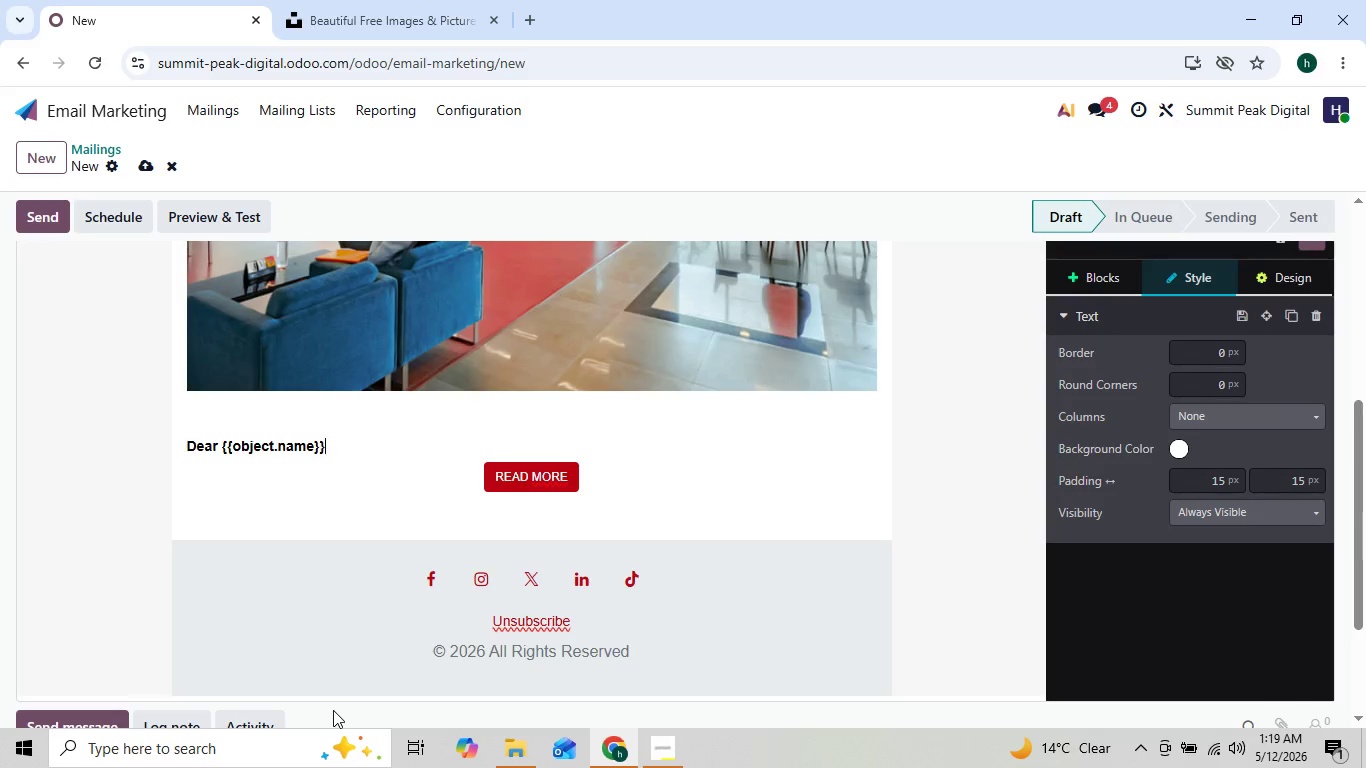 
key(ArrowRight)
 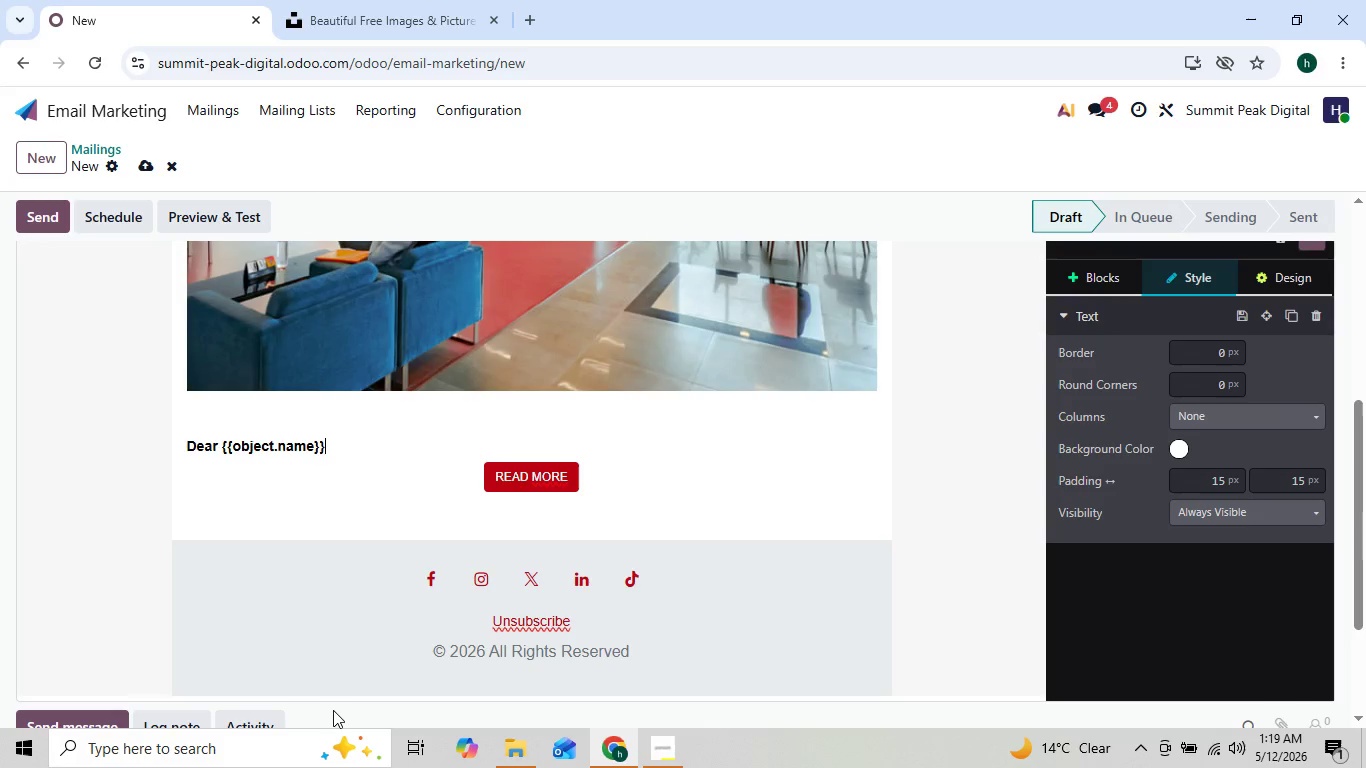 
key(Comma)
 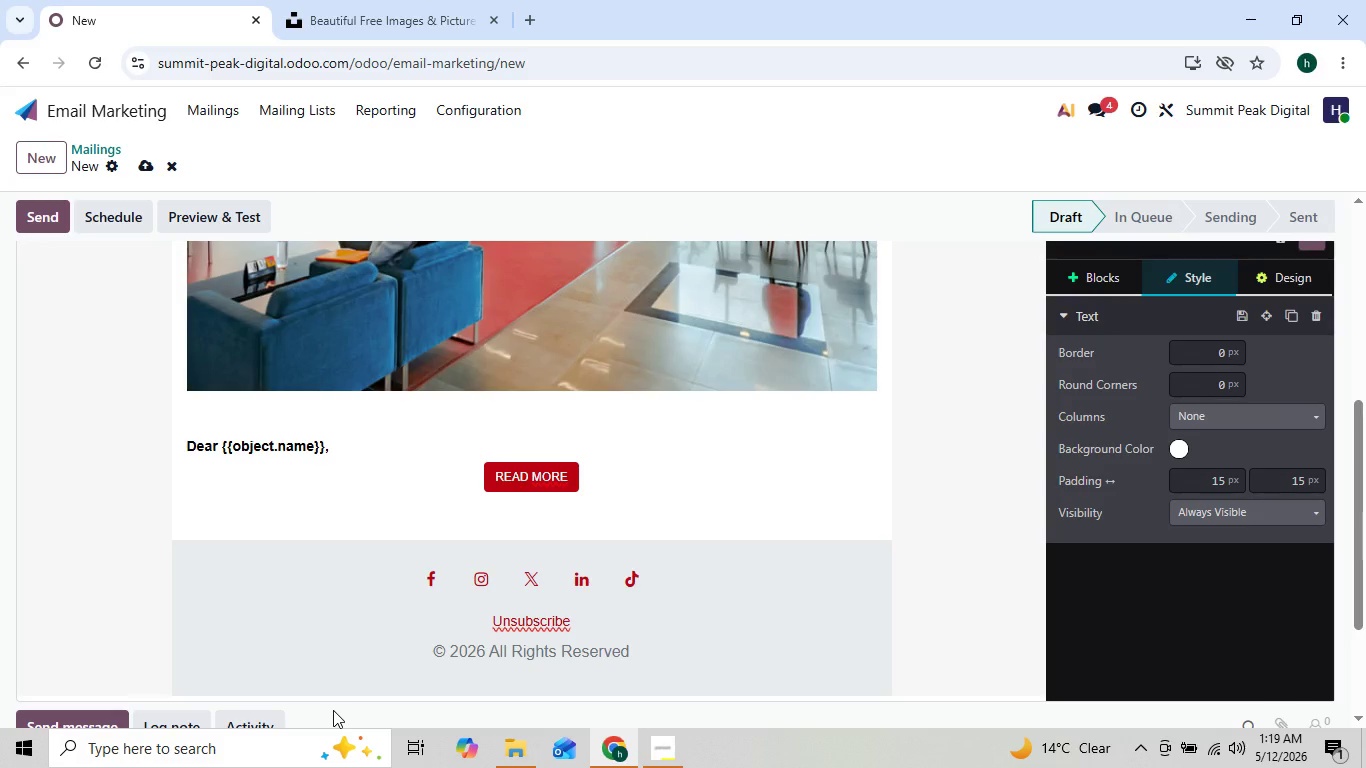 
key(Enter)
 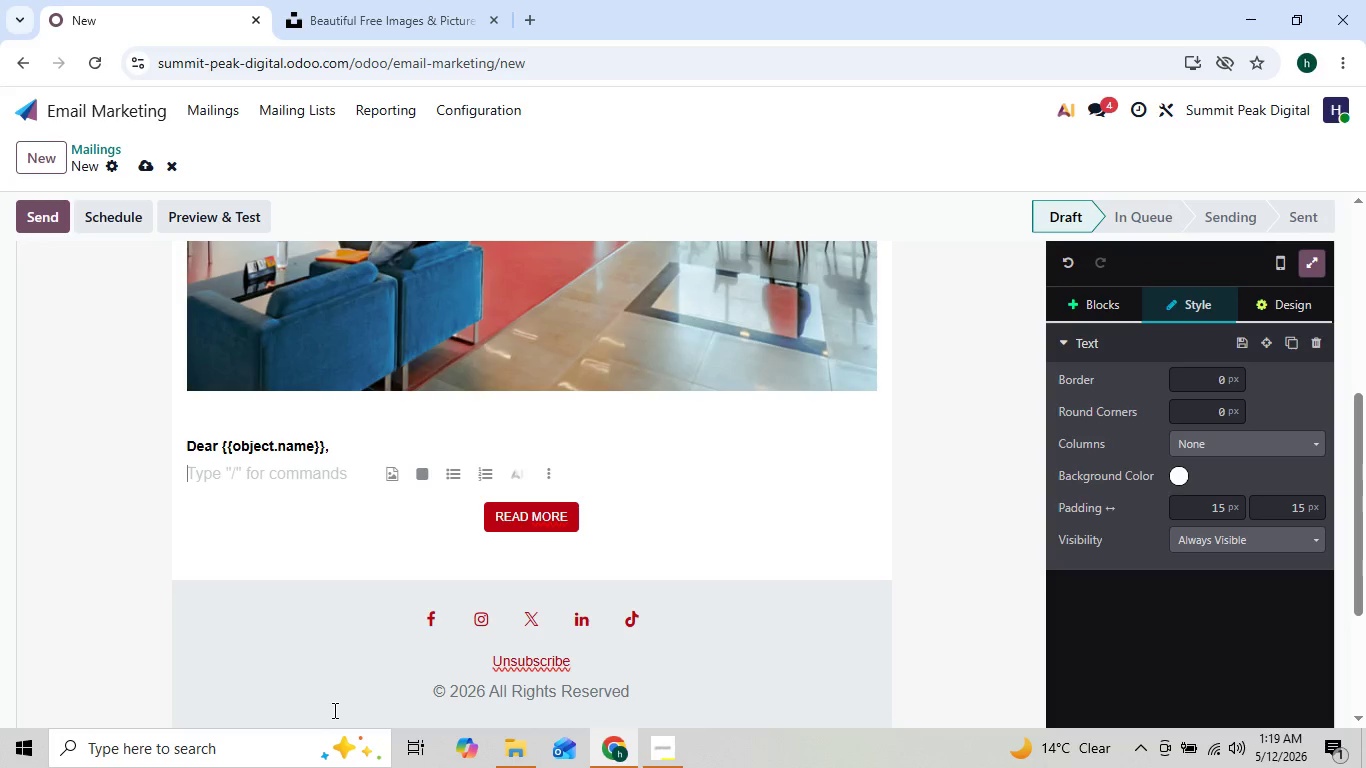 
hold_key(key=ShiftLeft, duration=0.89)
 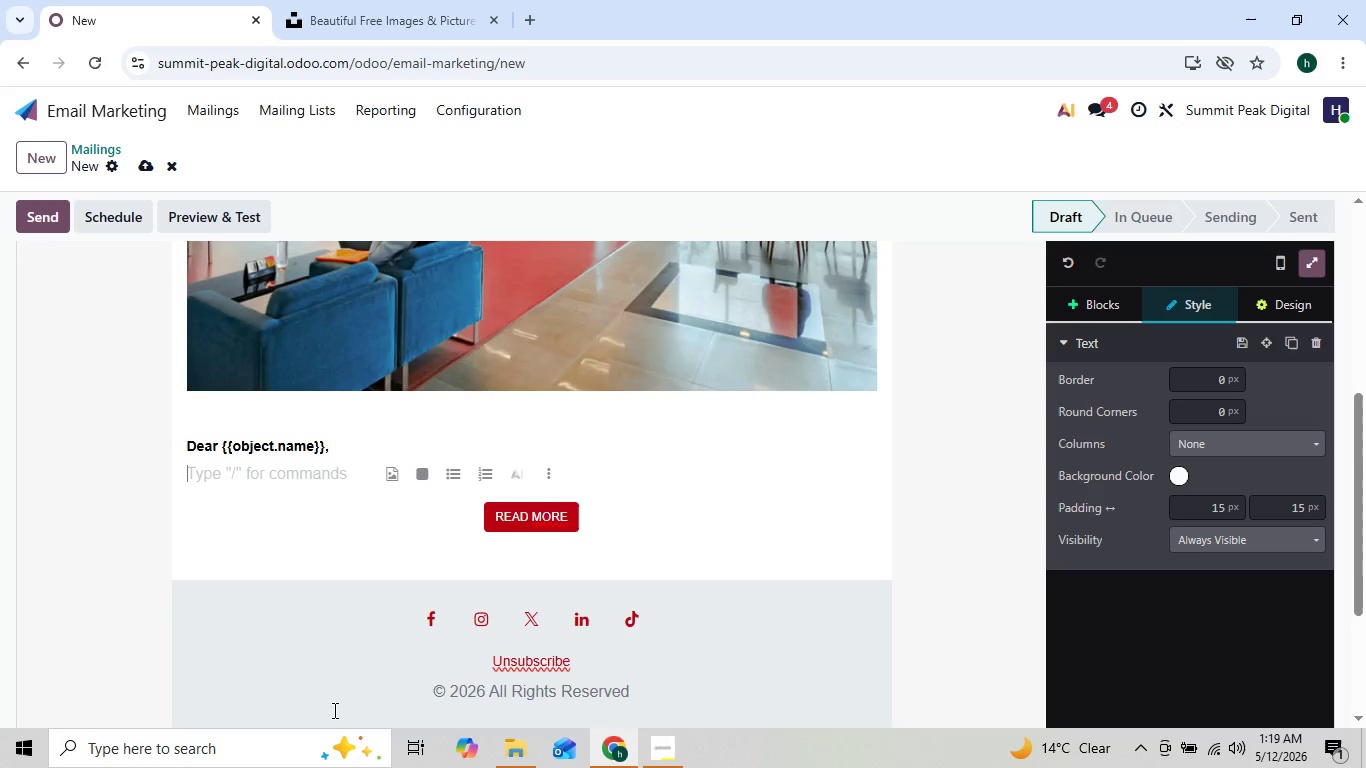 
hold_key(key=ShiftLeft, duration=1.01)
 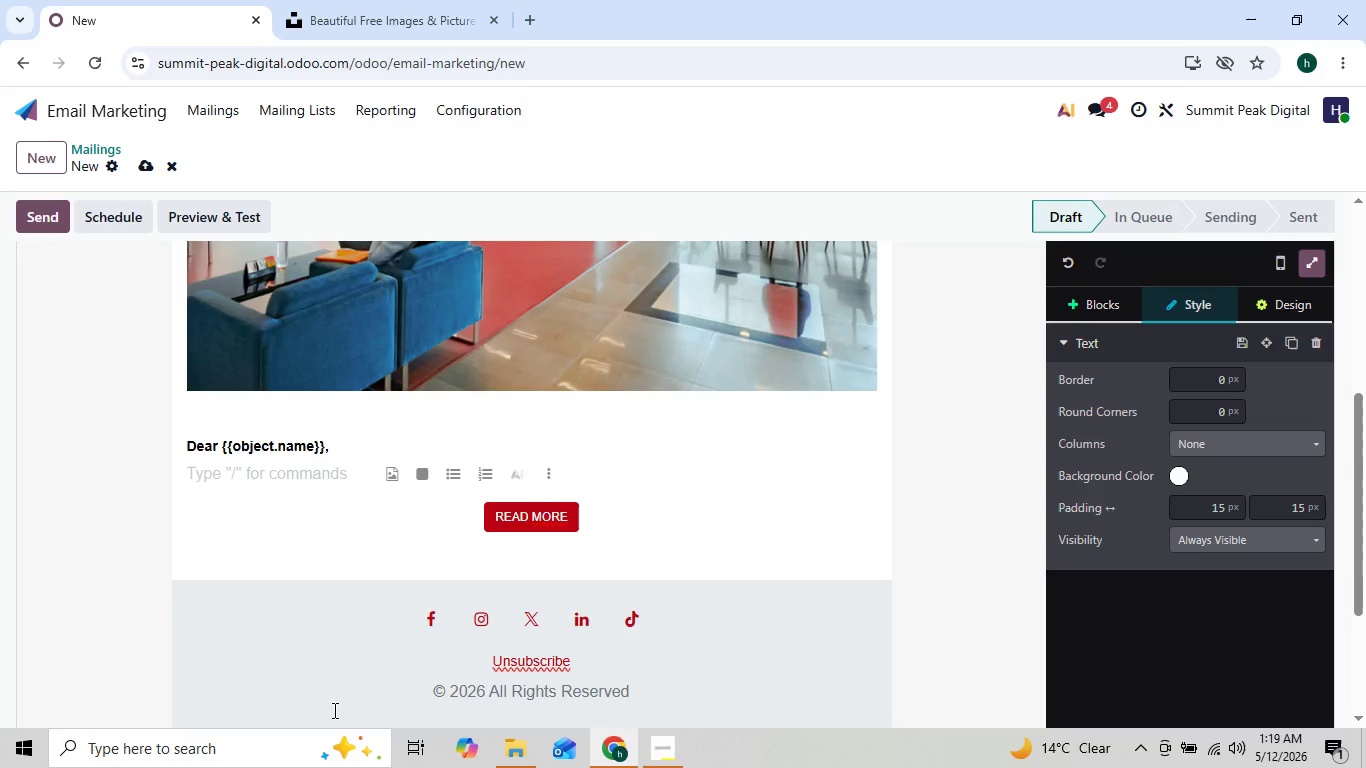 
key(Shift+ShiftRight)
 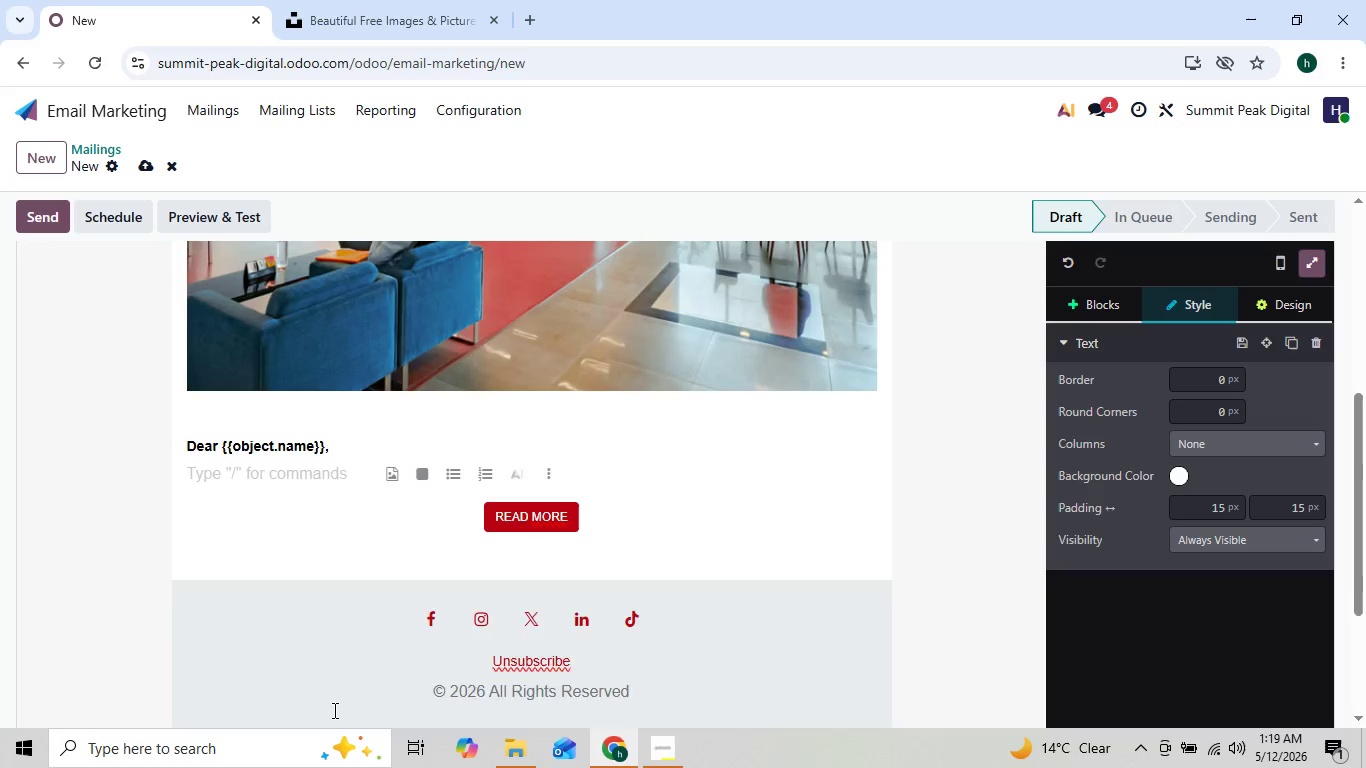 
key(Shift+Enter)
 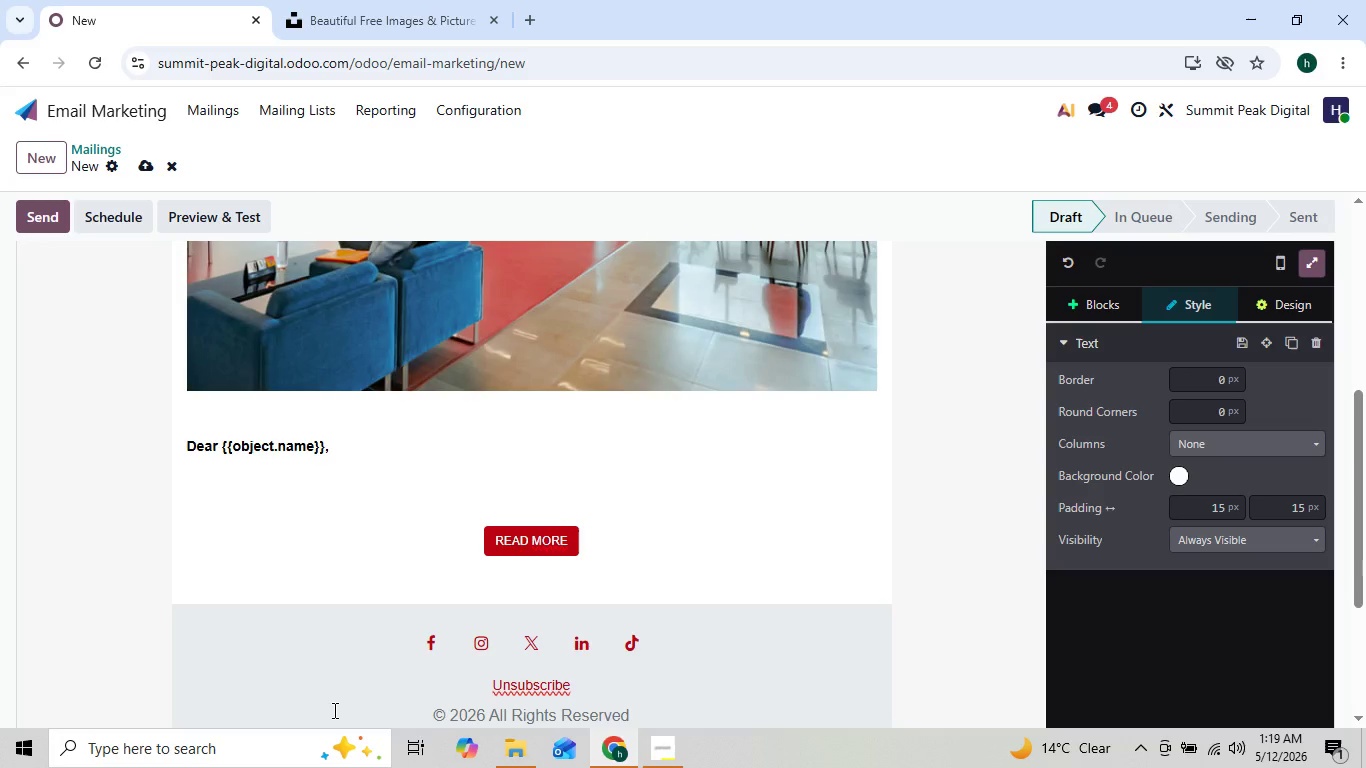 
type(Over the last several months ,)
key(Backspace)
key(Backspace)
type(, our team has worl)
key(Backspace)
type(ked with businesses facing the same cah)
key(Backspace)
key(Backspace)
type(hallen)
 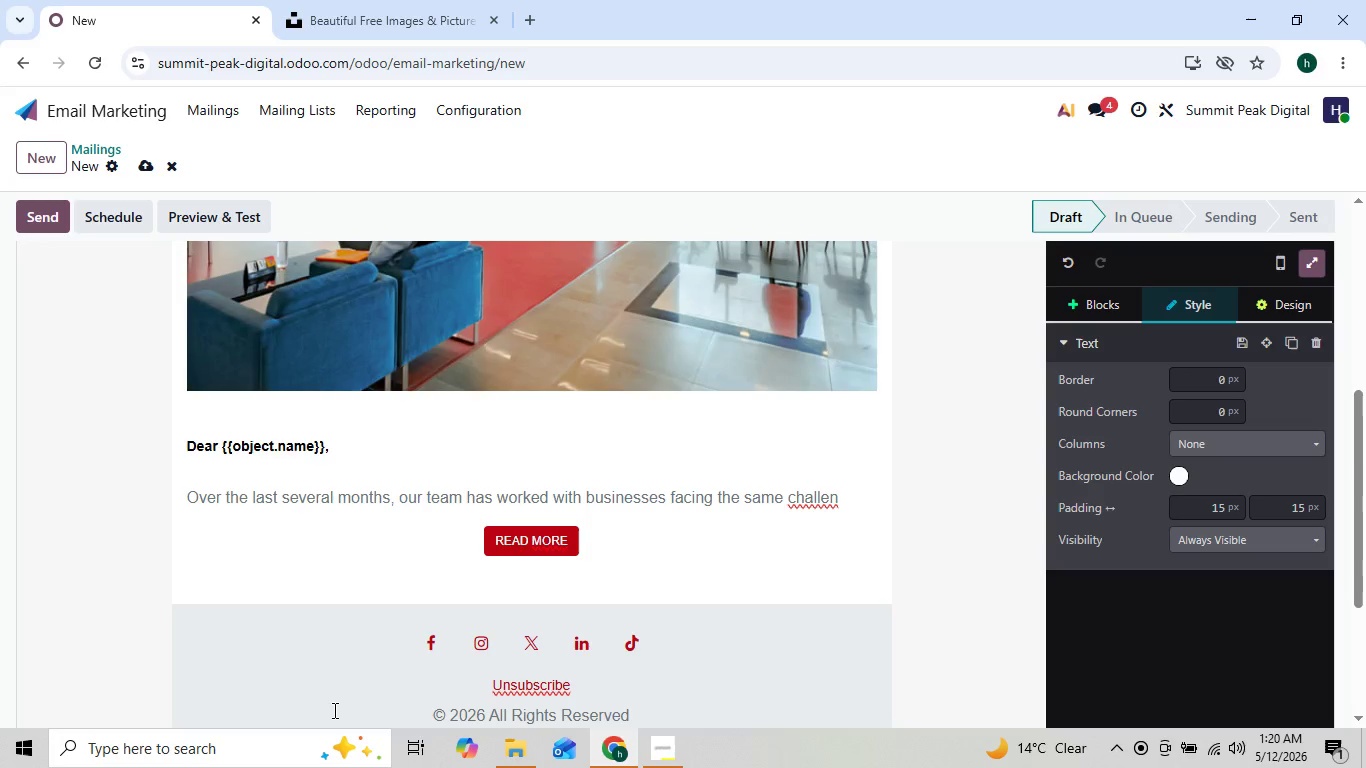 
type(ge)
 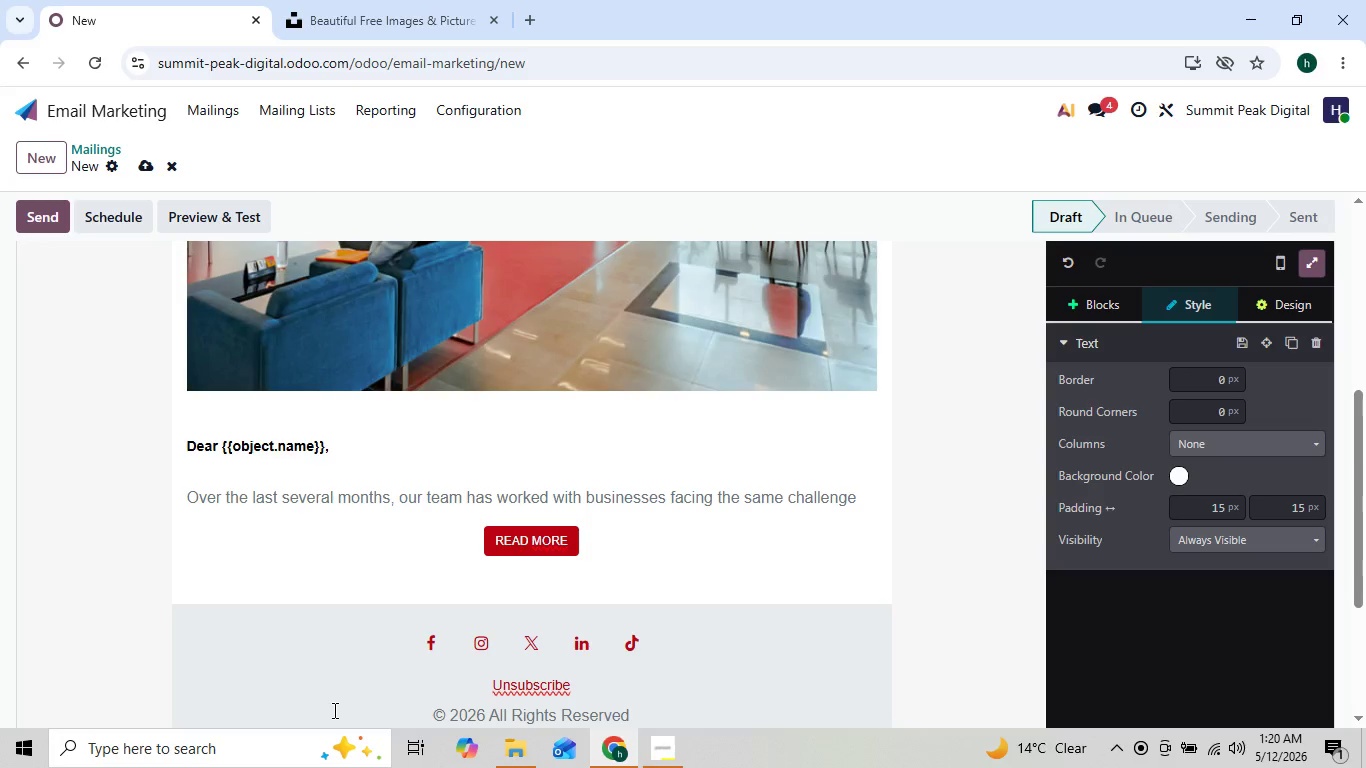 
type( many growing companies encouner)
key(Backspace)
key(Backspace)
type(ter)
 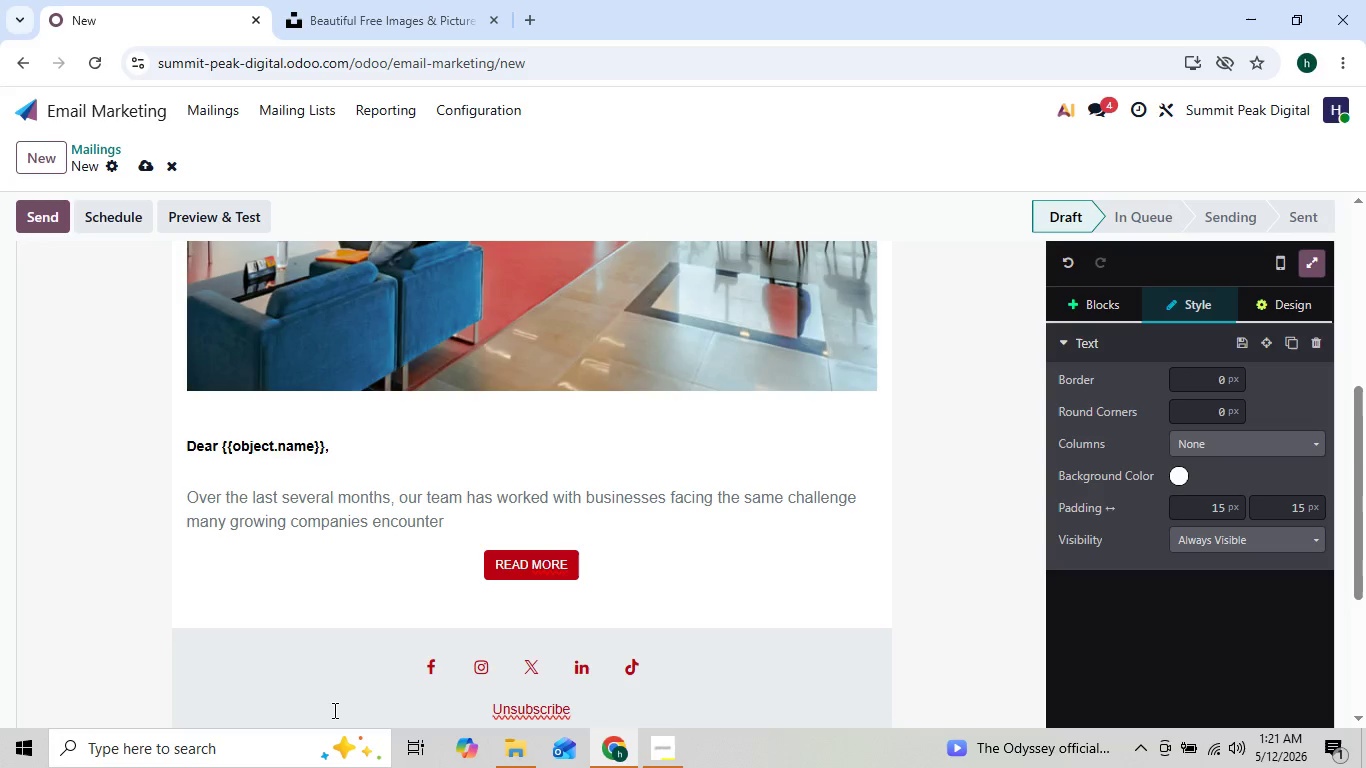 
key(ArrowLeft)
 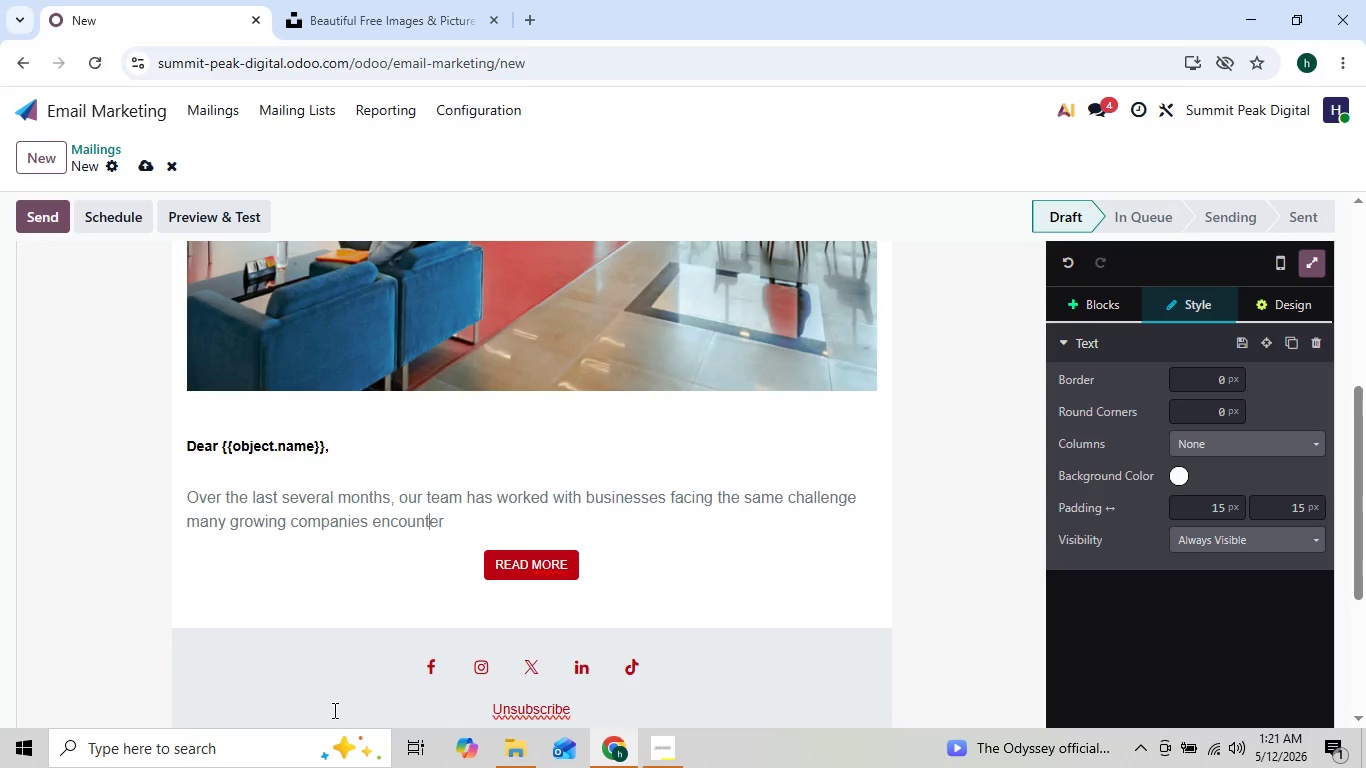 
key(ArrowLeft)
 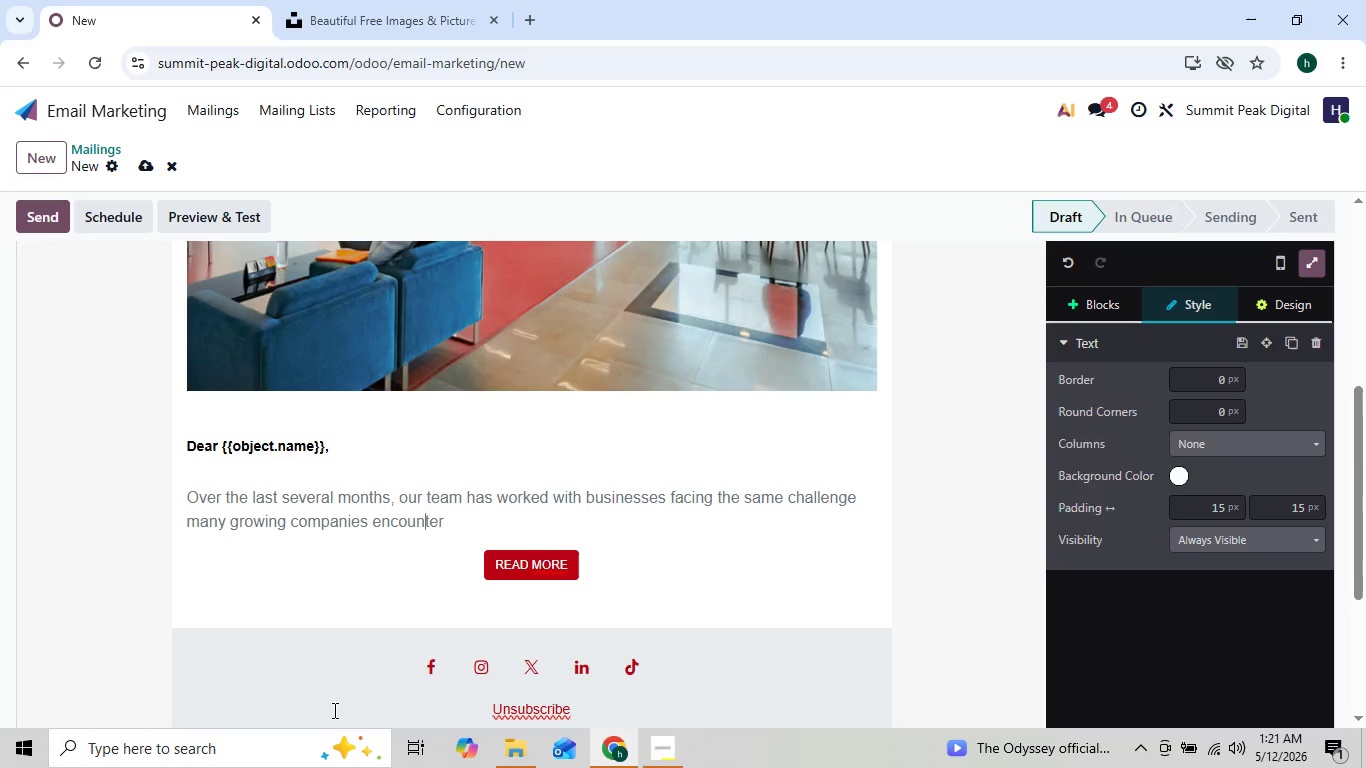 
key(ArrowLeft)
 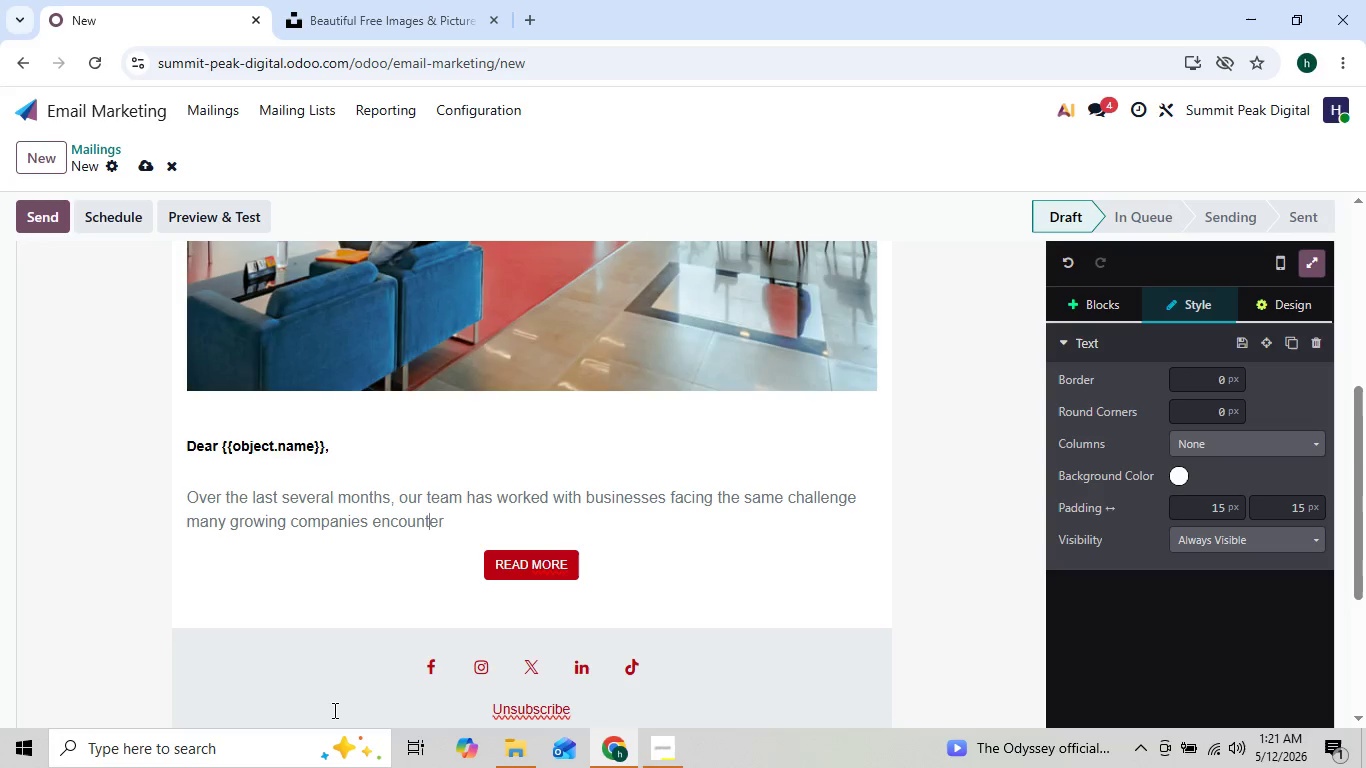 
key(ArrowRight)
 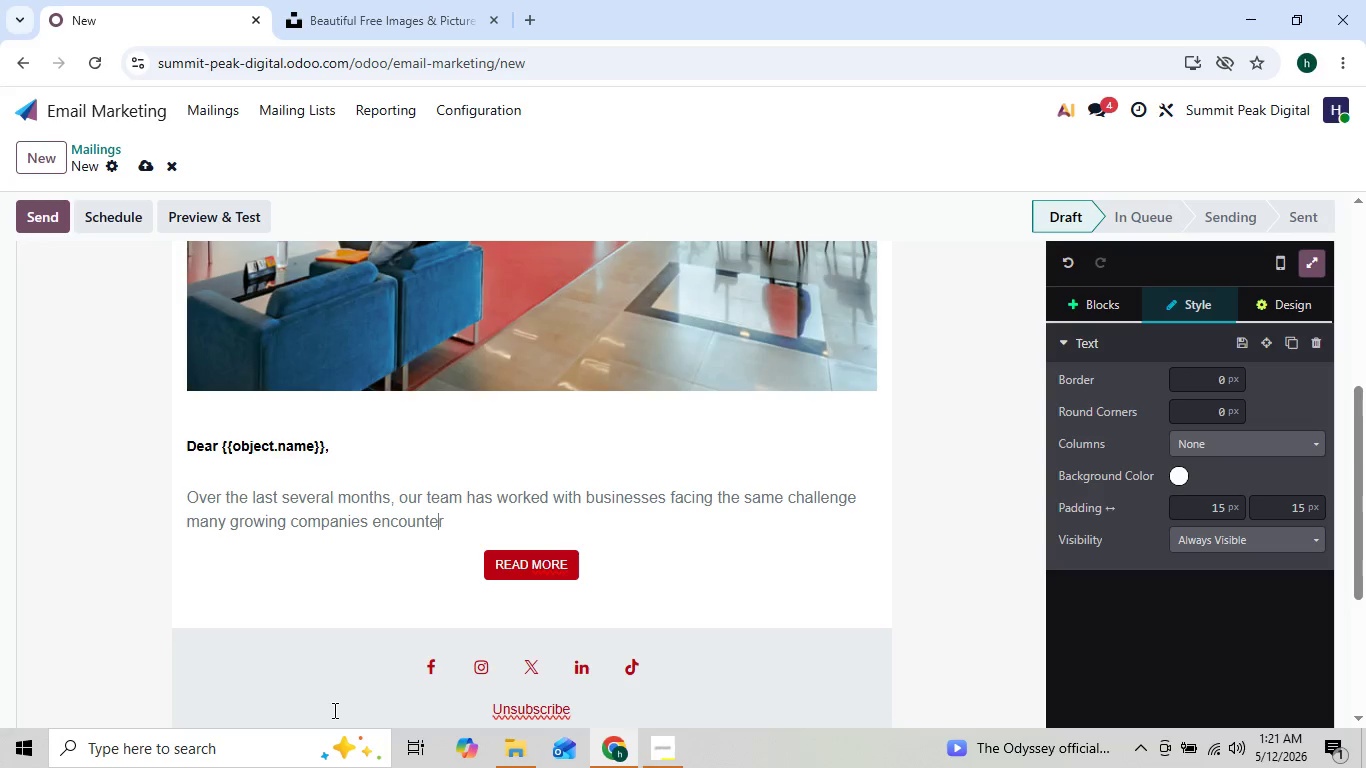 
key(ArrowRight)
 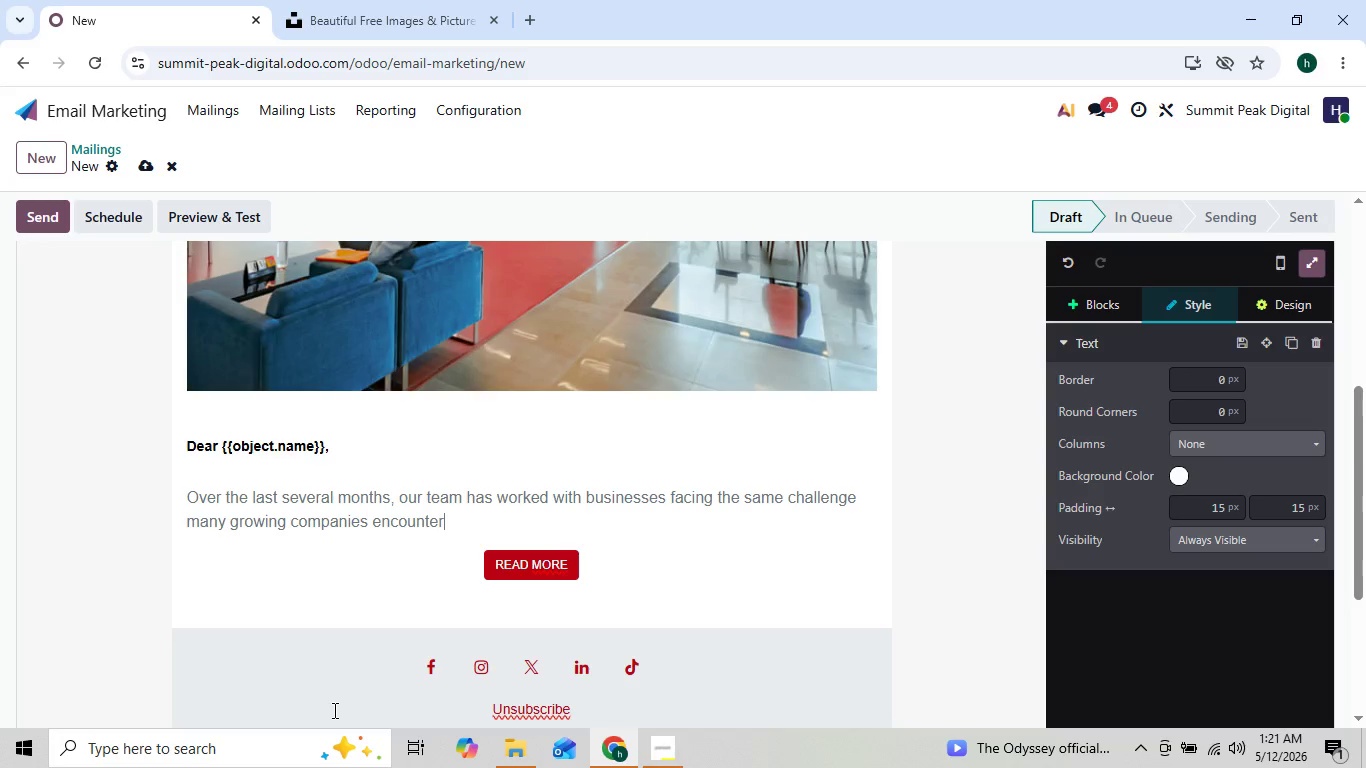 
key(ArrowRight)
 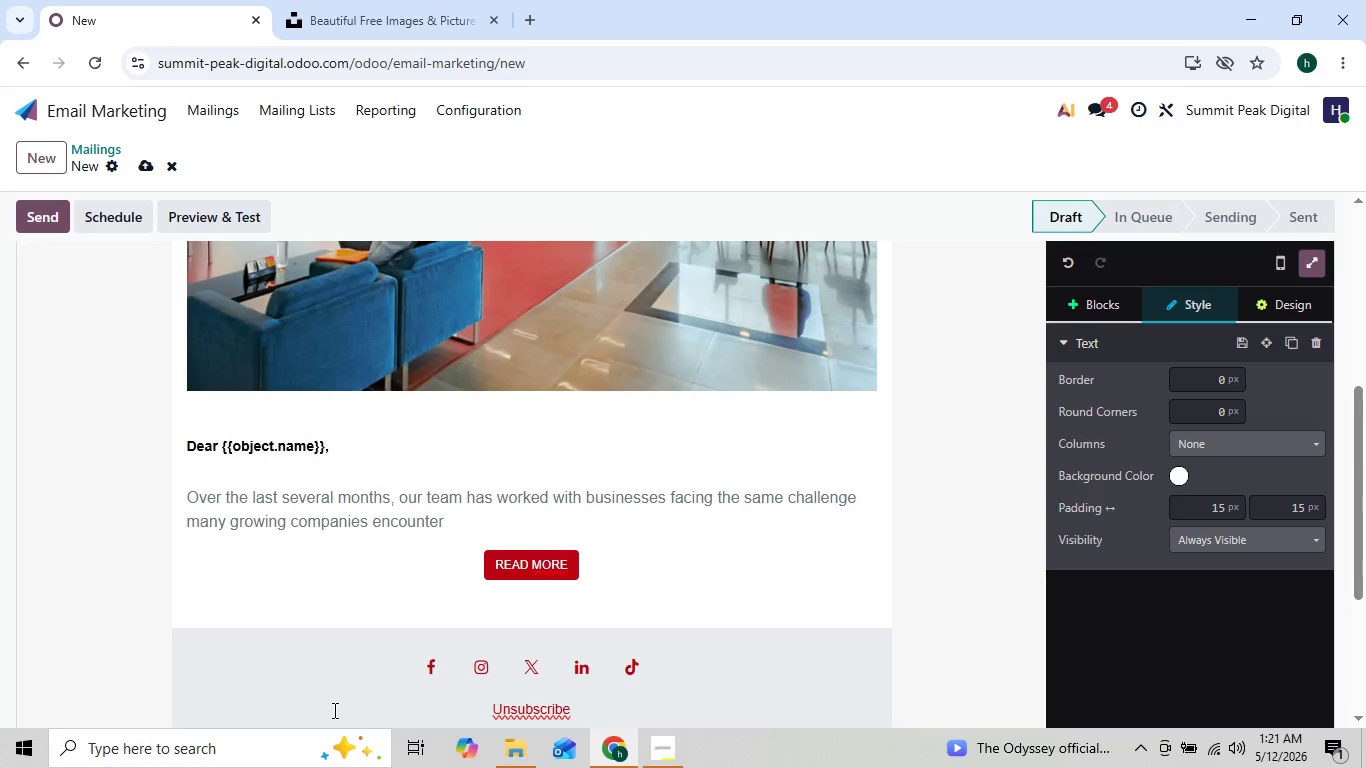 
key(Shift+Semicolon)
 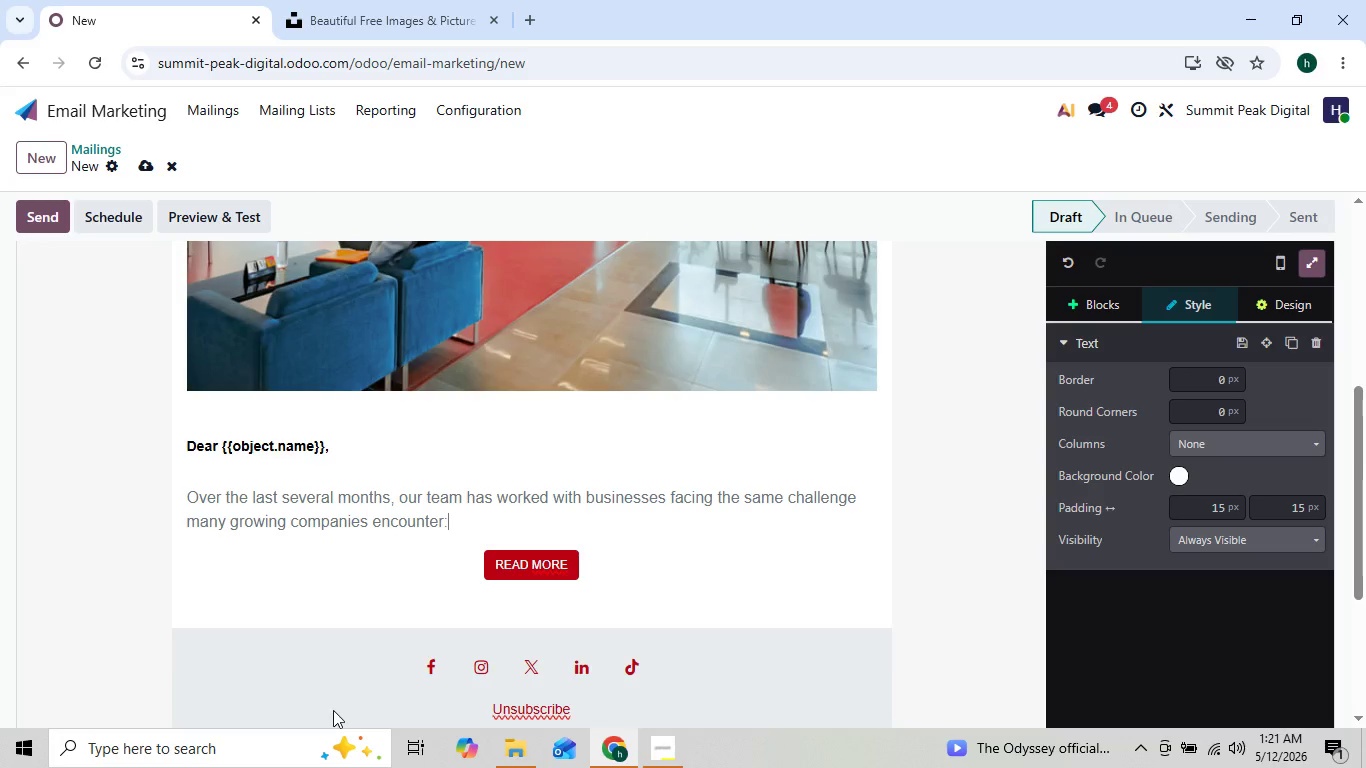 
key(Enter)
 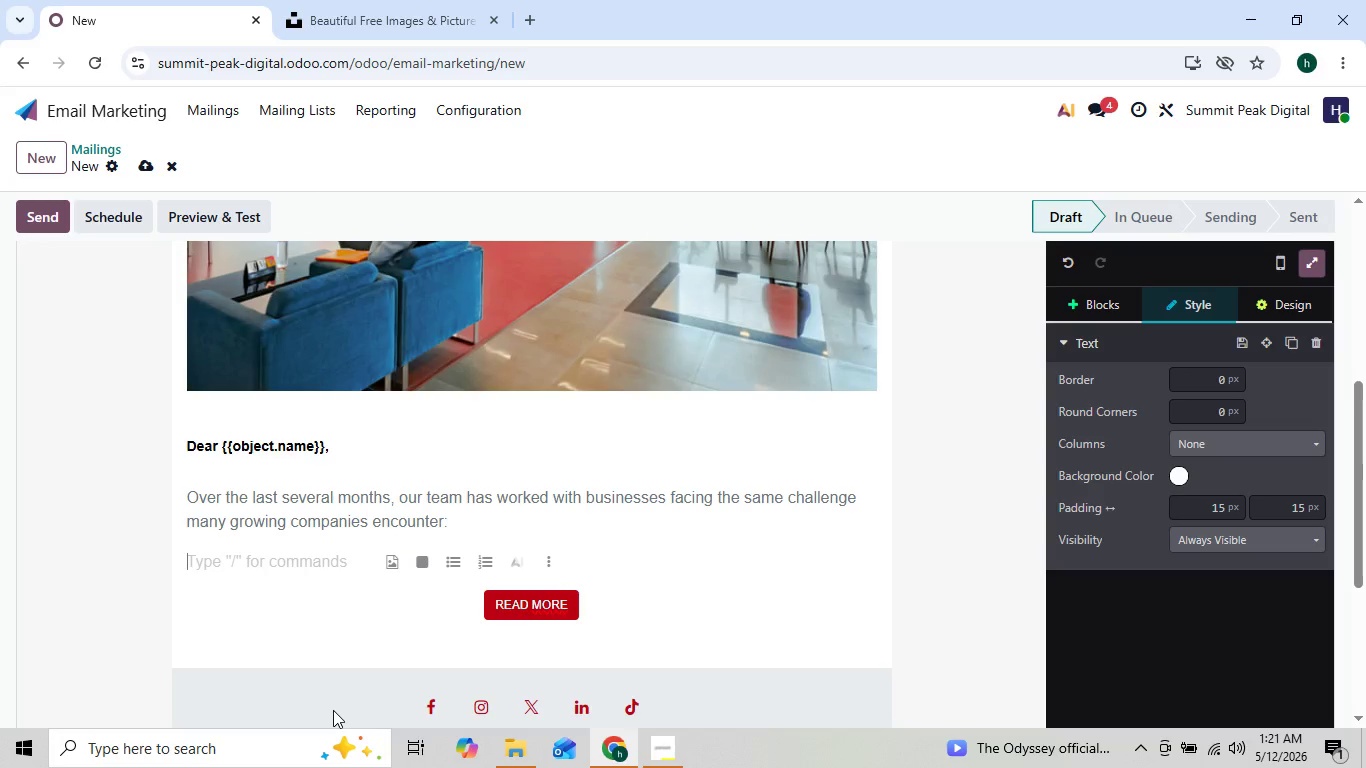 
type(TH)
key(Backspace)
type(heir marketing efforts)
 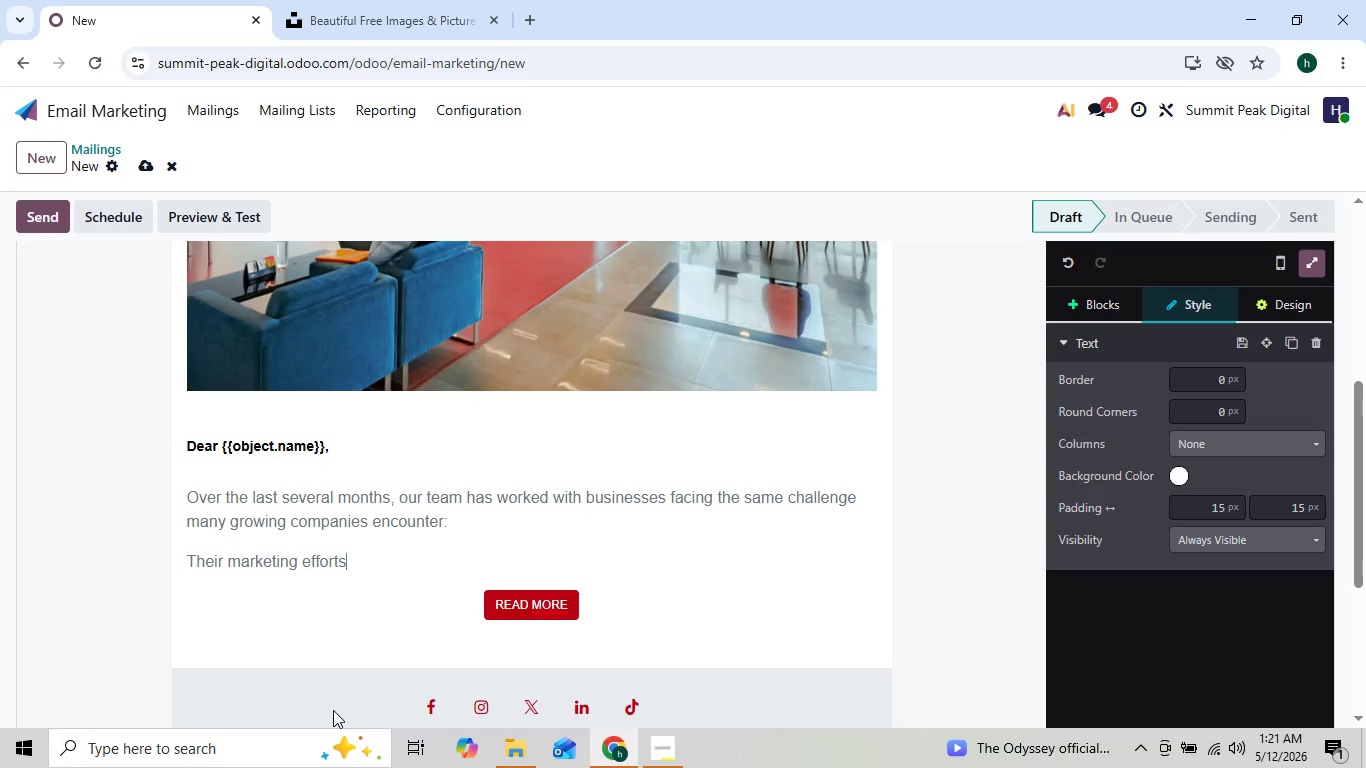 
type( were active )
key(Backspace)
type(, bur)
key(Backspace)
type(t their websites were qu)
 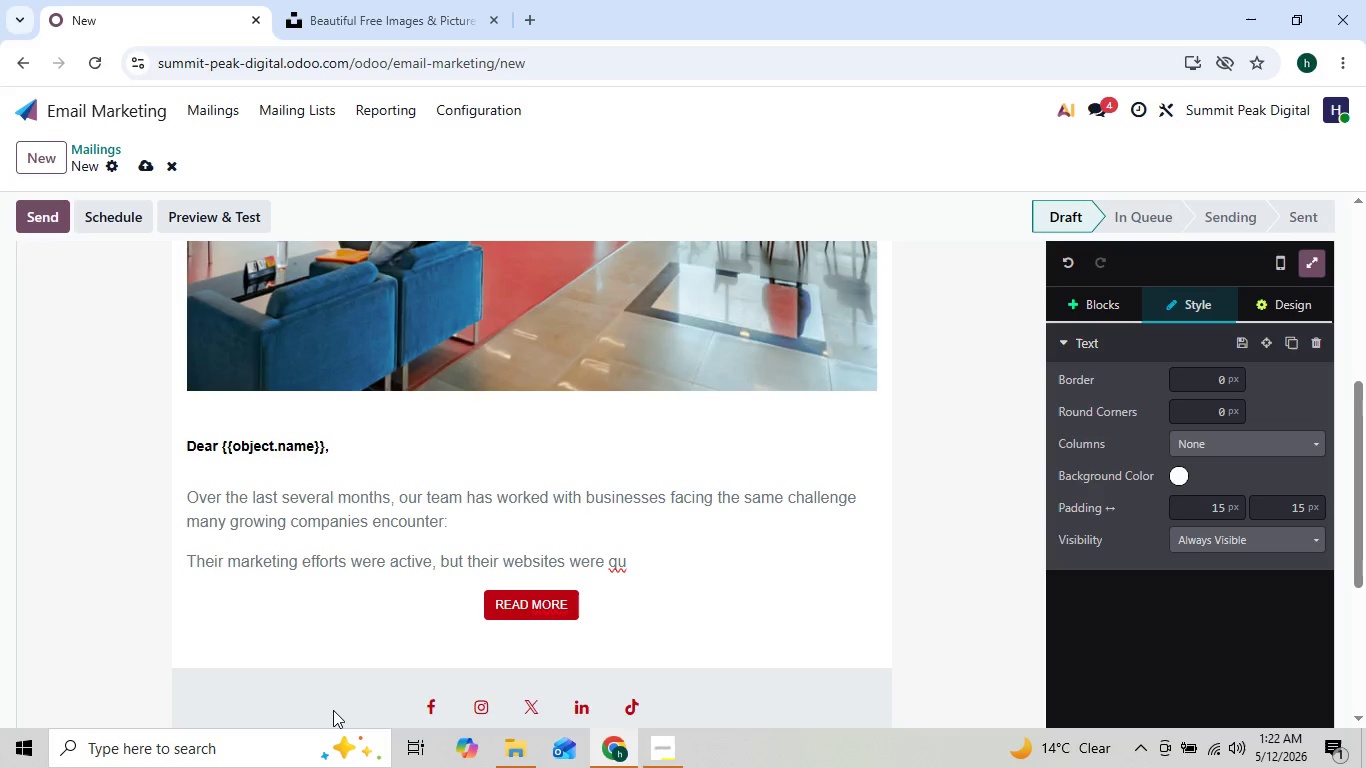 
type(ietly limiting results)
 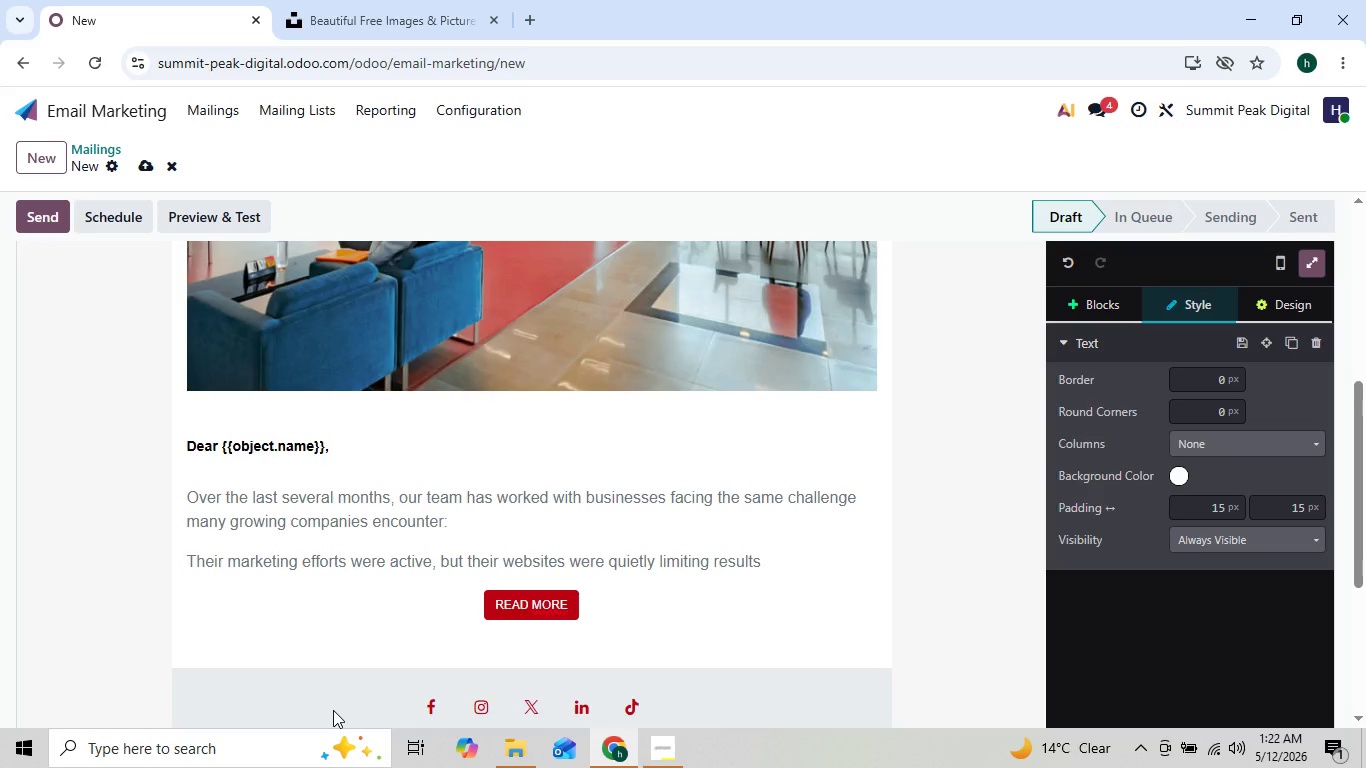 
key(Period)
 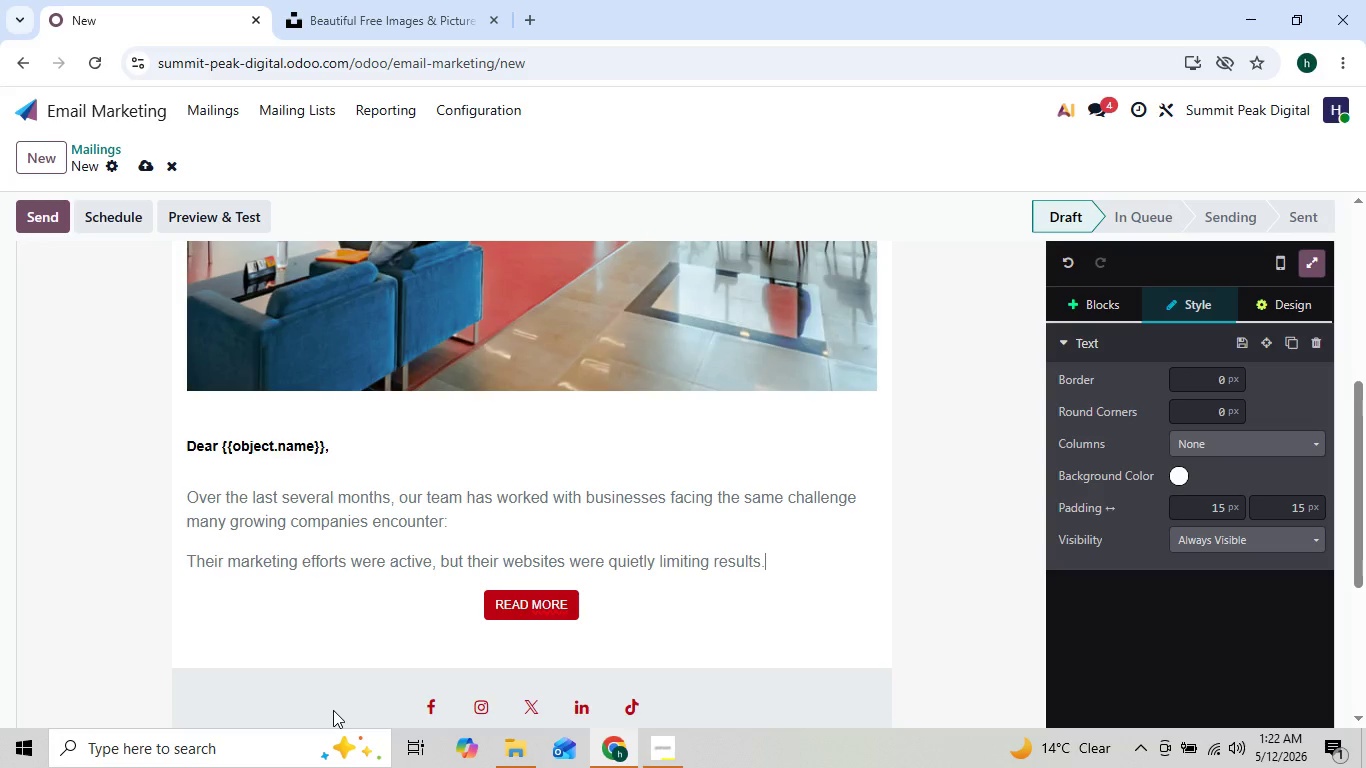 
key(Enter)
 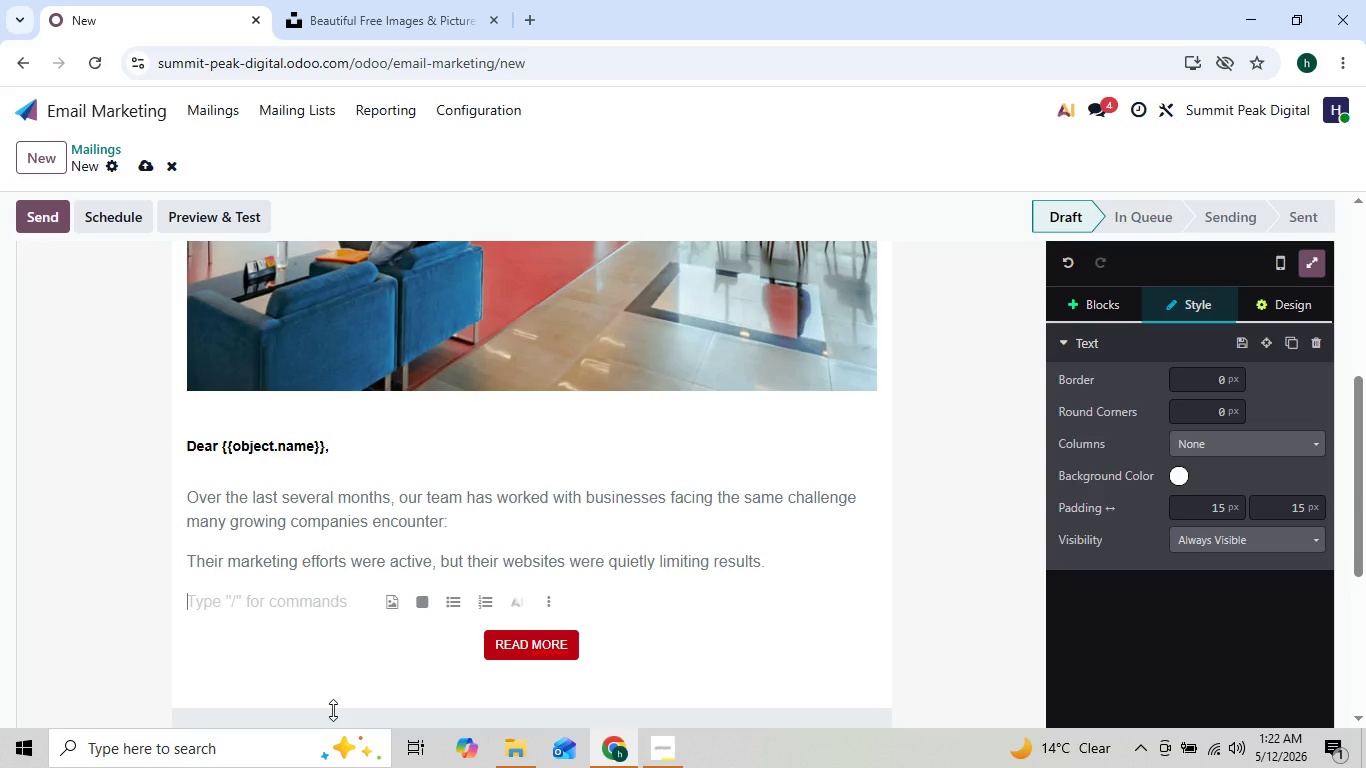 
type(At first glance, everything appeared functional)
 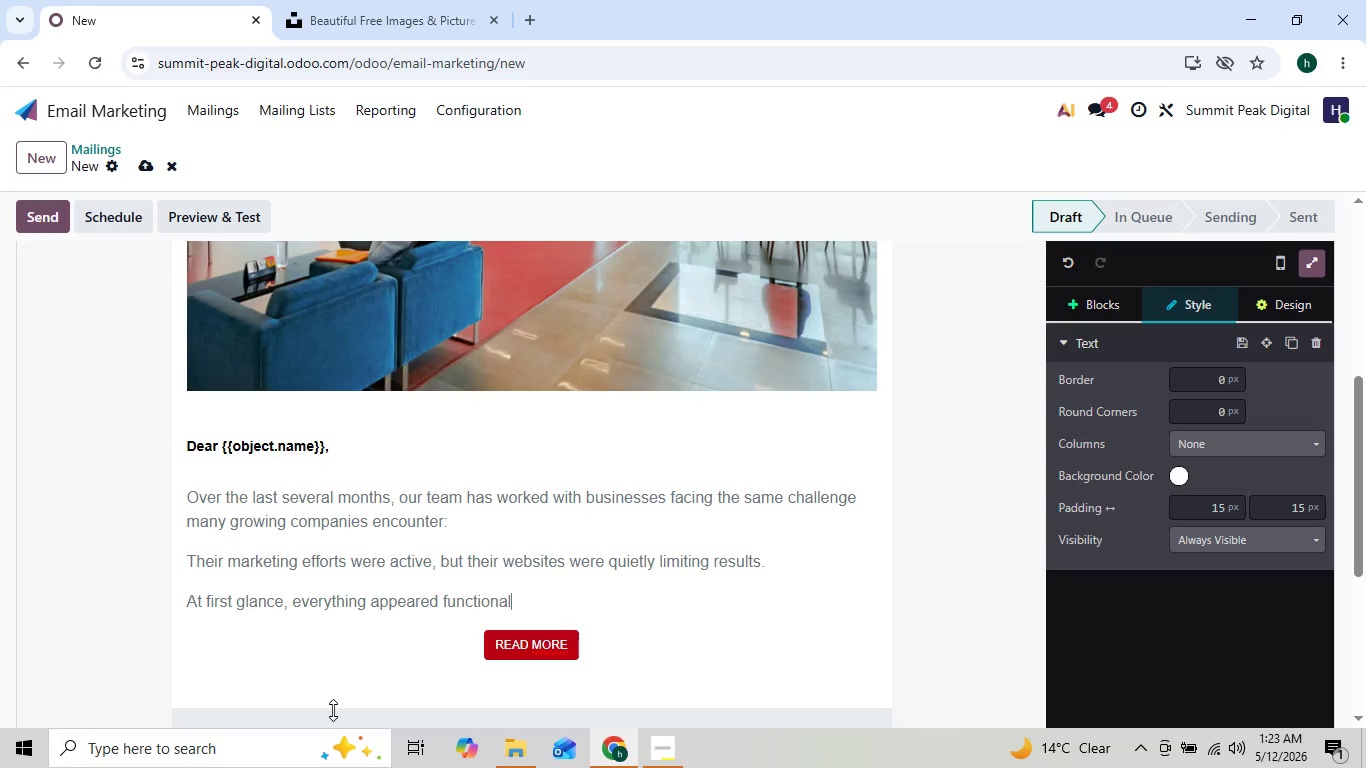 
key(ArrowLeft)
 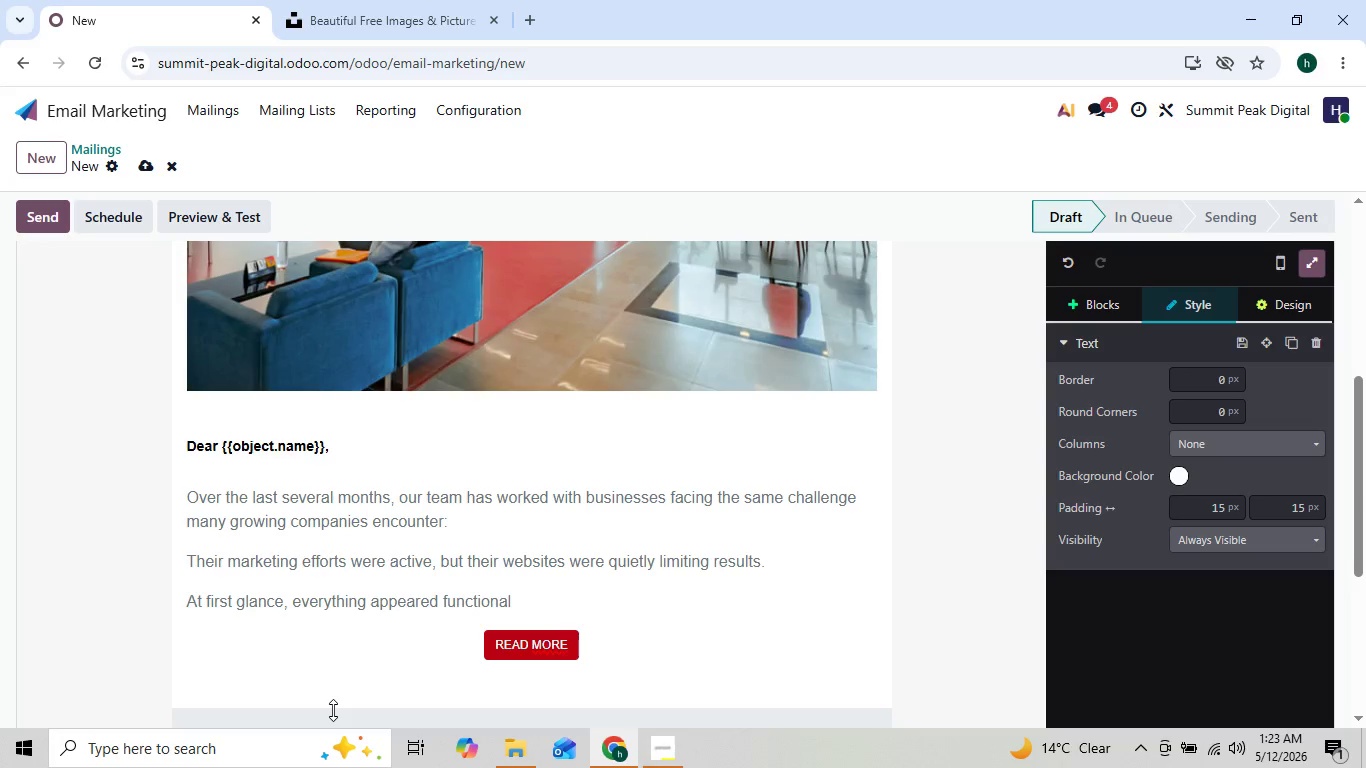 
key(ArrowRight)
 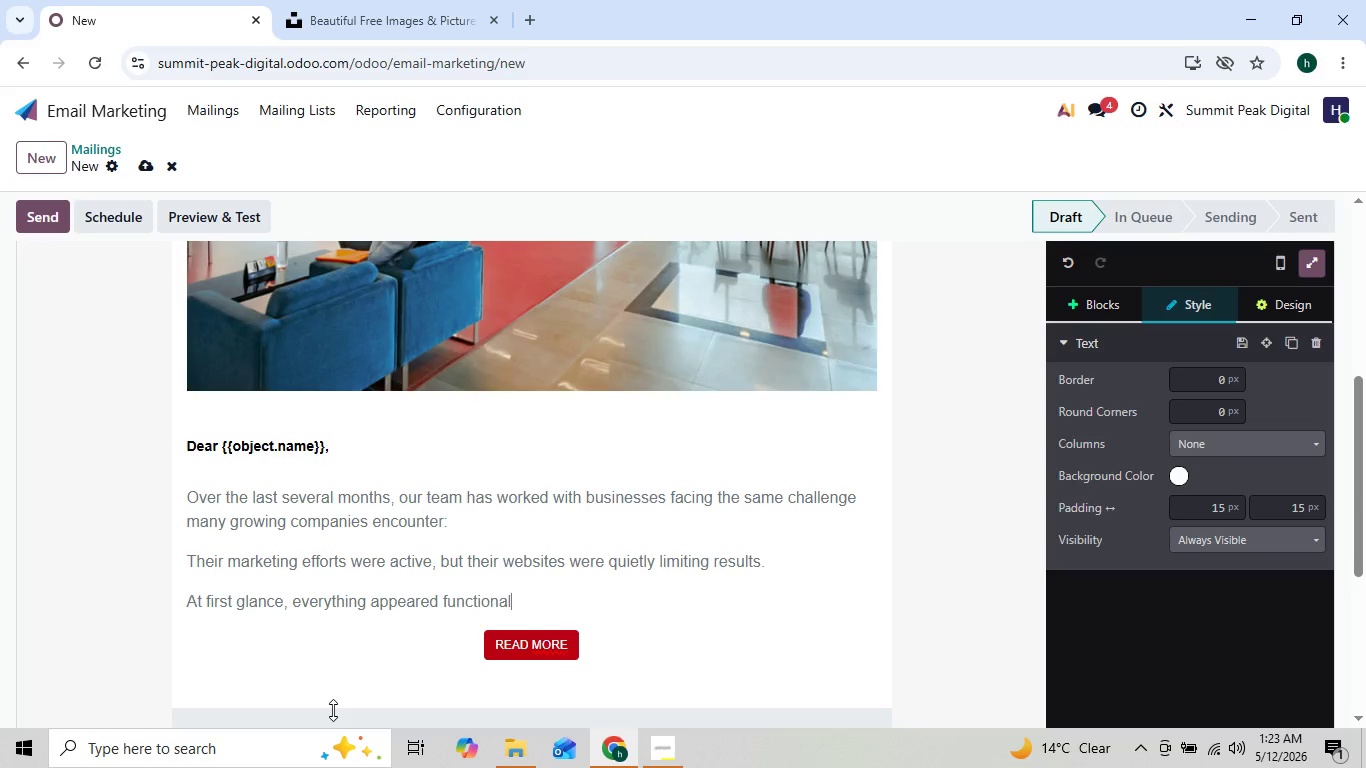 
key(Period)
 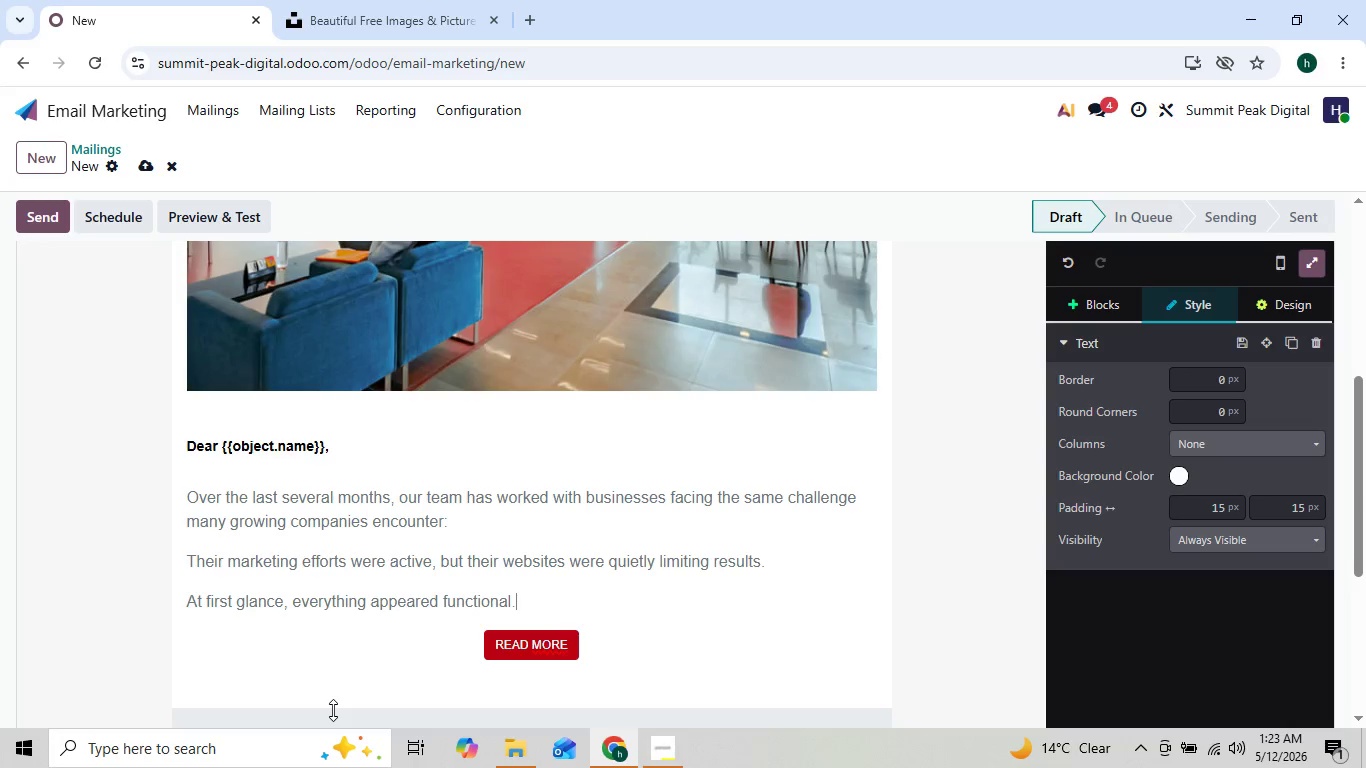 
key(Enter)
 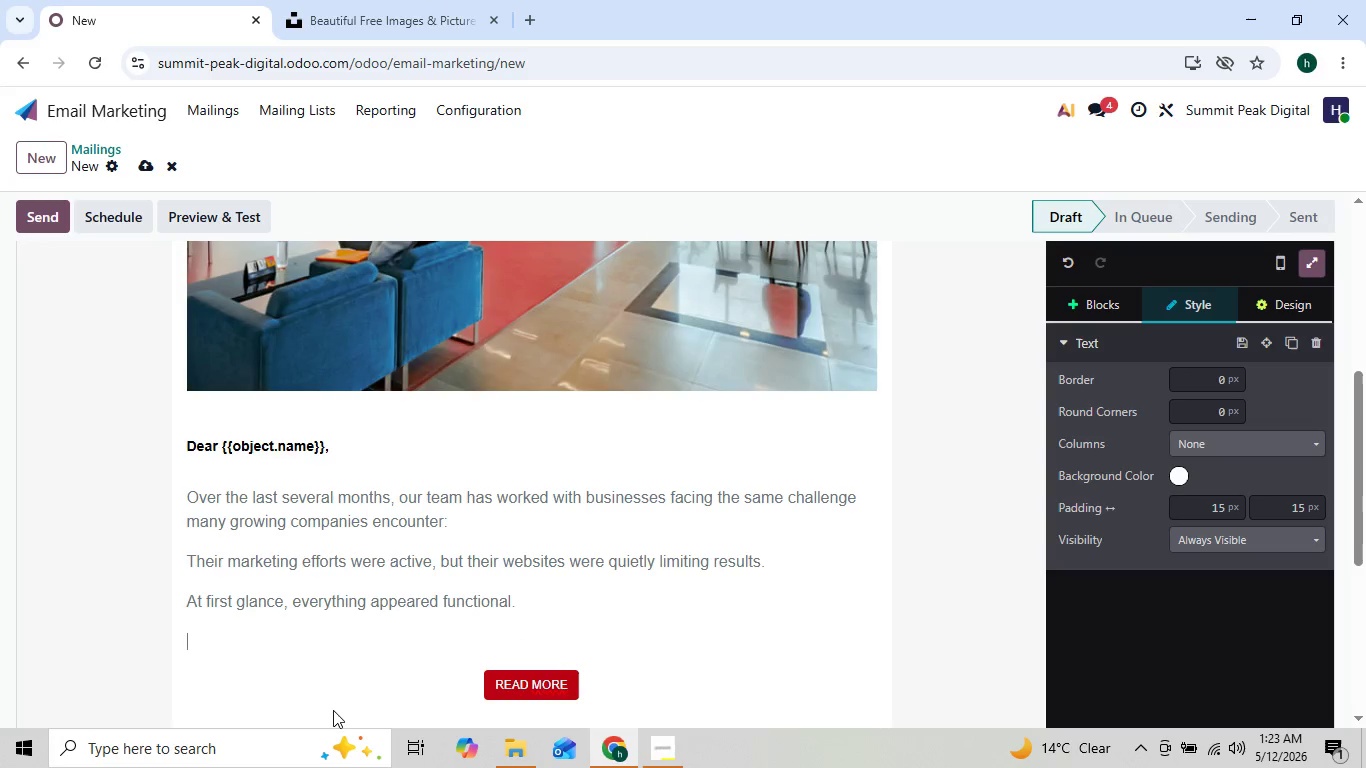 
key(Enter)
 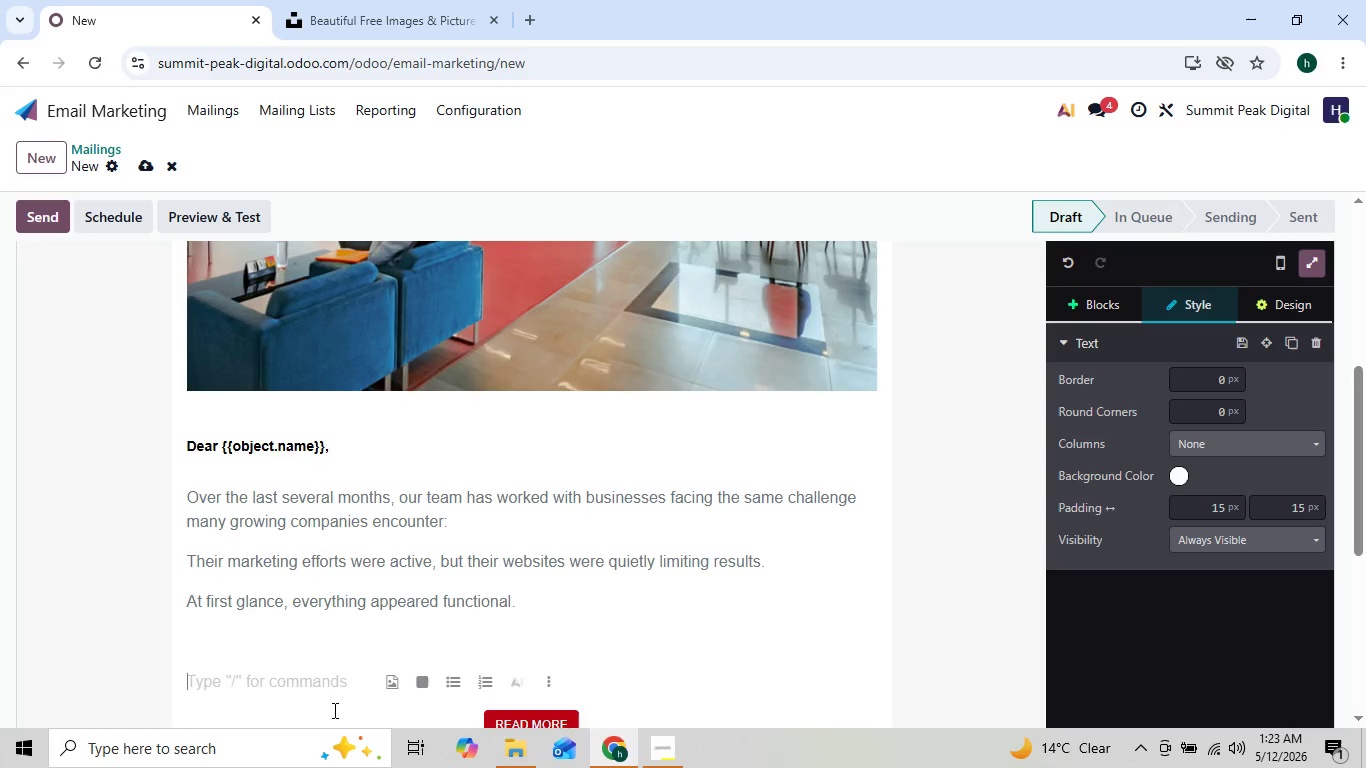 
key(Enter)
 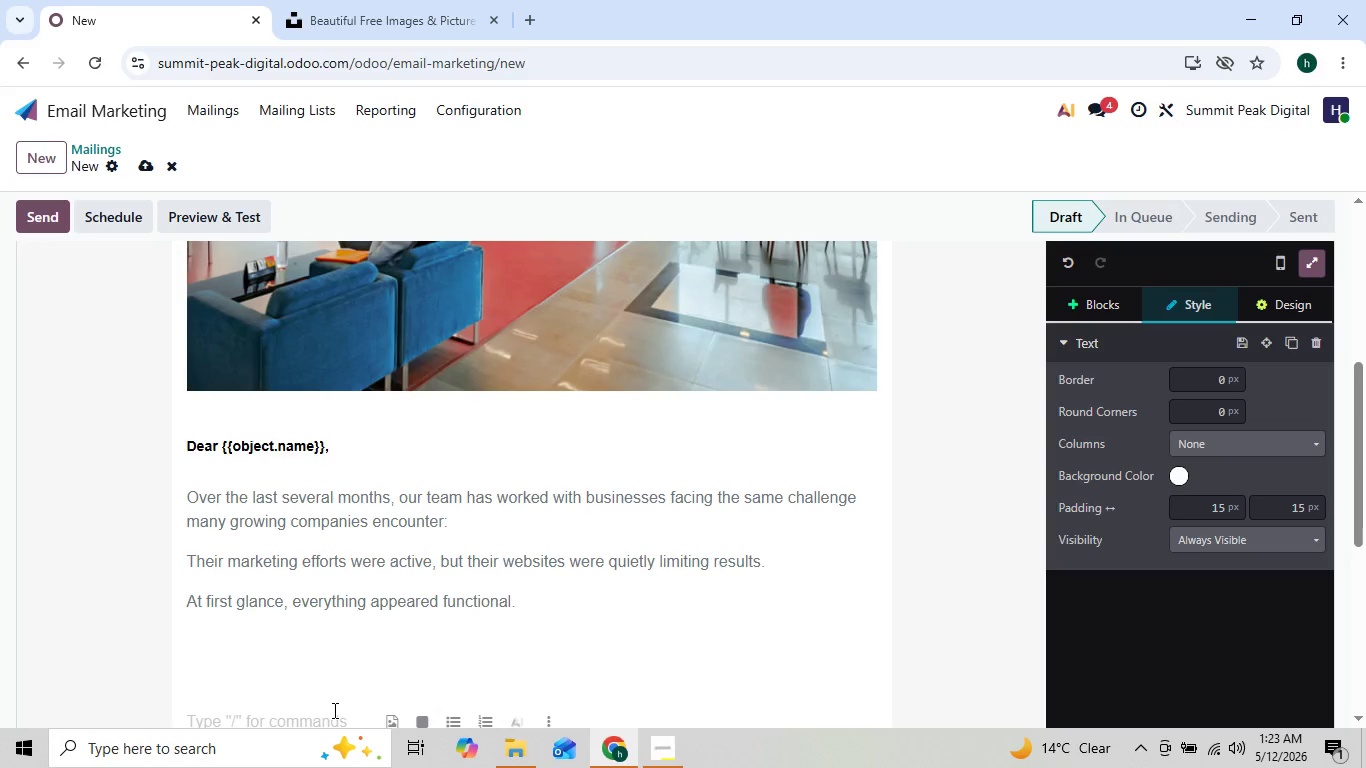 
key(ArrowUp)
 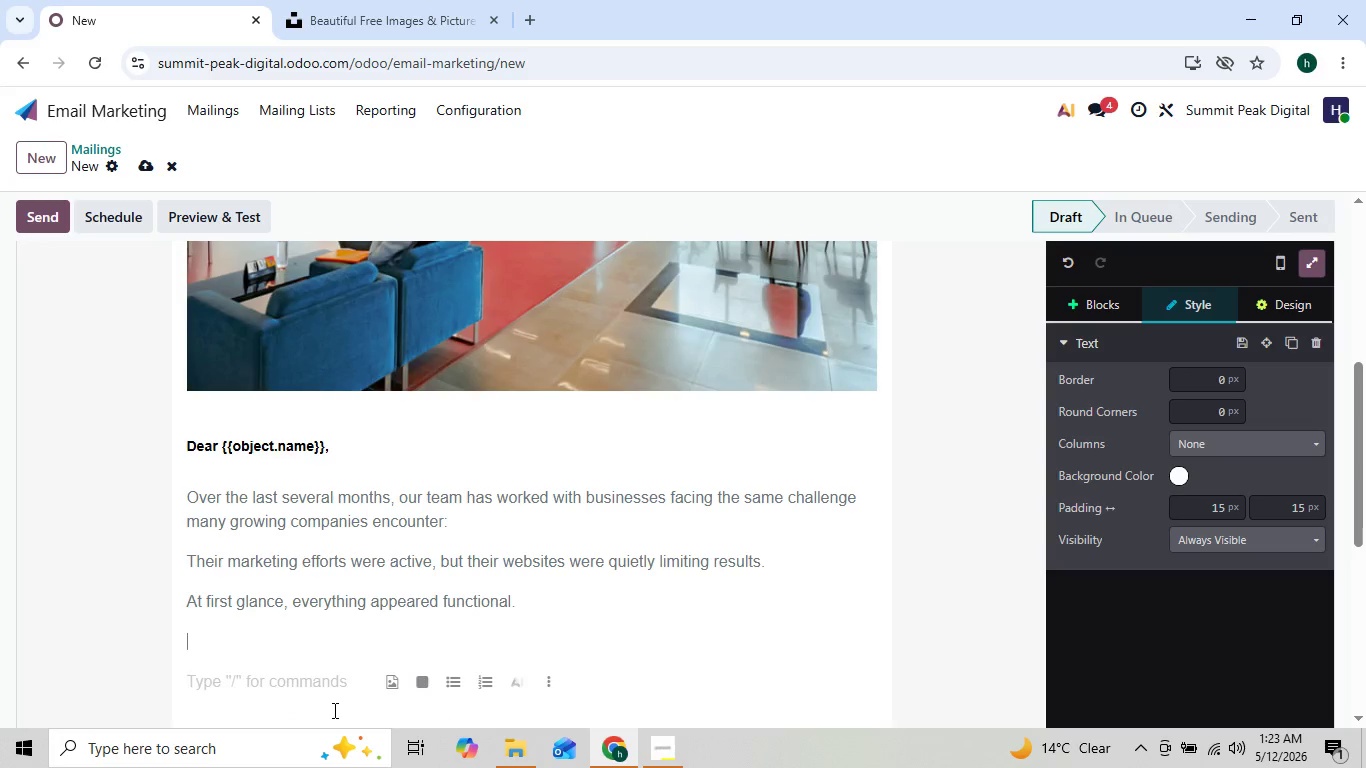 
key(ArrowUp)
 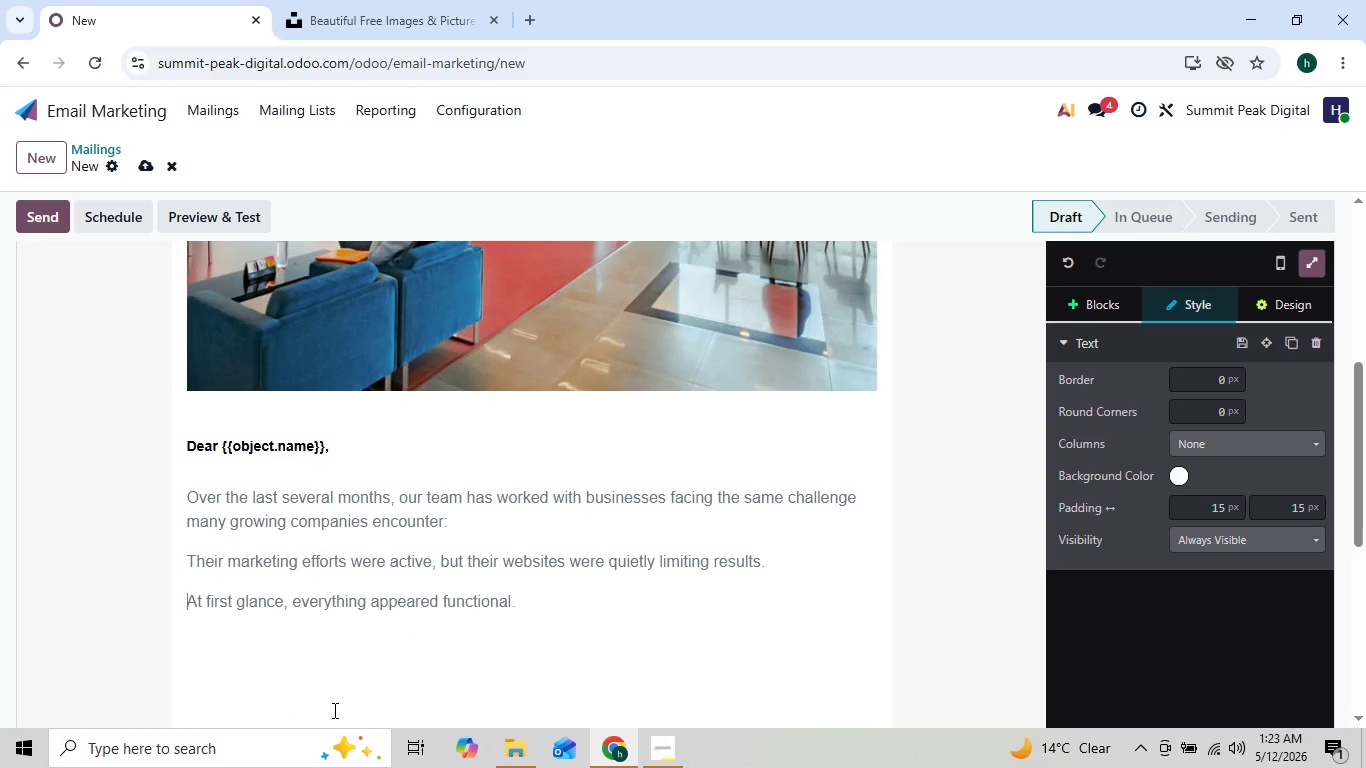 
key(ArrowUp)
 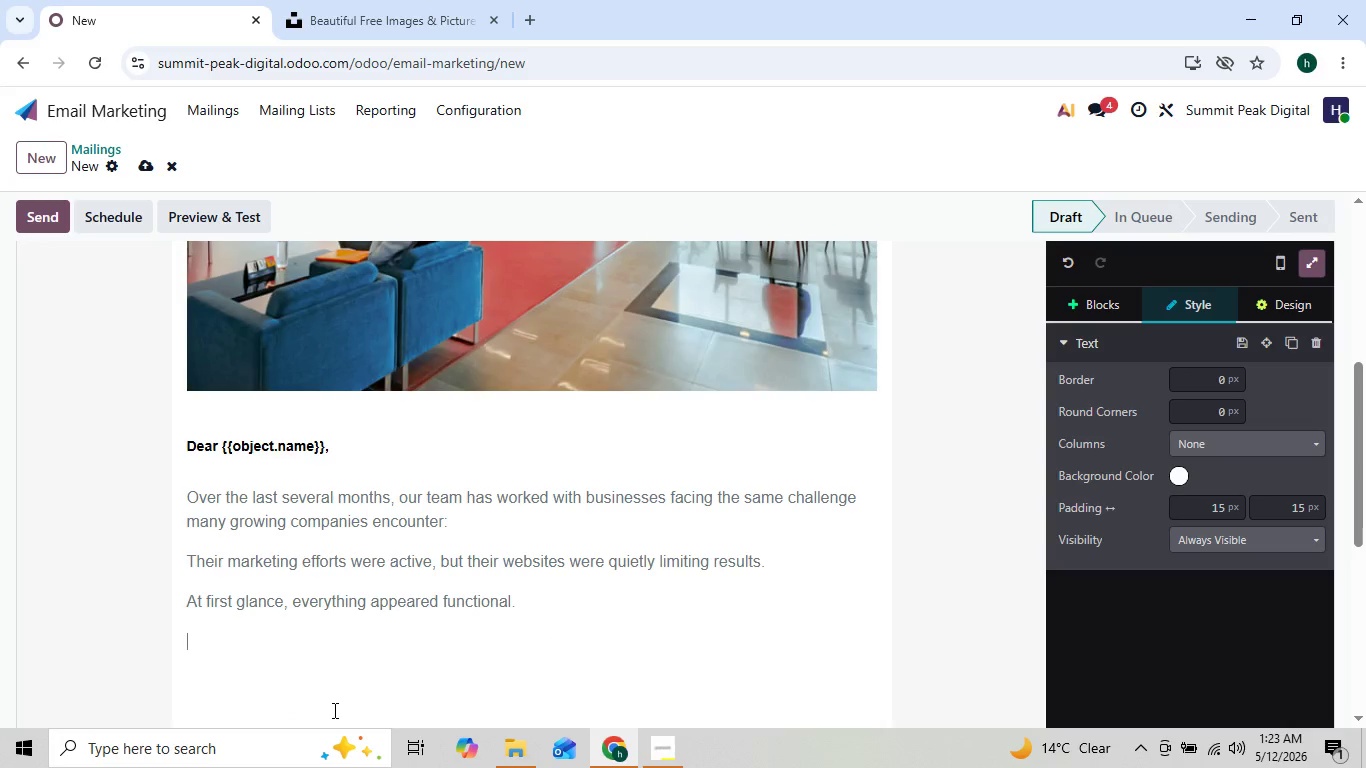 
key(ArrowDown)
 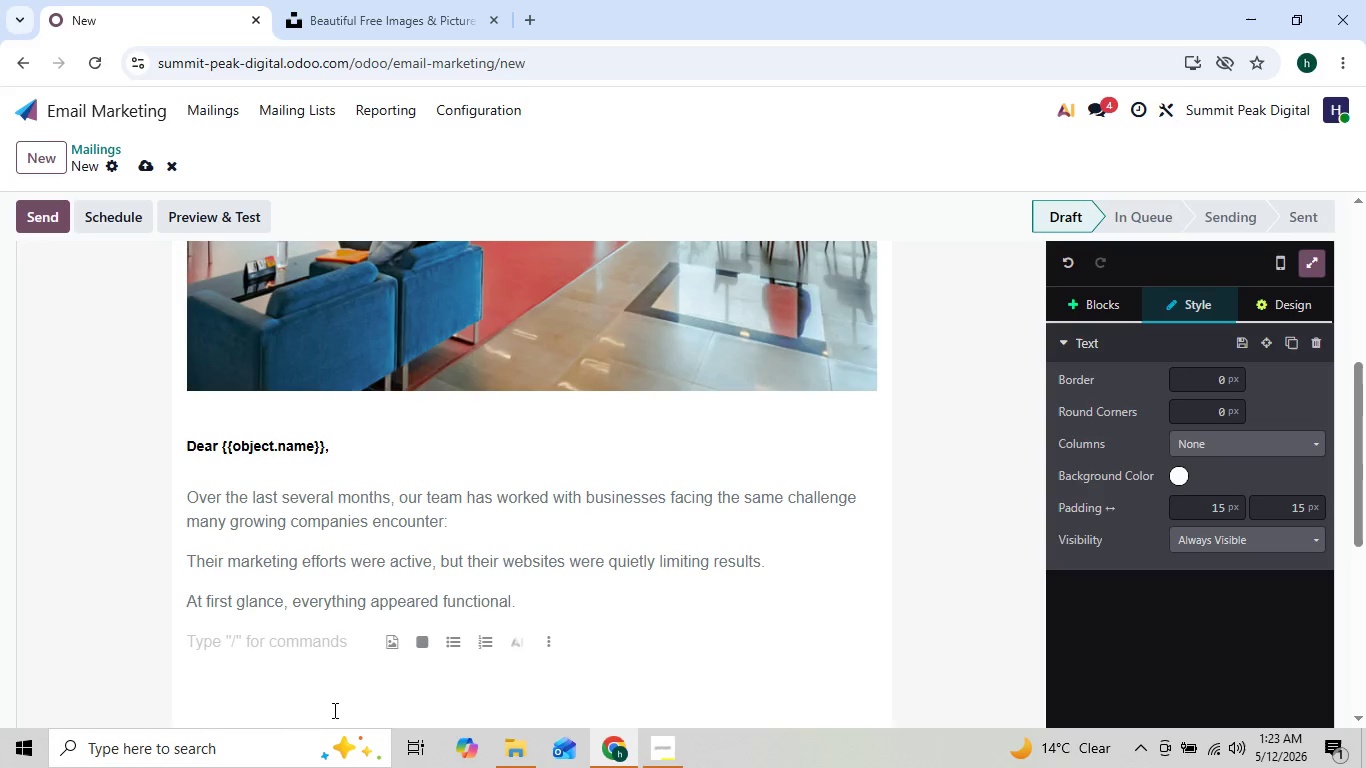 
wait(5.38)
 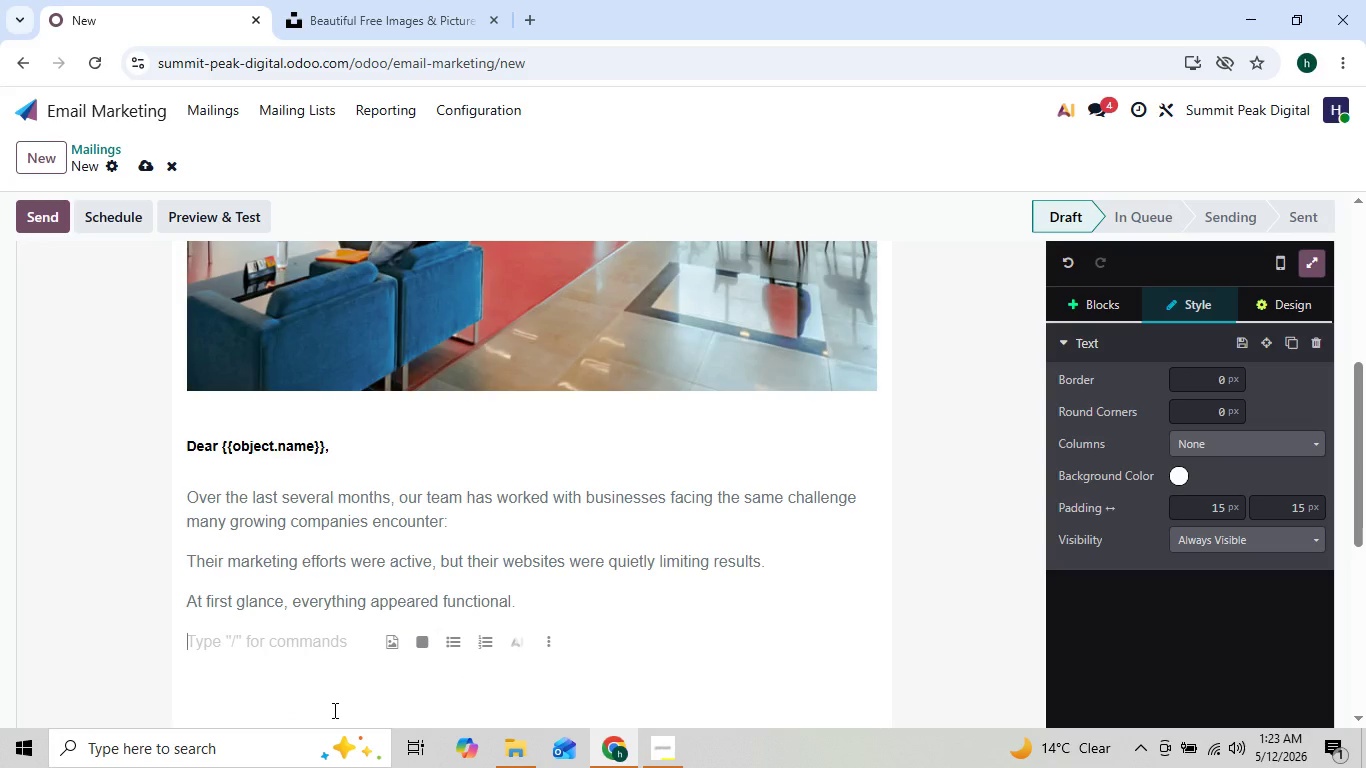 
hold_key(key=ShiftLeft, duration=0.7)
 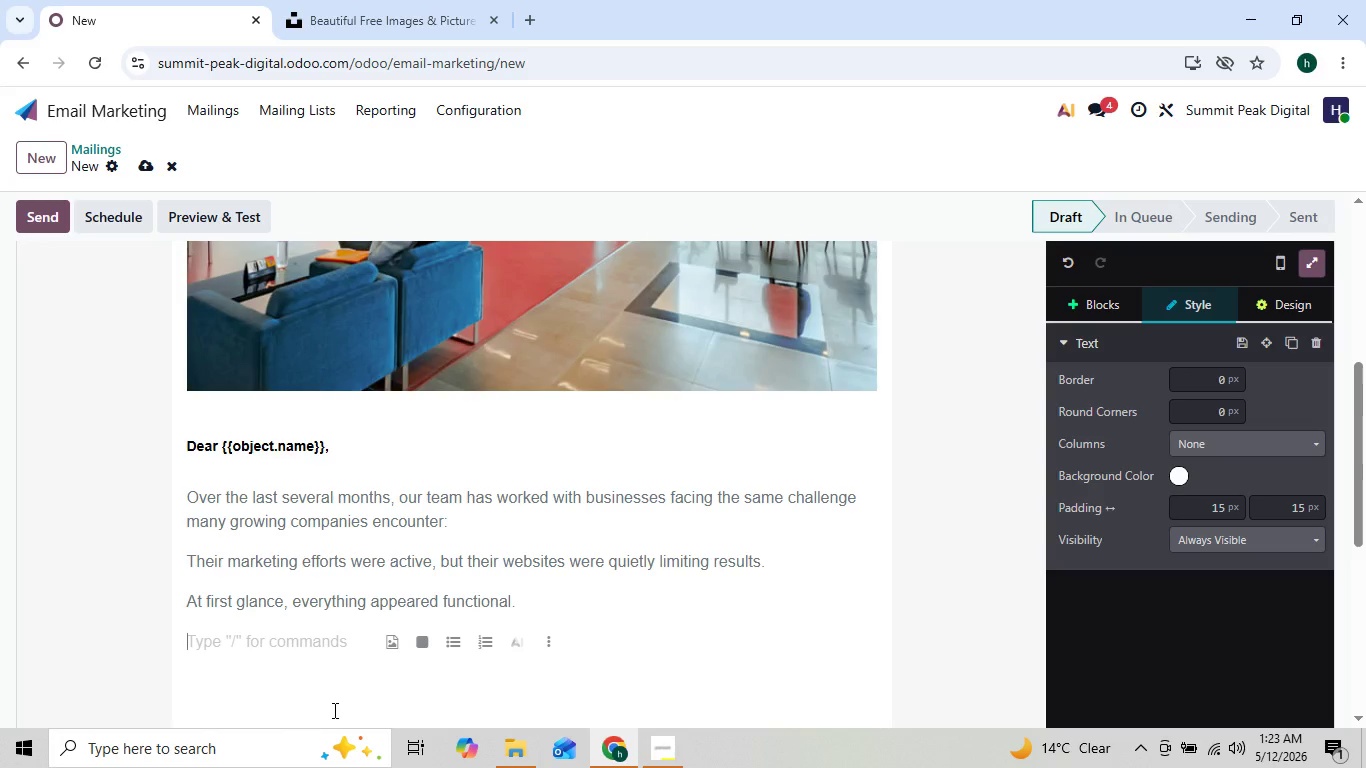 
type(Tra)
 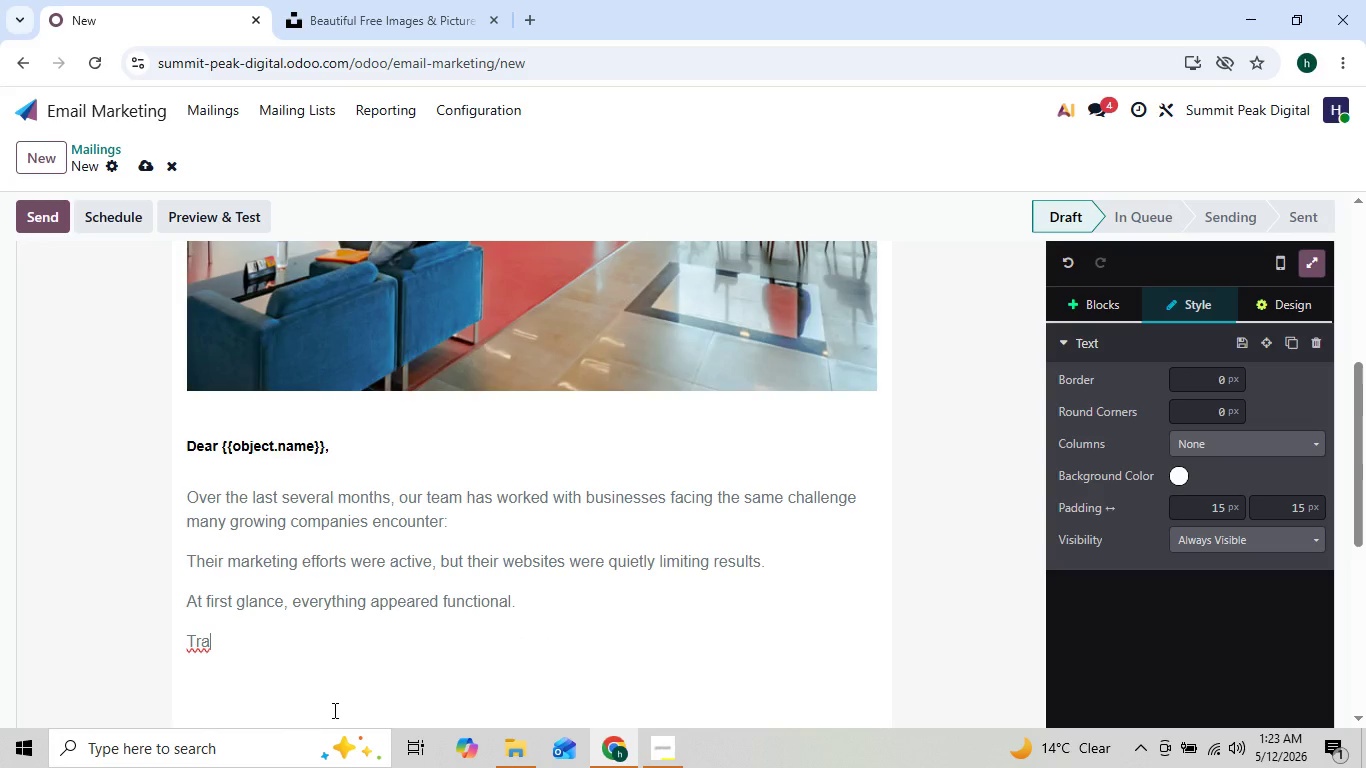 
key(ArrowUp)
 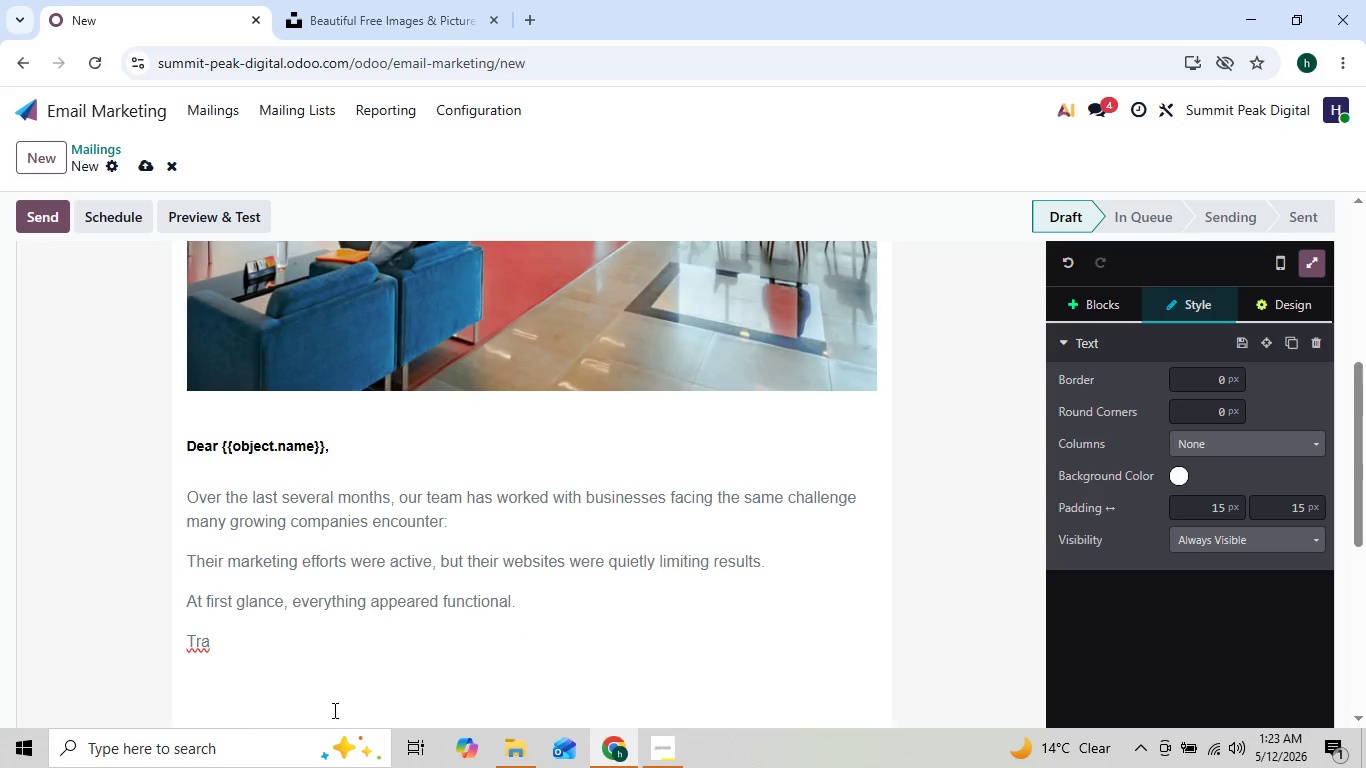 
key(ArrowDown)
 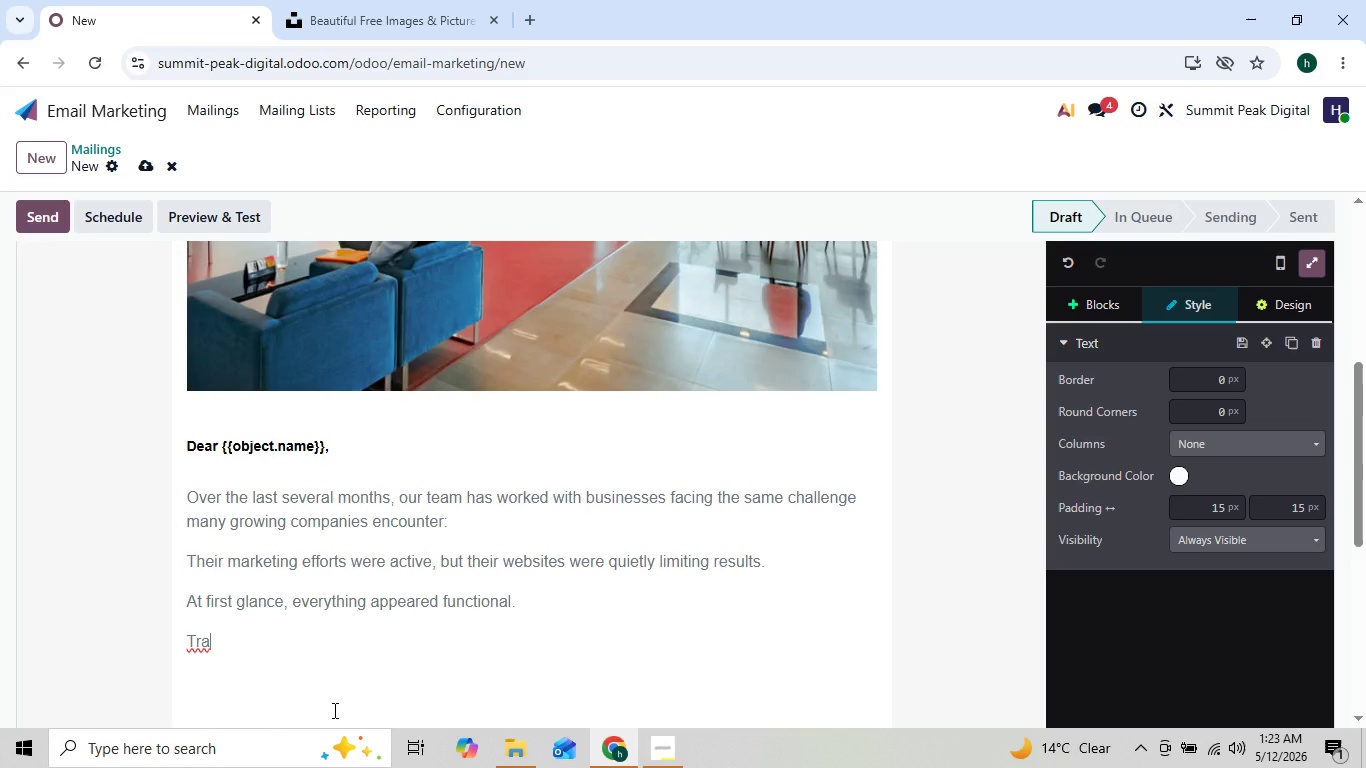 
type(ffic existed )
key(Backspace)
type(. ads)
 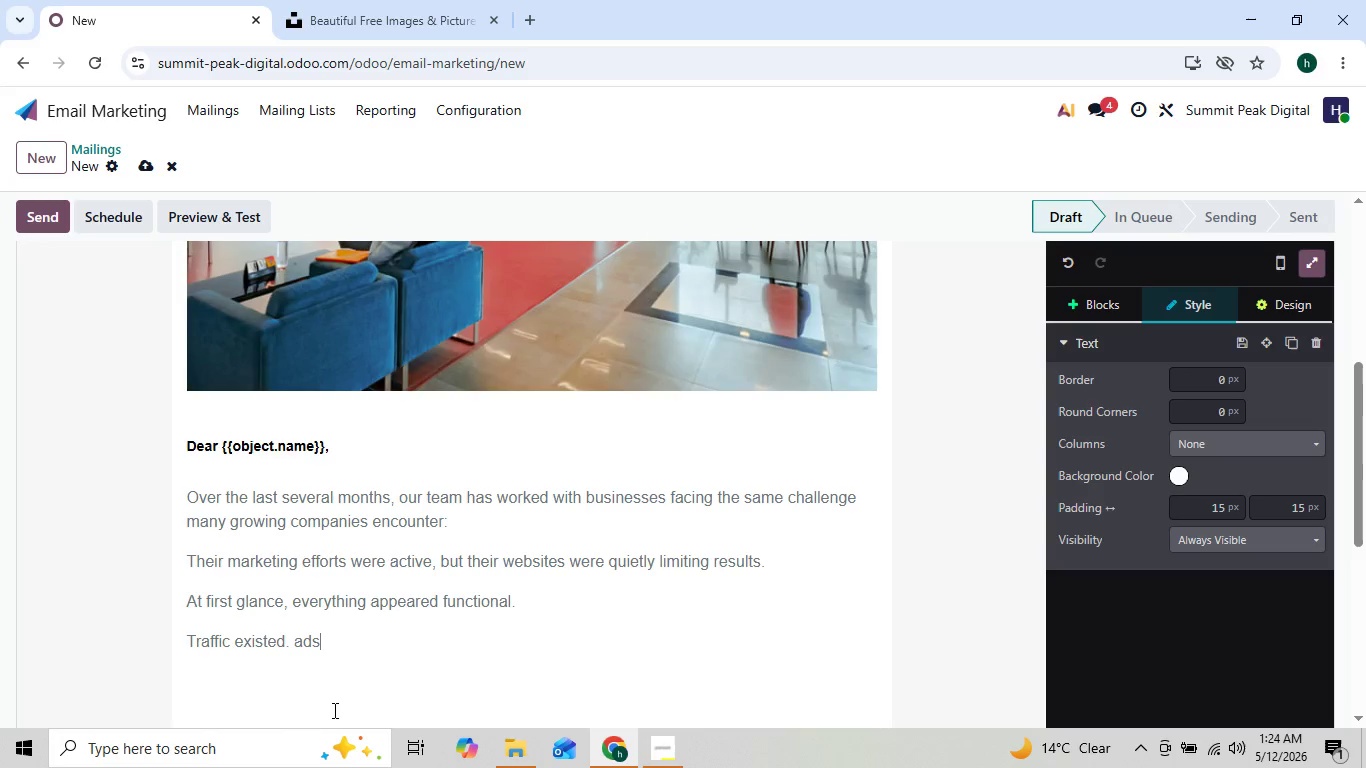 
key(ArrowLeft)
 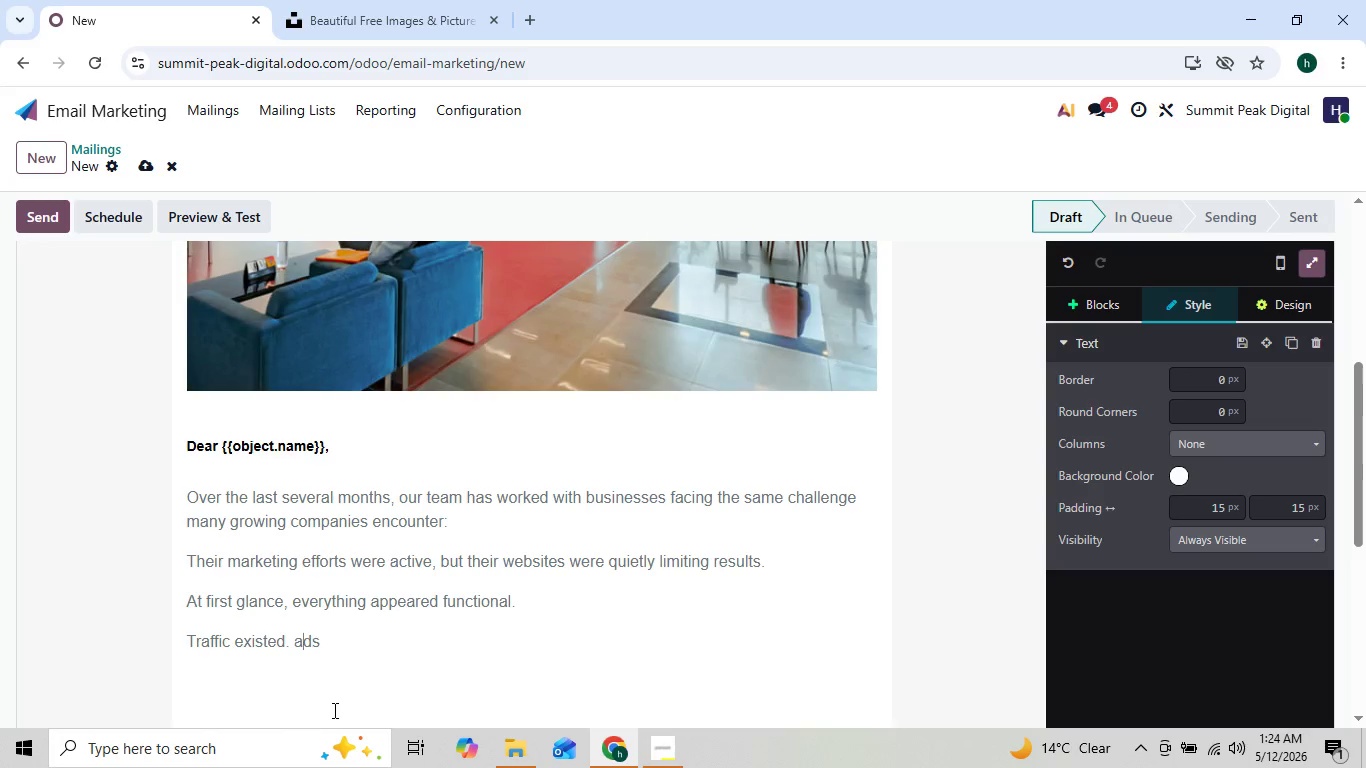 
key(ArrowLeft)
 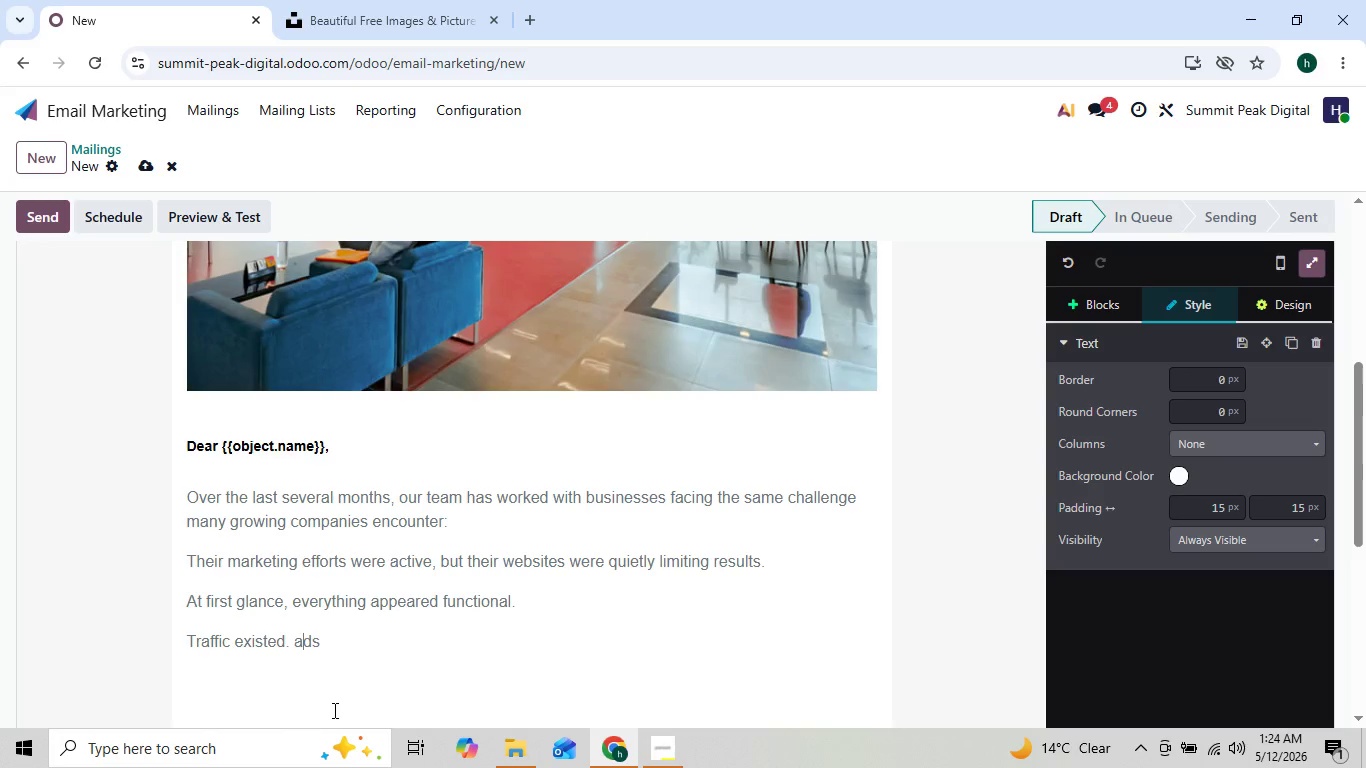 
key(ArrowRight)
 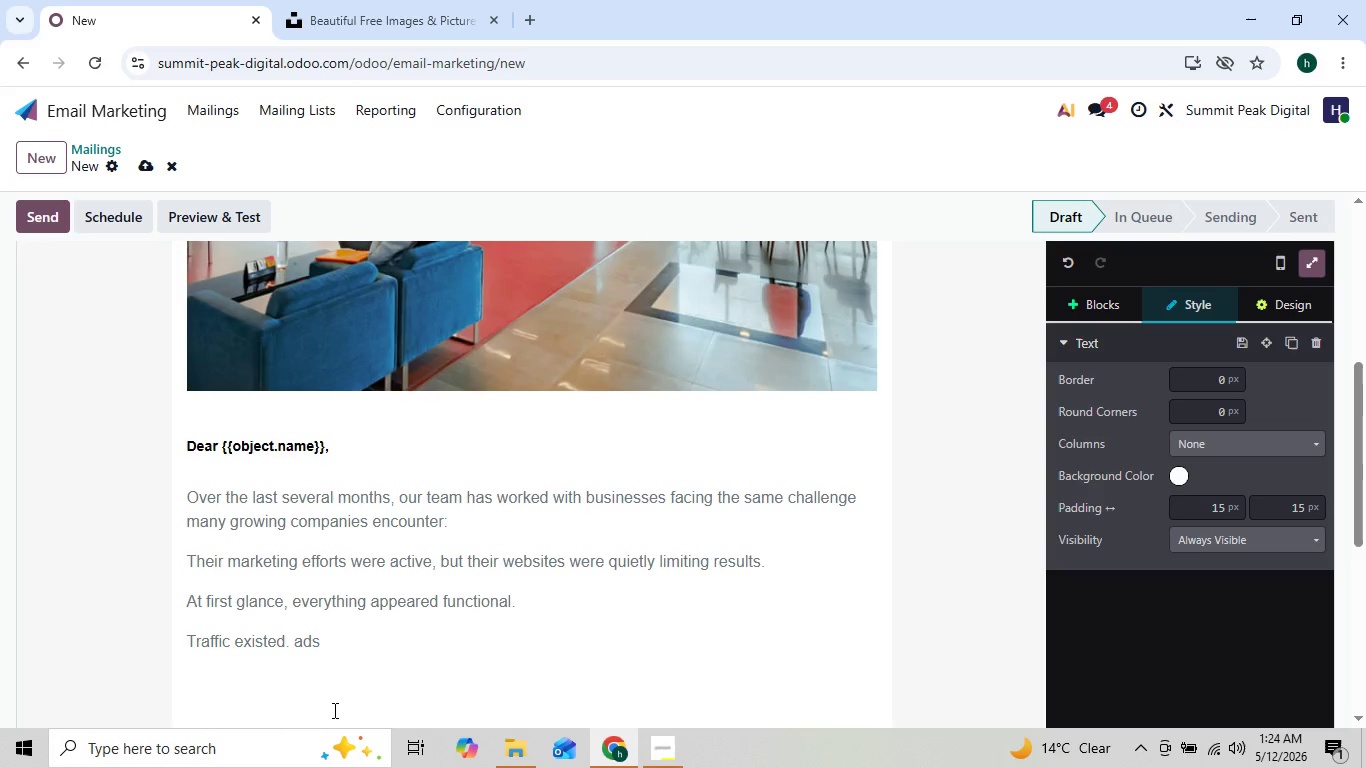 
key(Backspace)
 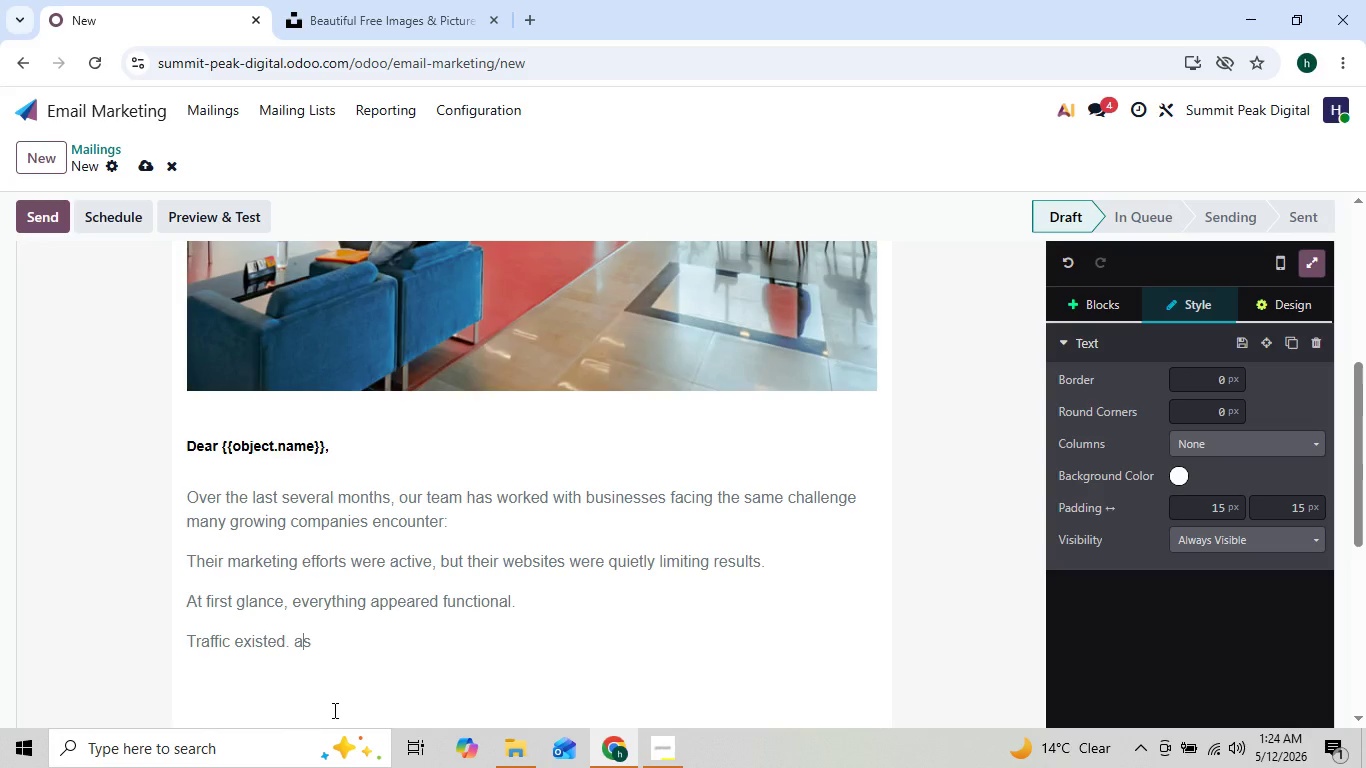 
key(Shift+A)
 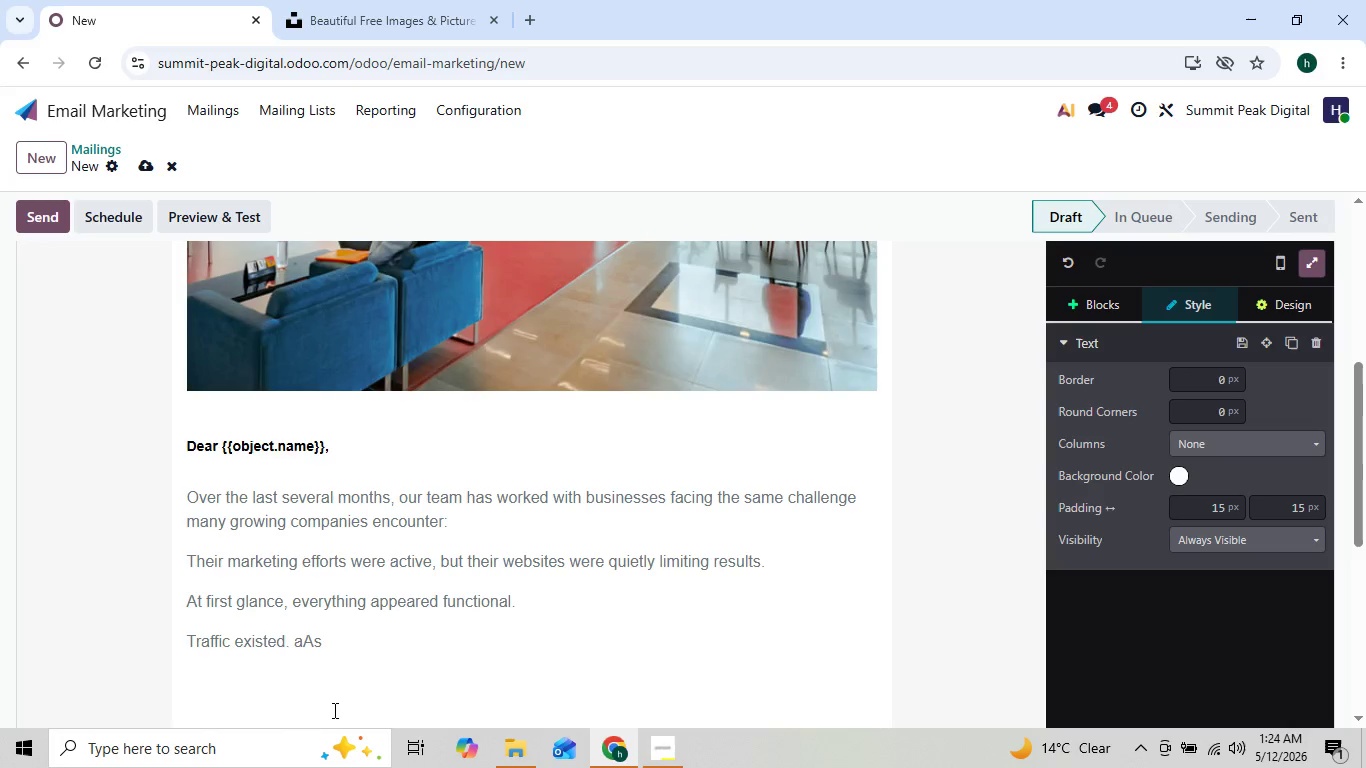 
key(ArrowLeft)
 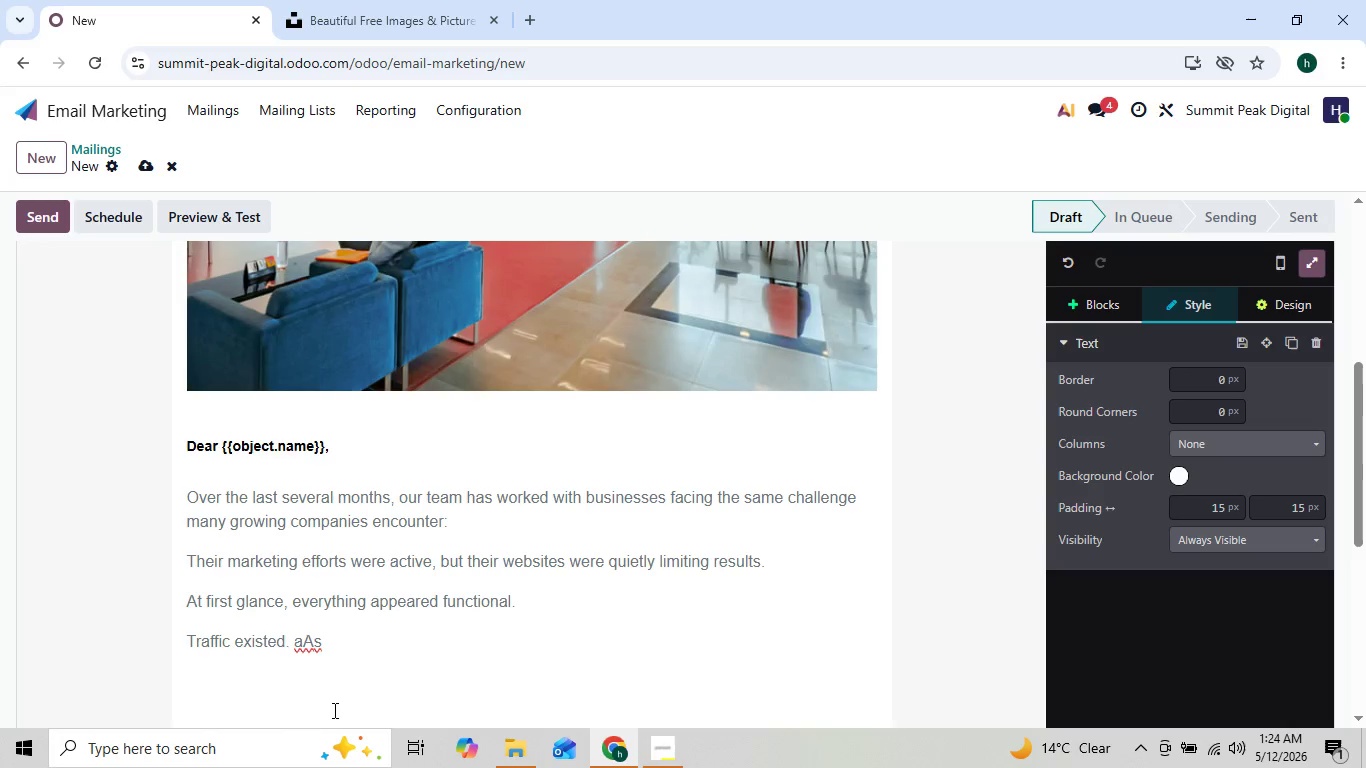 
key(ArrowRight)
 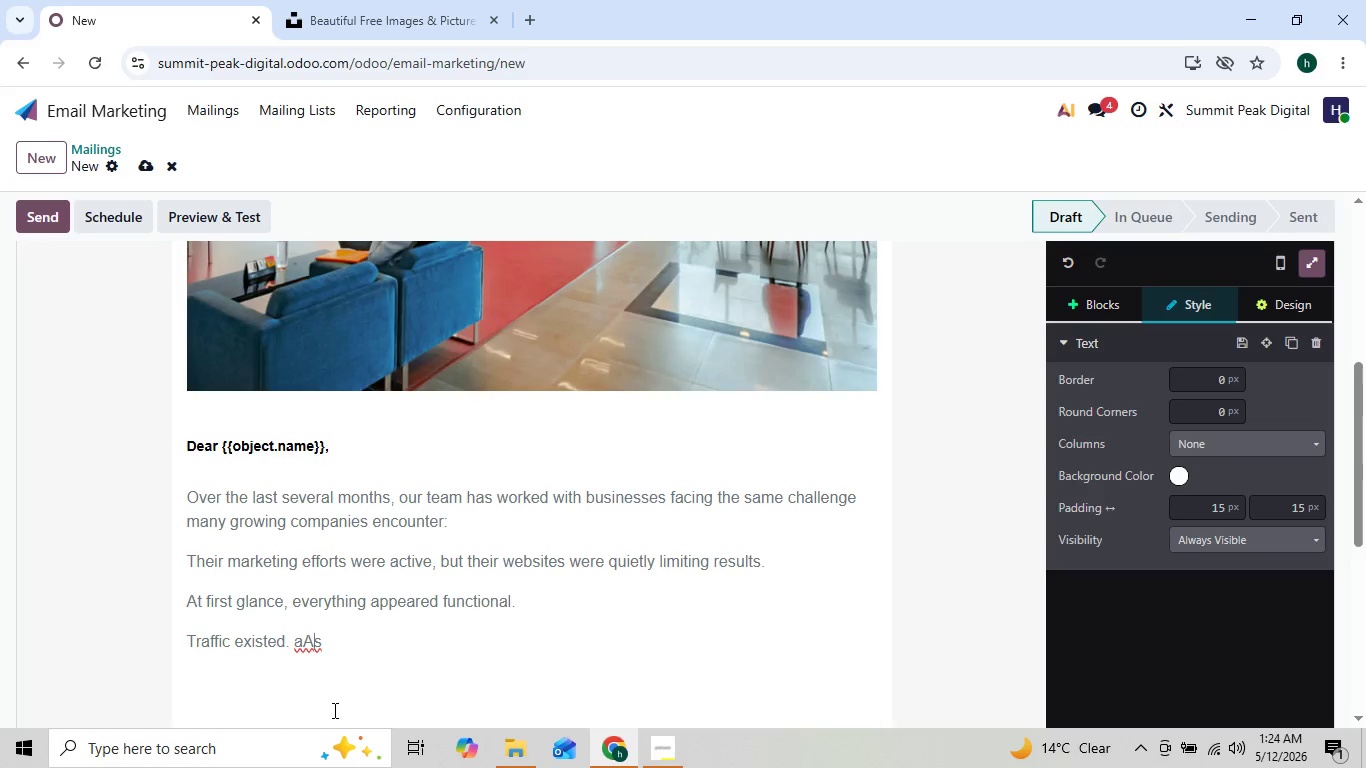 
key(ArrowLeft)
 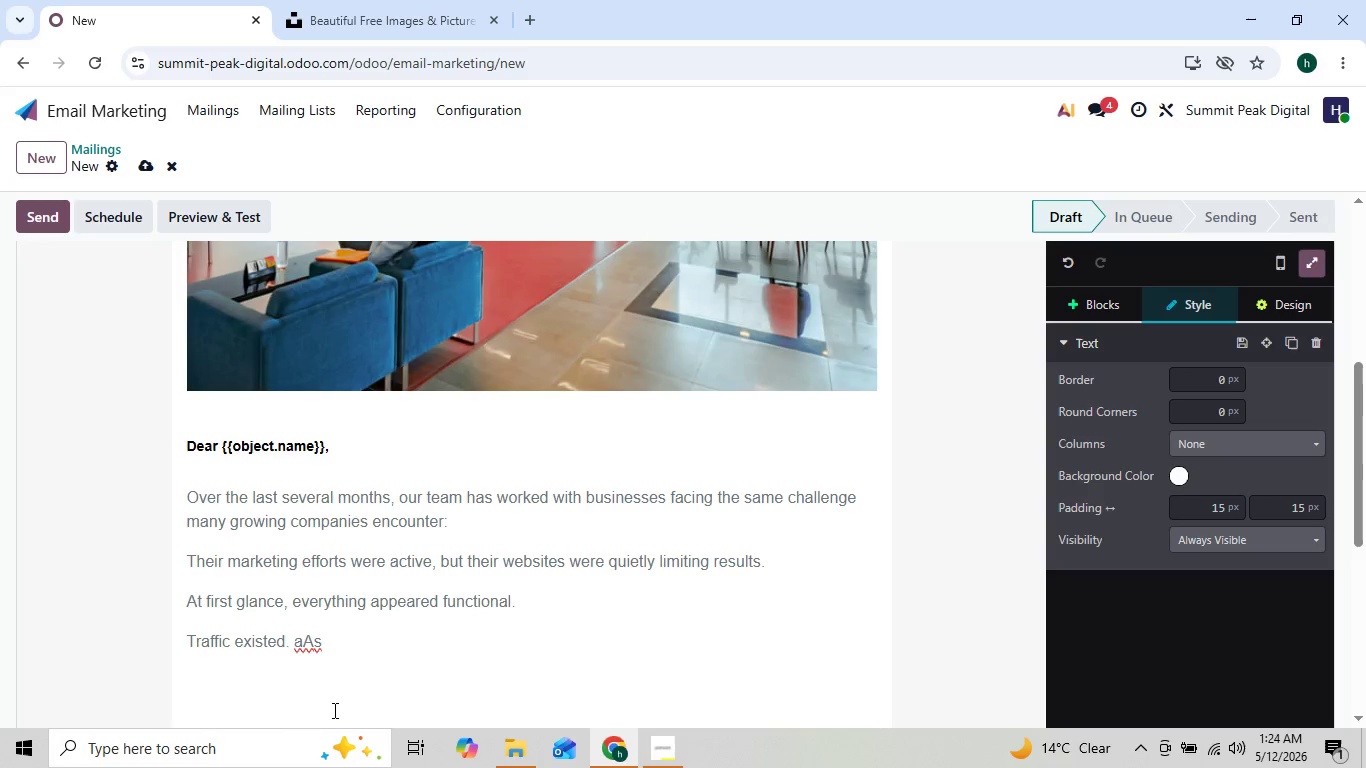 
key(Backspace)
 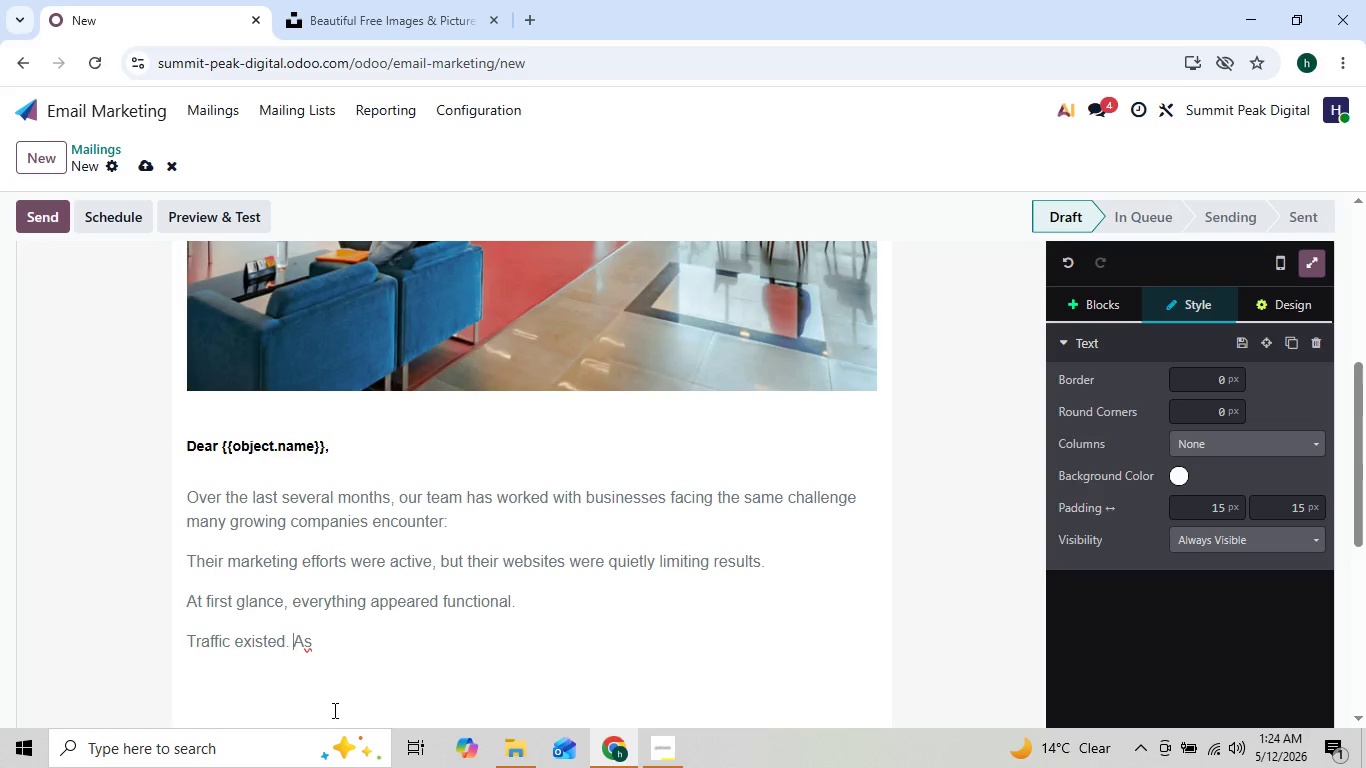 
key(ArrowRight)
 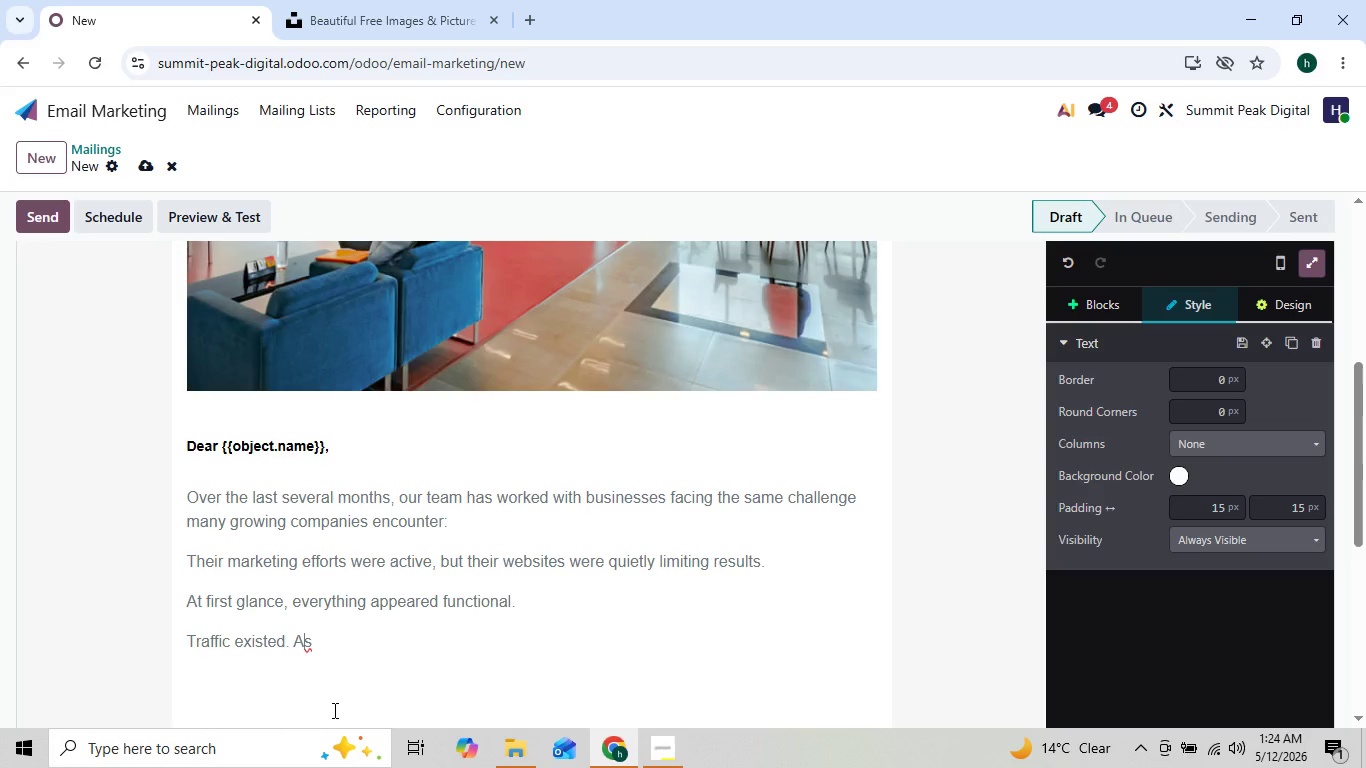 
hold_key(key=ShiftLeft, duration=0.58)
 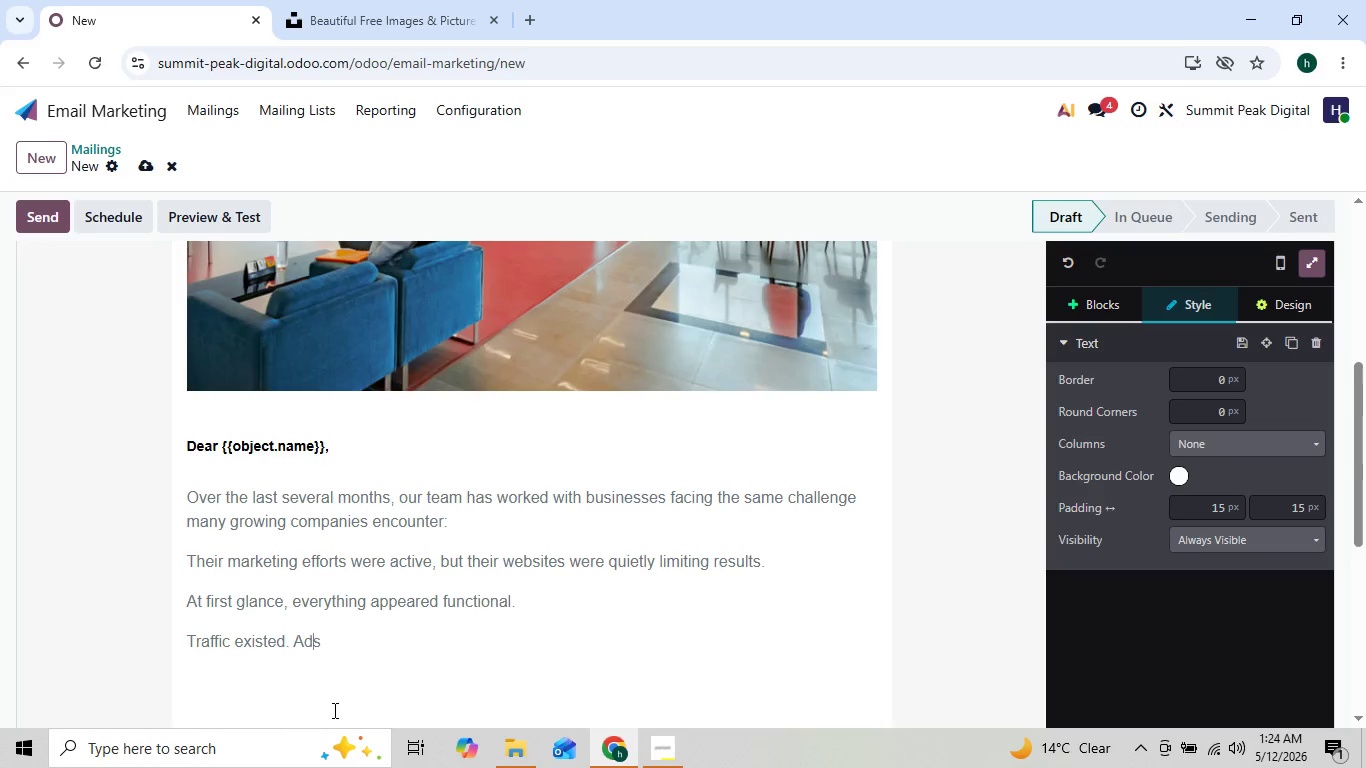 
key(D)
 